 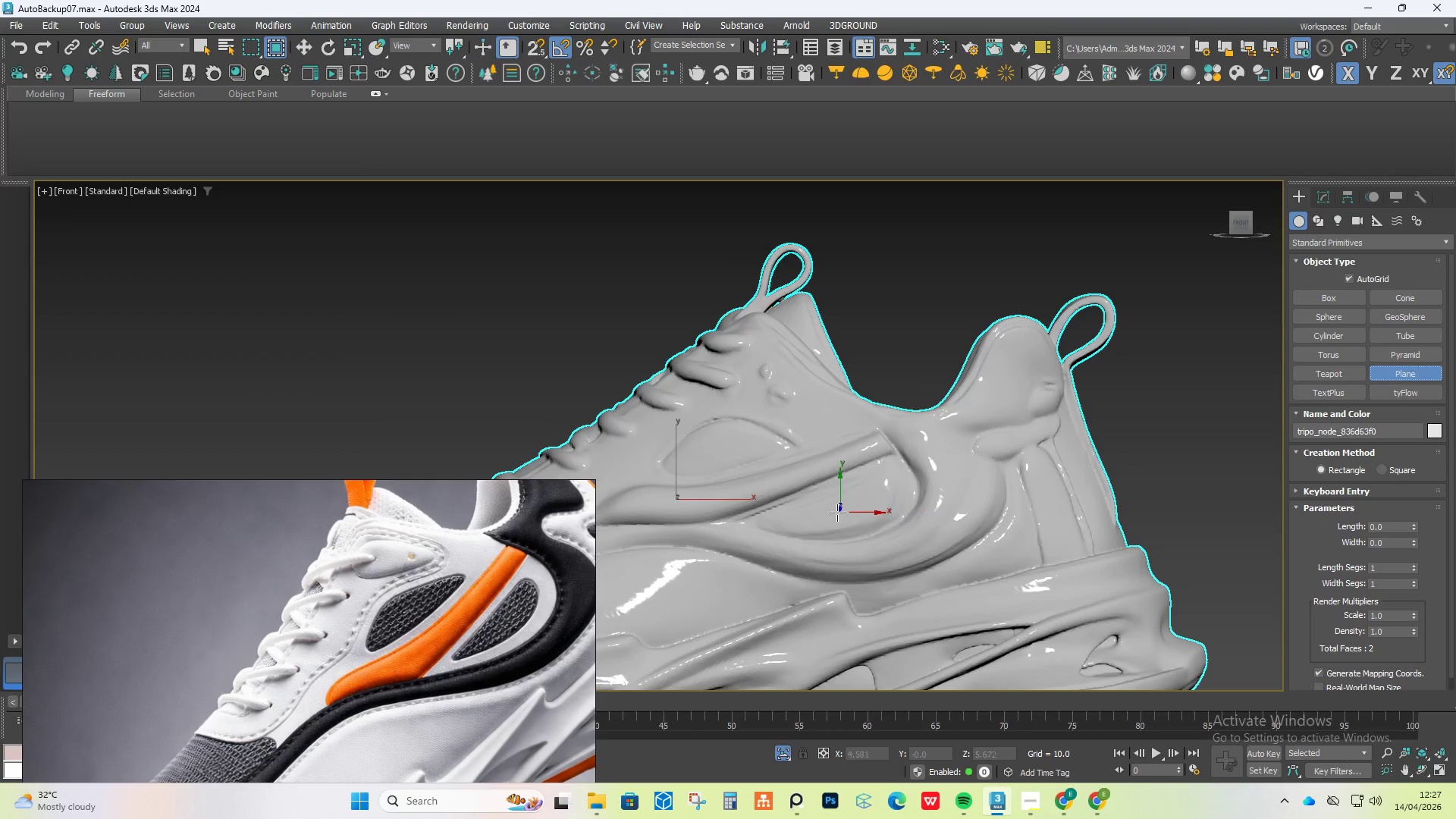 
left_click_drag(start_coordinate=[817, 555], to_coordinate=[873, 573])
 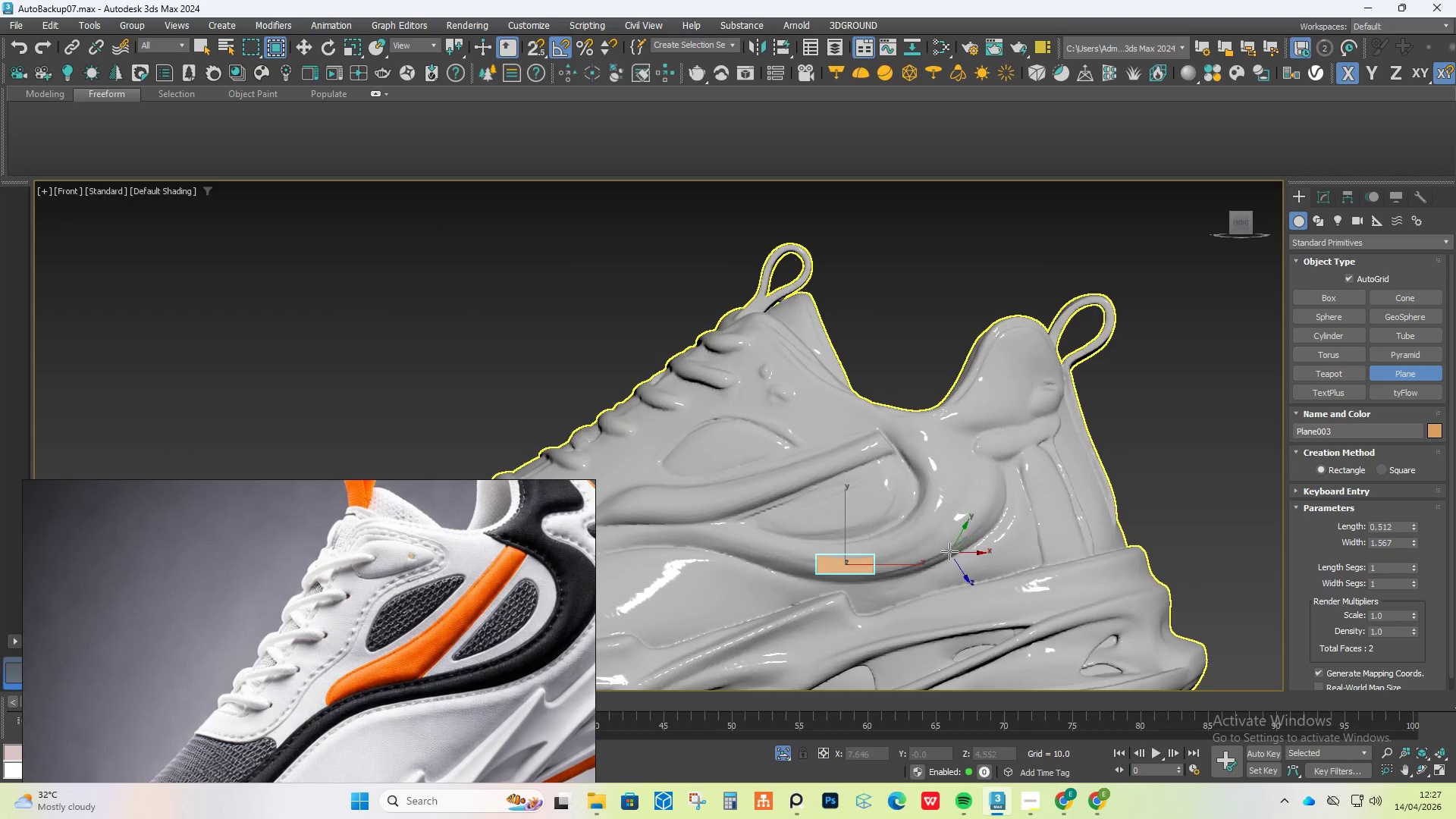 
right_click([946, 550])
 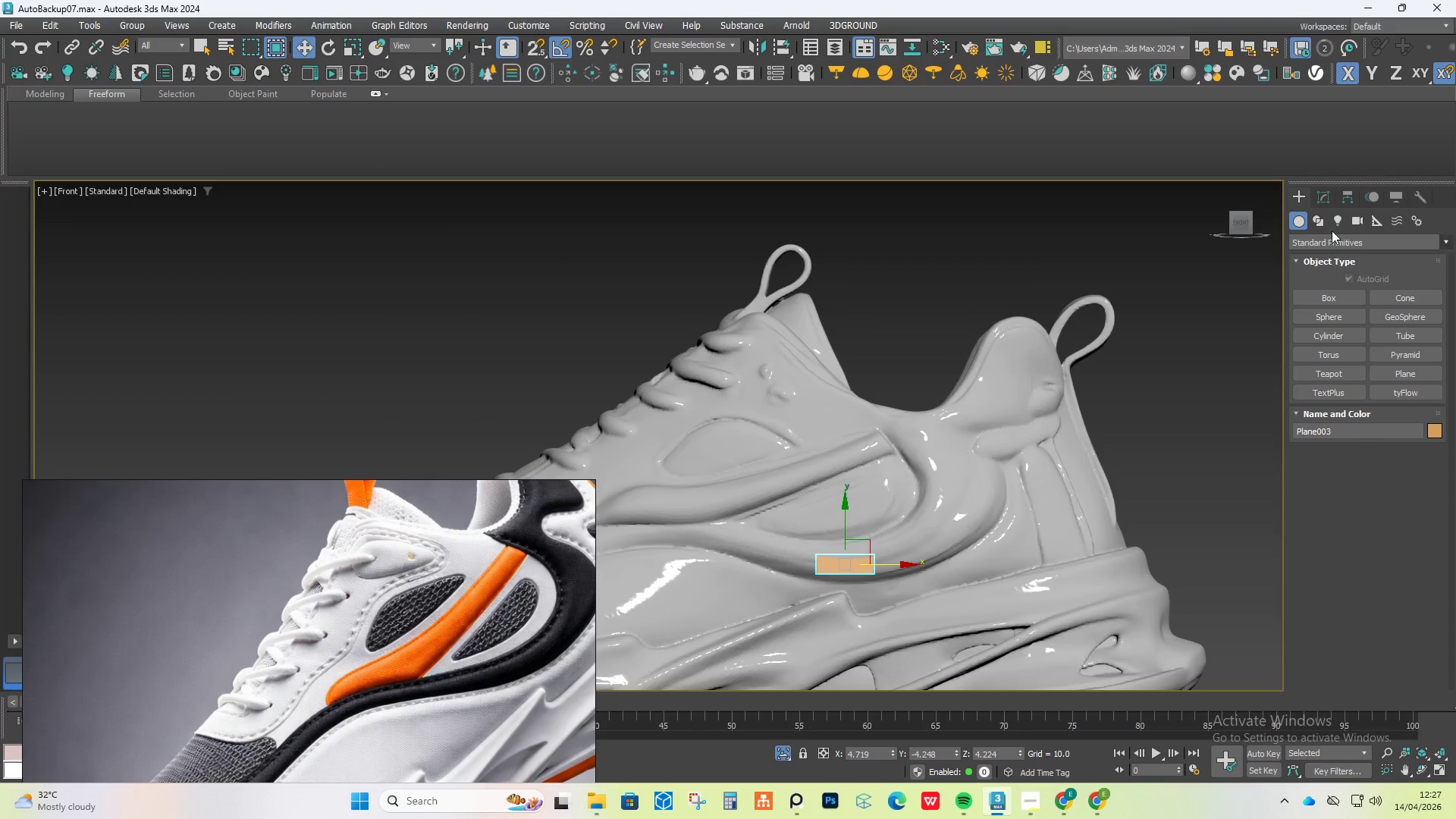 
left_click([1331, 203])
 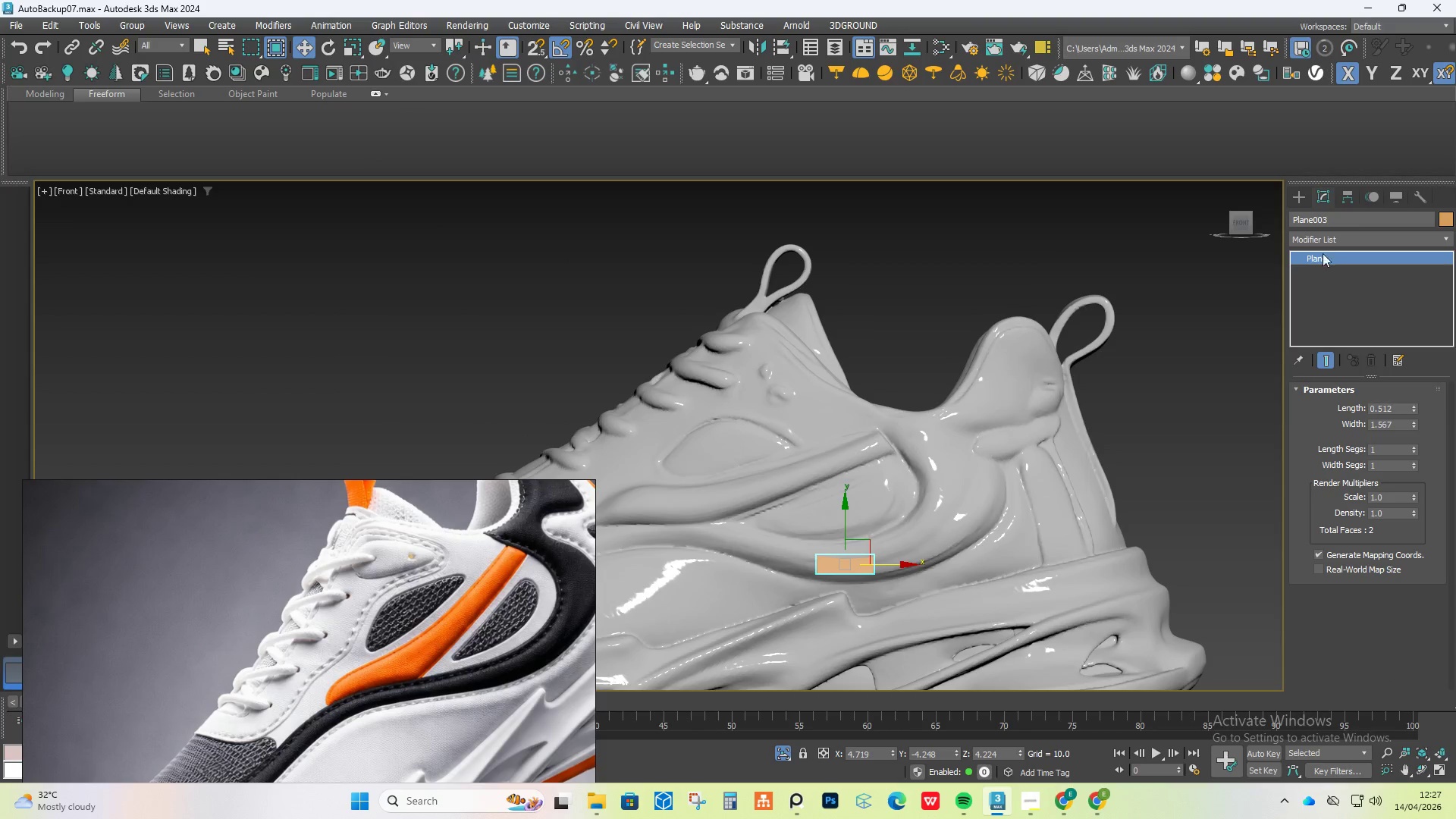 
left_click([1328, 236])
 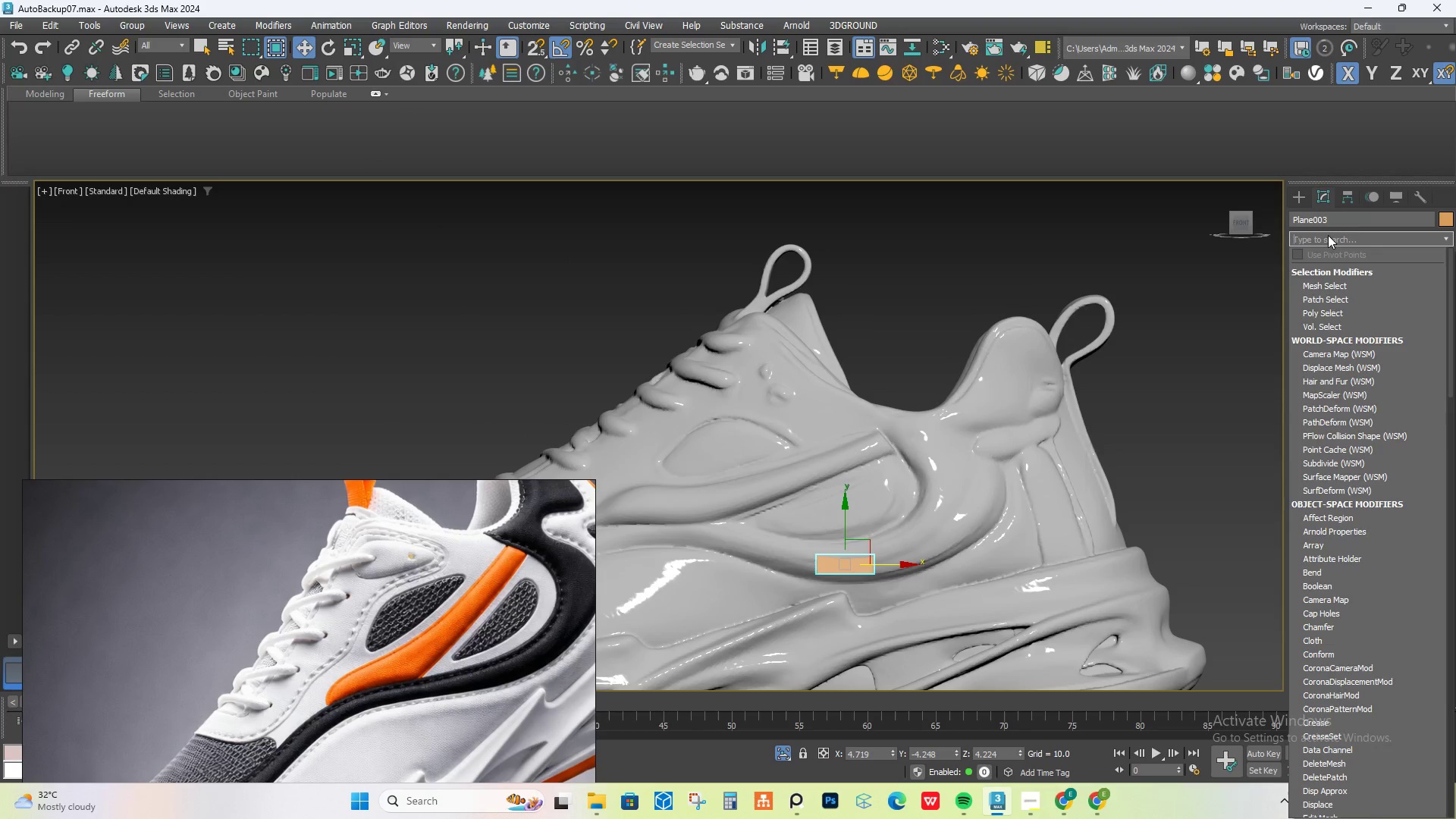 
type(ed)
 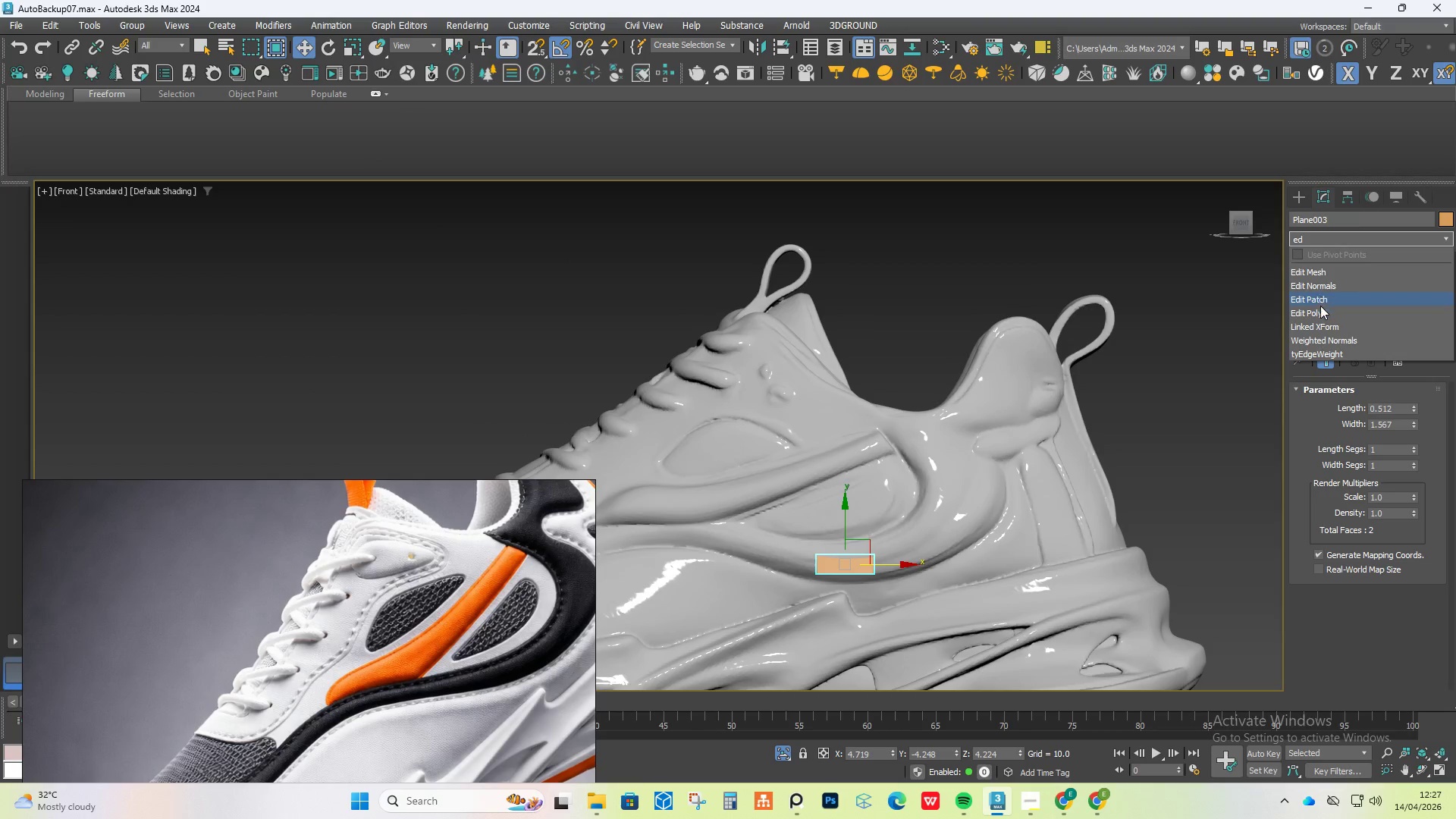 
left_click([1321, 315])
 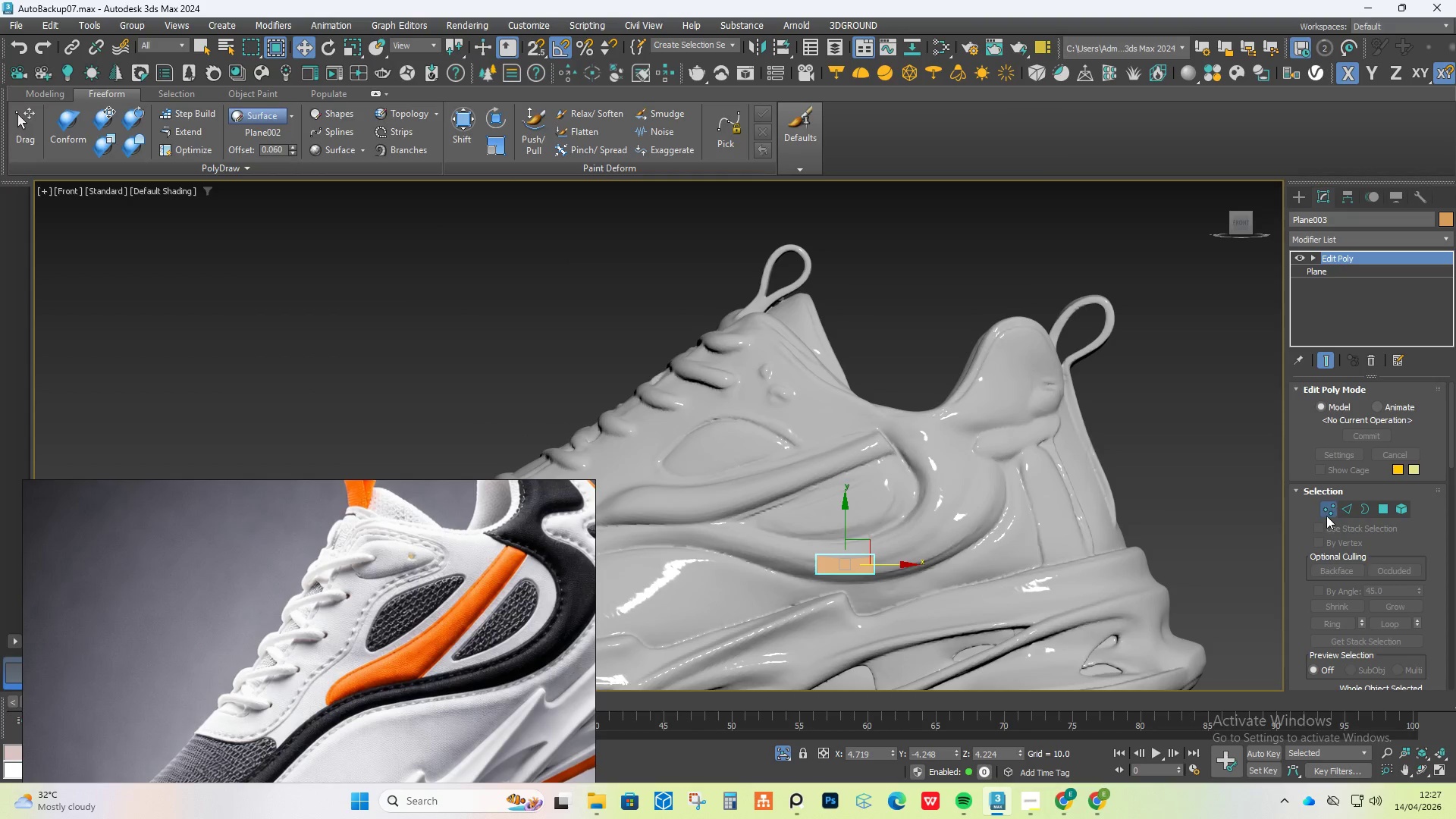 
hold_key(key=ControlLeft, duration=1.08)
 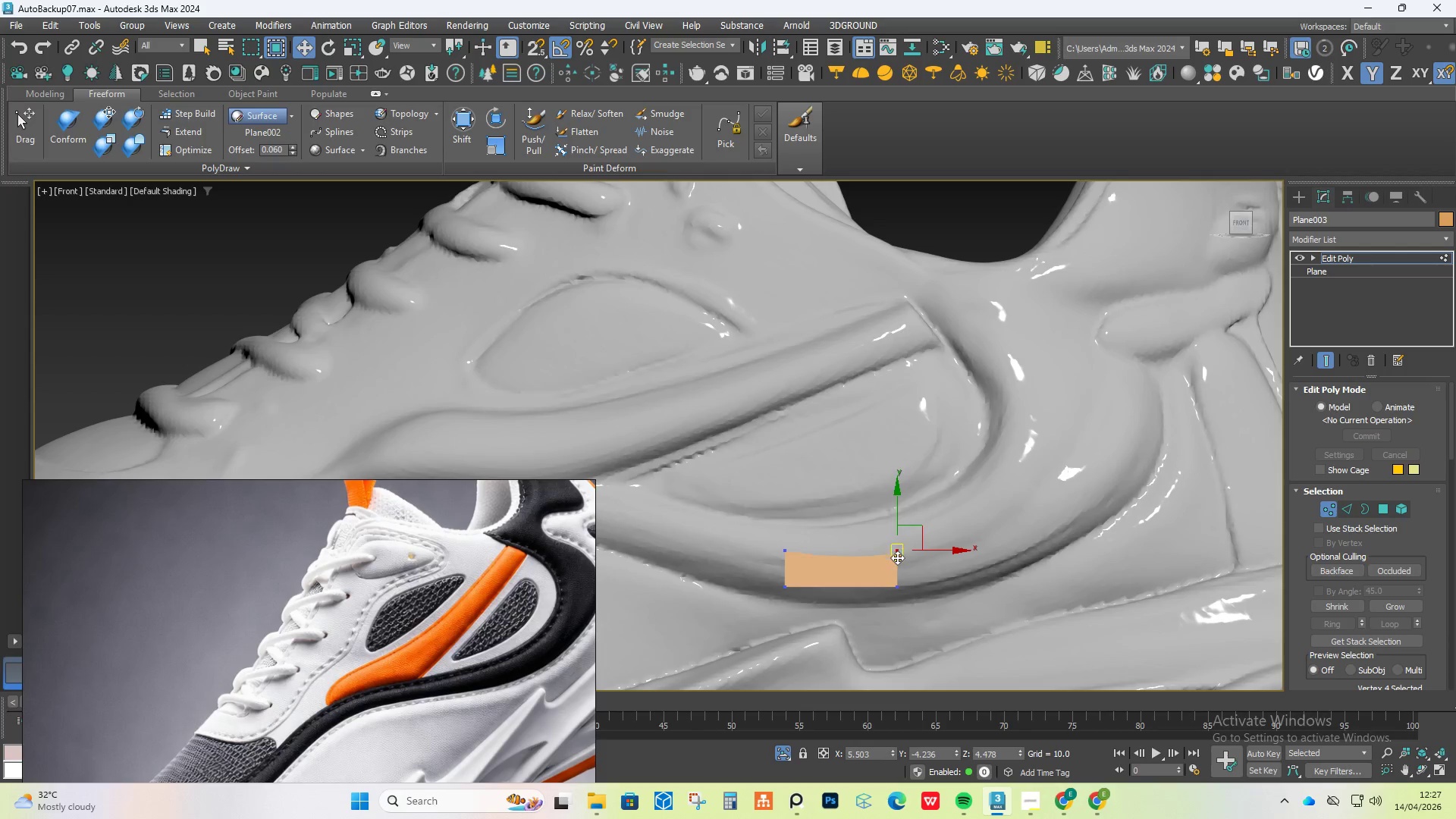 
hold_key(key=AltLeft, duration=0.98)
 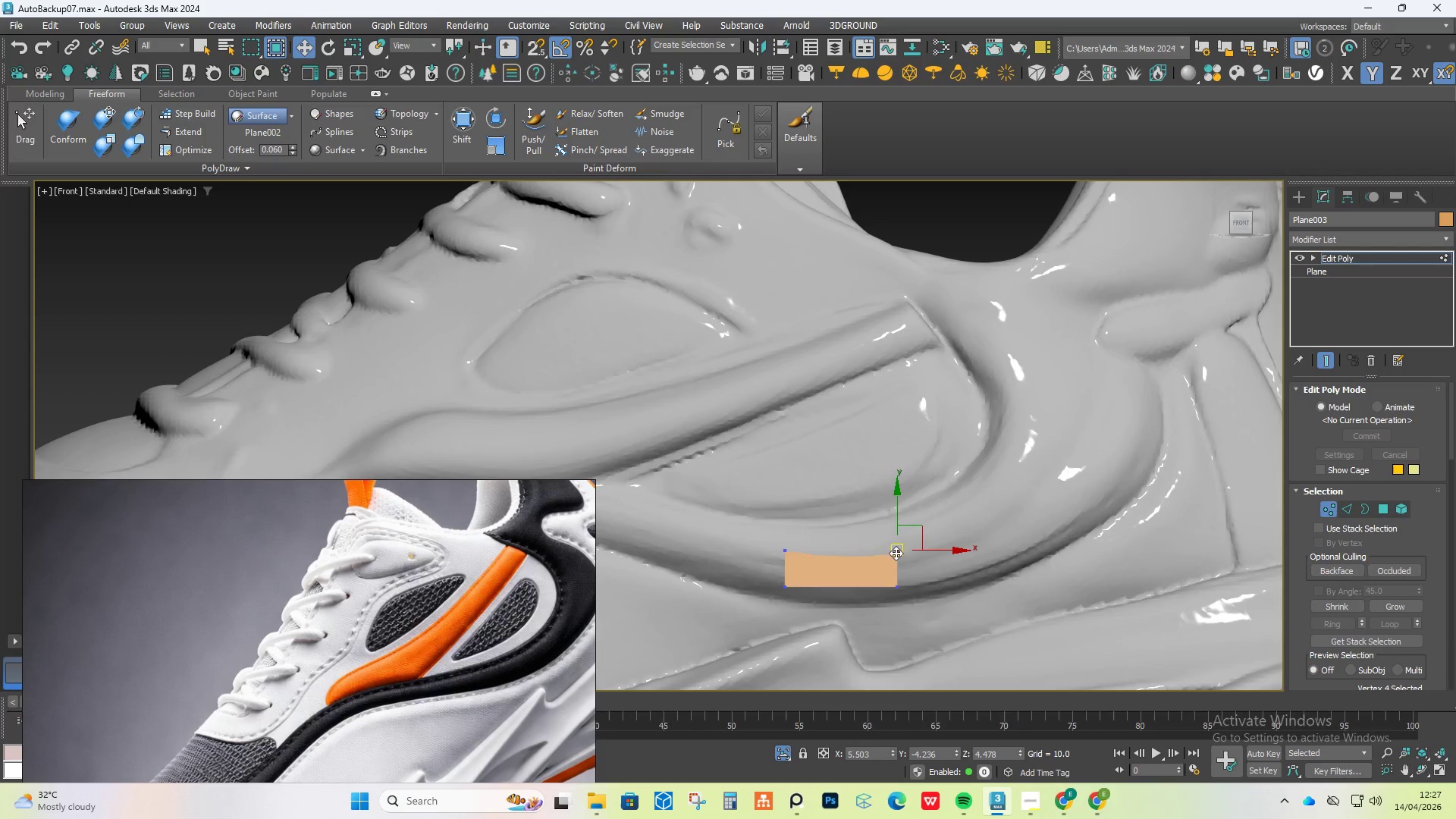 
hold_key(key=ShiftLeft, duration=0.97)
 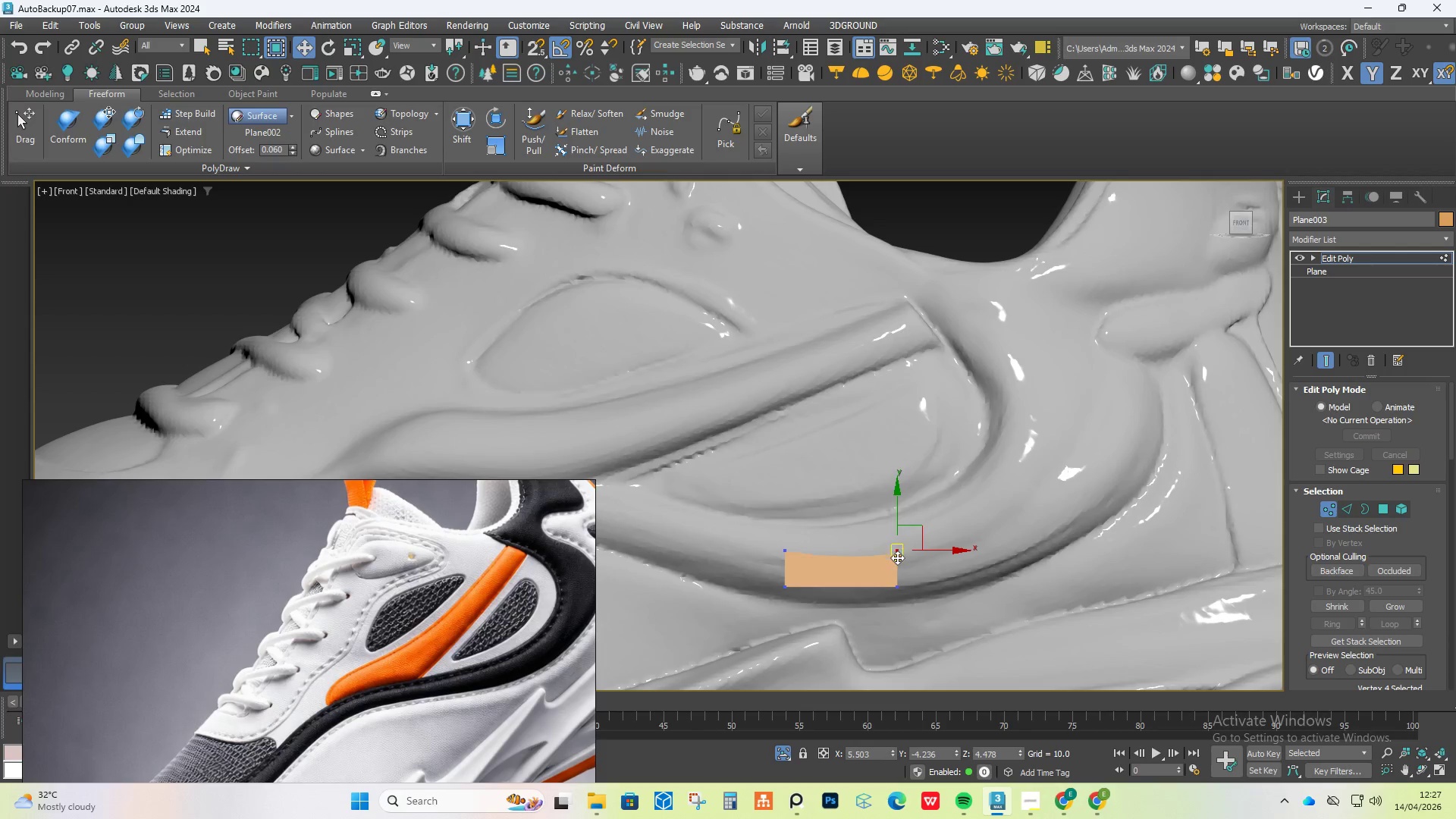 
scroll: coordinate [857, 565], scroll_direction: up, amount: 2.0
 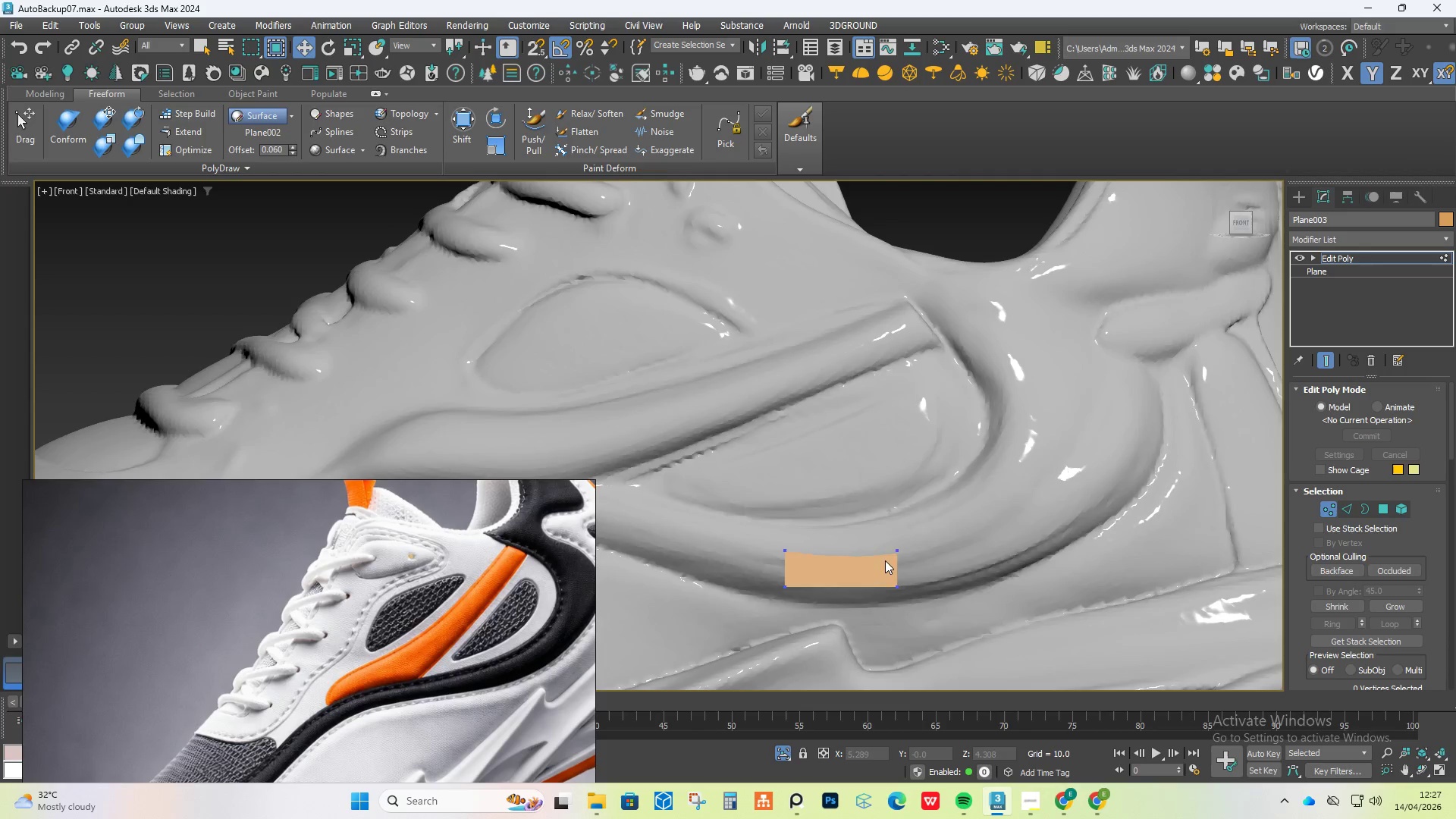 
left_click_drag(start_coordinate=[896, 554], to_coordinate=[915, 513])
 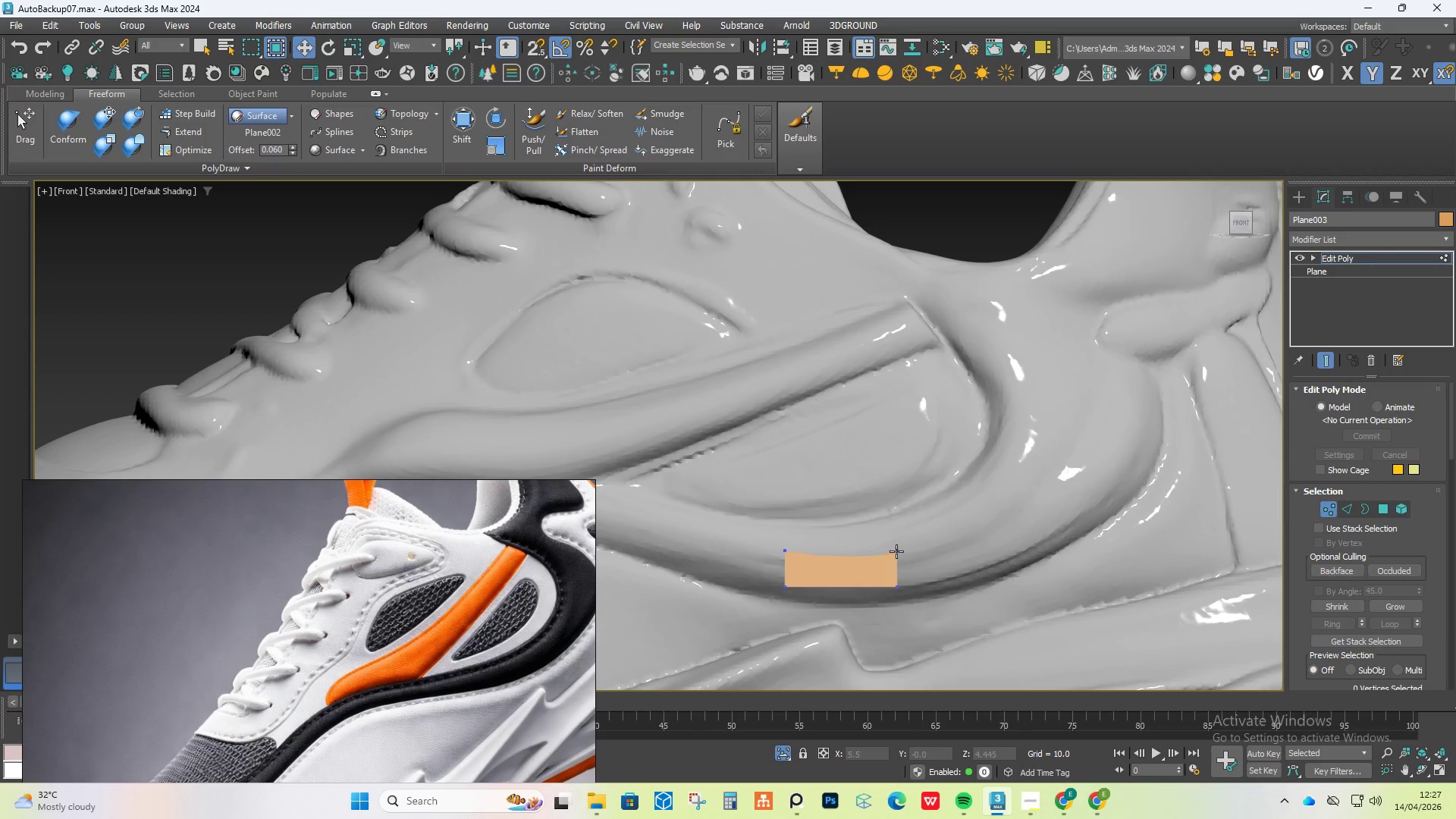 
left_click([896, 551])
 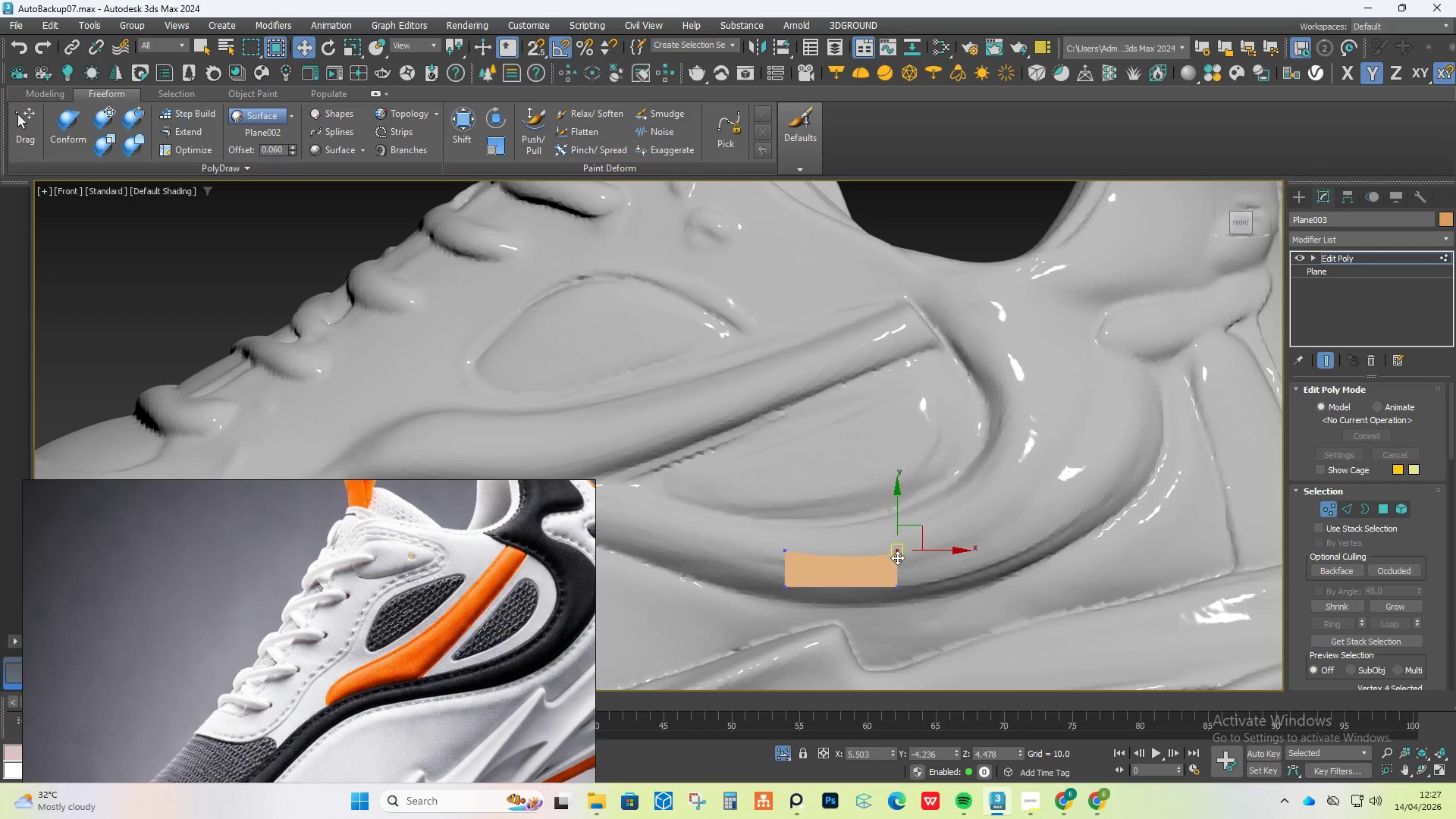 
hold_key(key=ControlLeft, duration=1.09)
hold_key(key=ShiftLeft, duration=1.03)
hold_key(key=AltLeft, duration=1.01)
left_click_drag(start_coordinate=[897, 553], to_coordinate=[900, 517])
 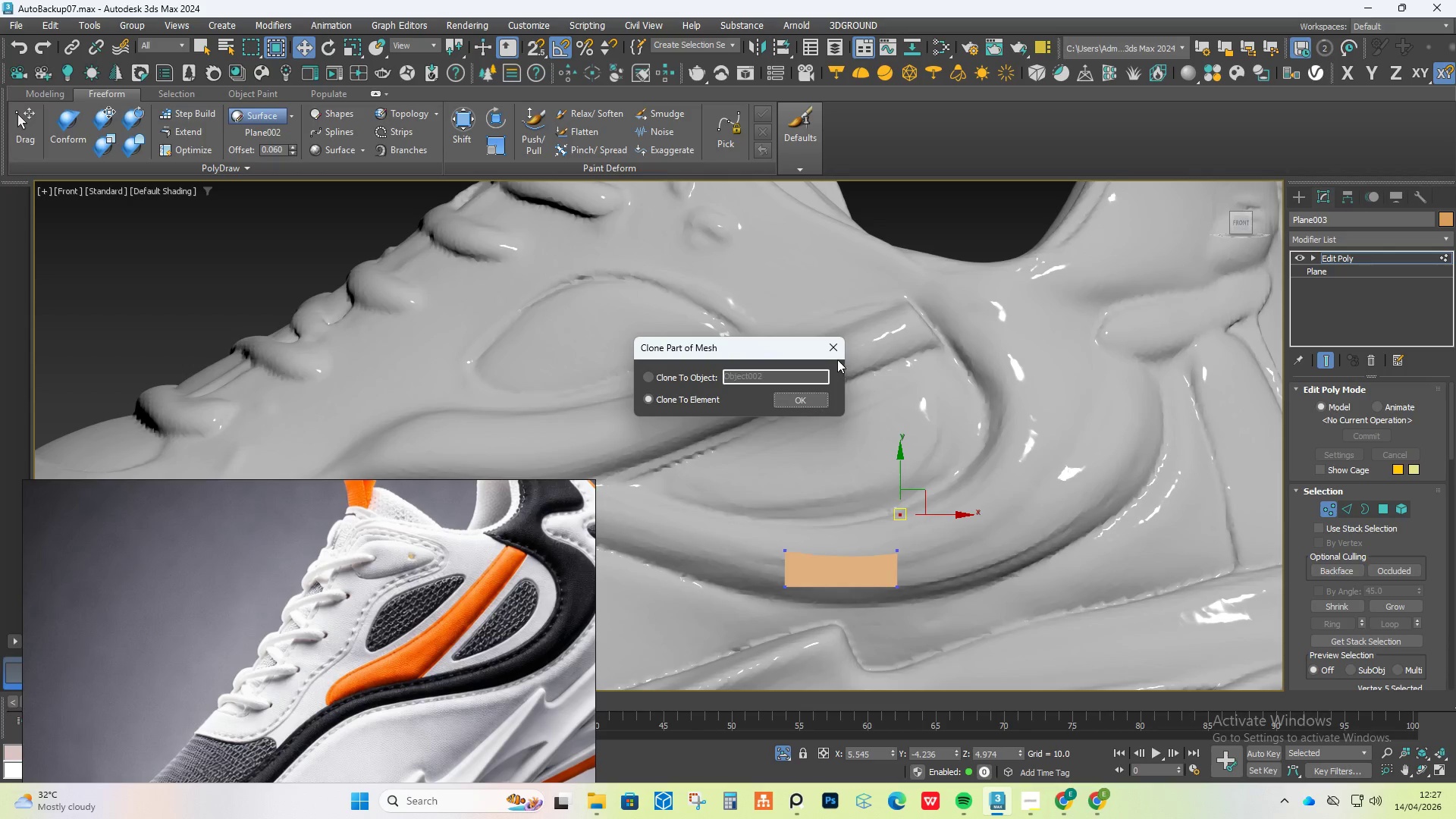 
left_click([833, 350])
 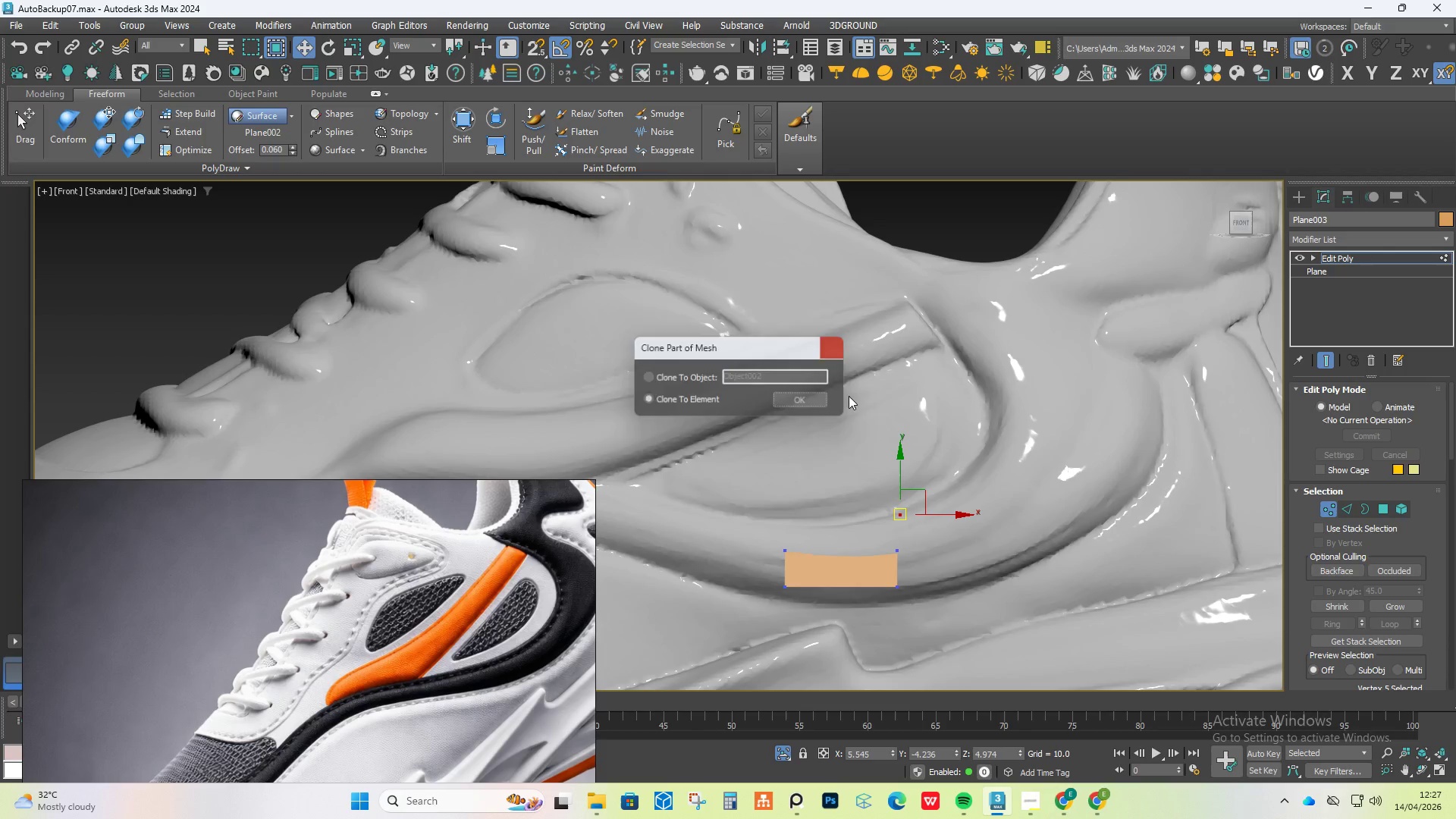 
key(Control+Z)
 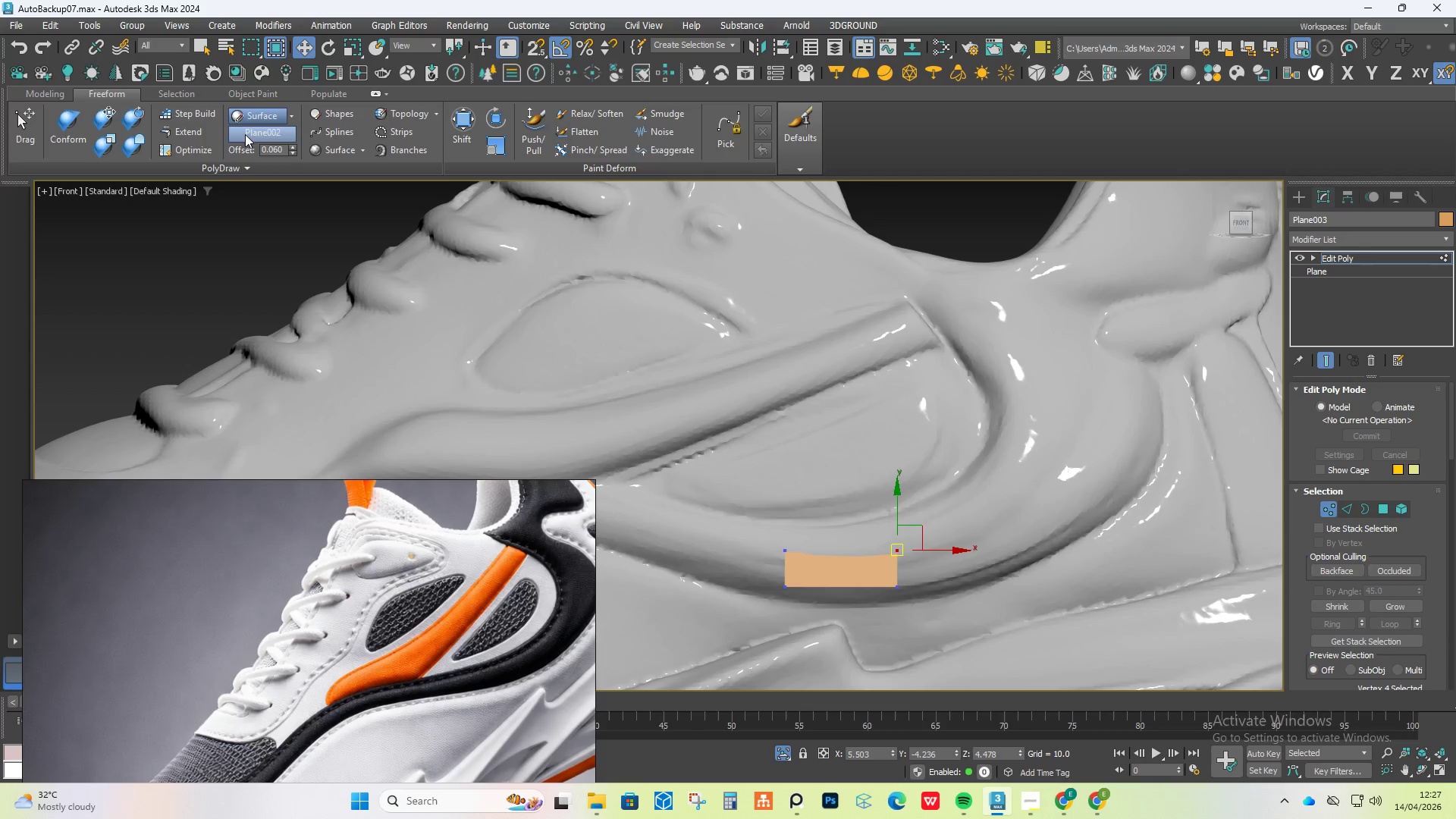 
left_click([190, 133])
 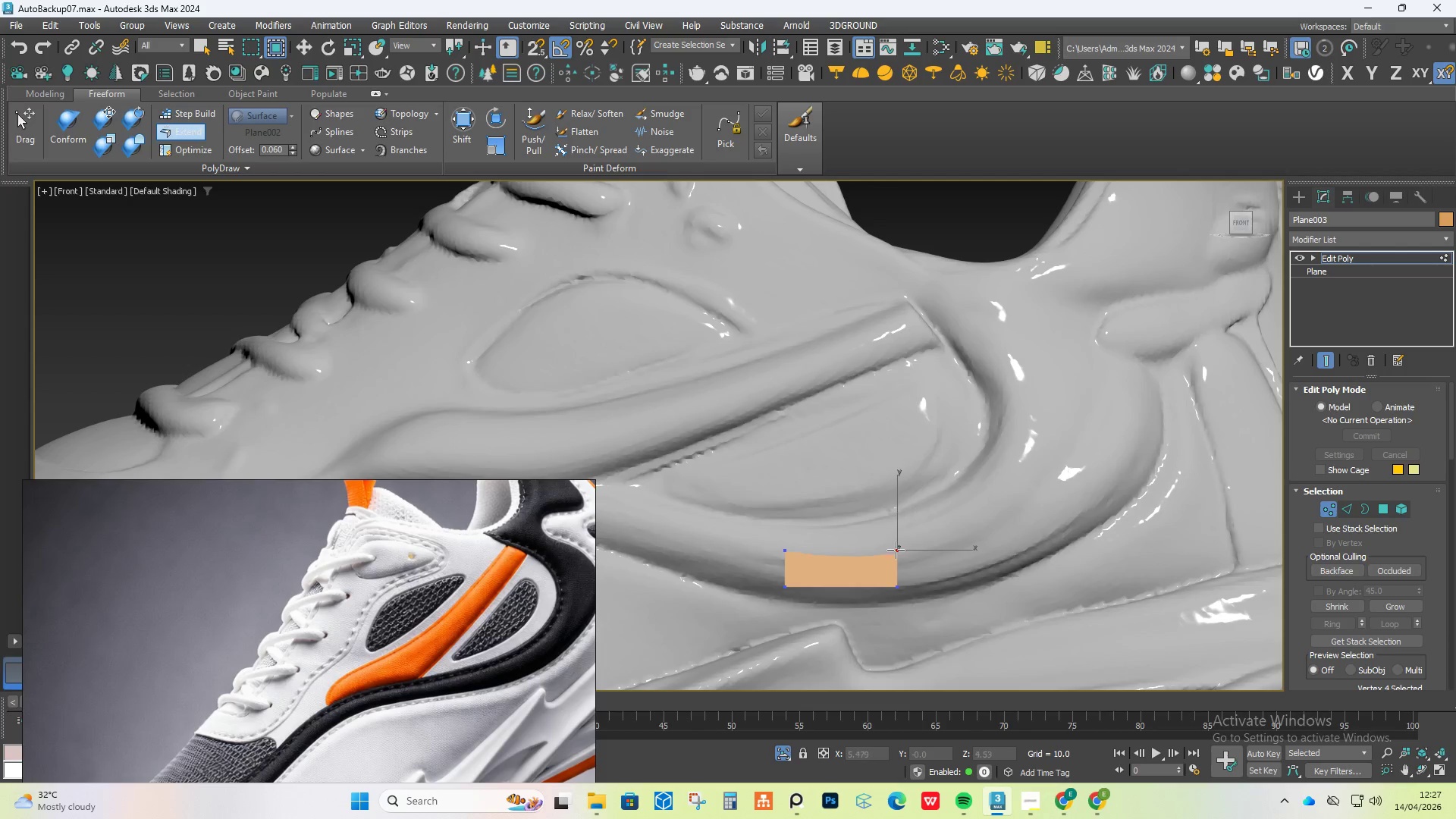 
hold_key(key=ControlLeft, duration=3.55)
hold_key(key=AltLeft, duration=3.56)
hold_key(key=ShiftLeft, duration=1.5)
left_click_drag(start_coordinate=[896, 552], to_coordinate=[900, 516])
 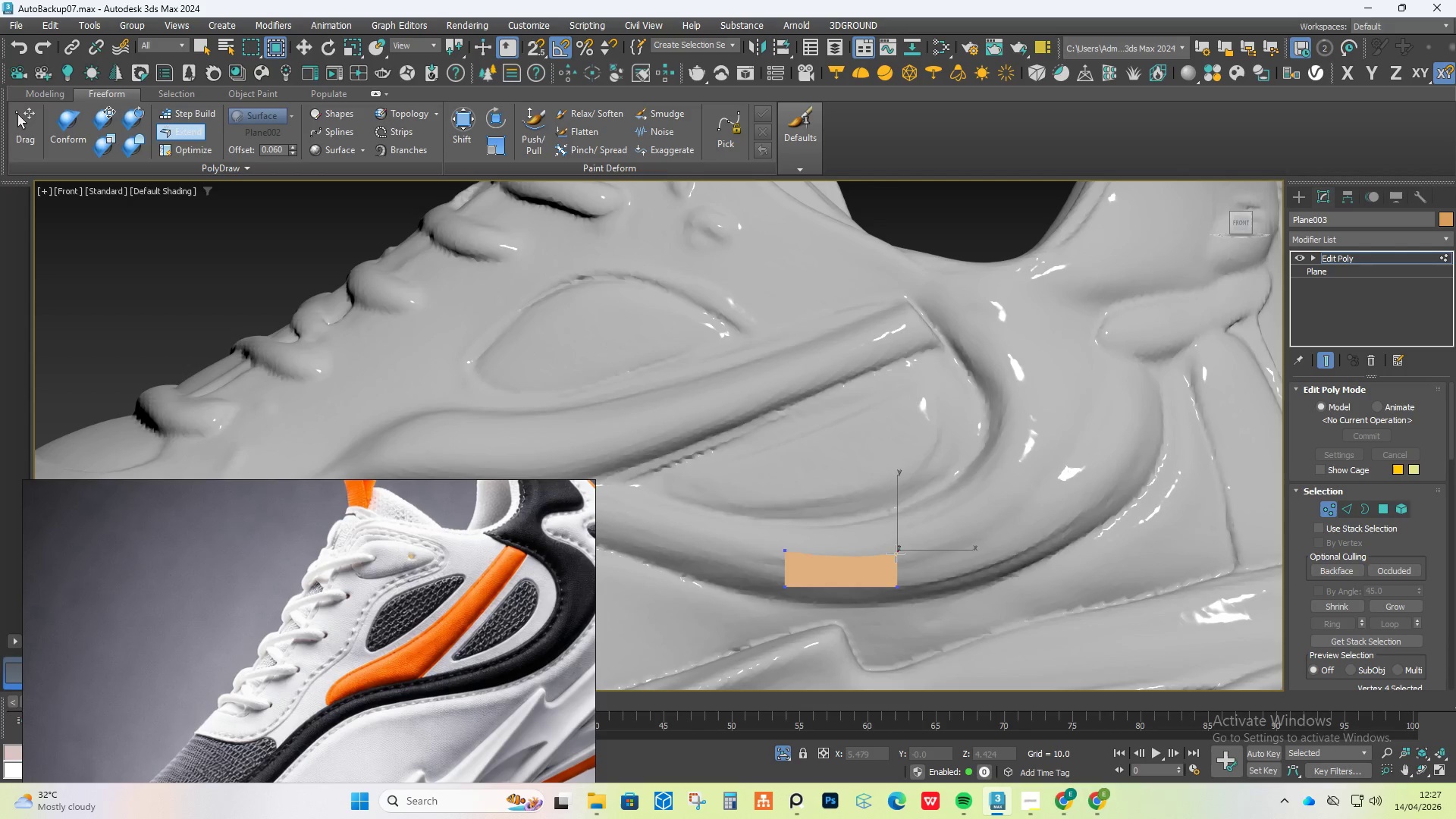 
hold_key(key=ShiftLeft, duration=1.52)
left_click_drag(start_coordinate=[894, 551], to_coordinate=[896, 518])
 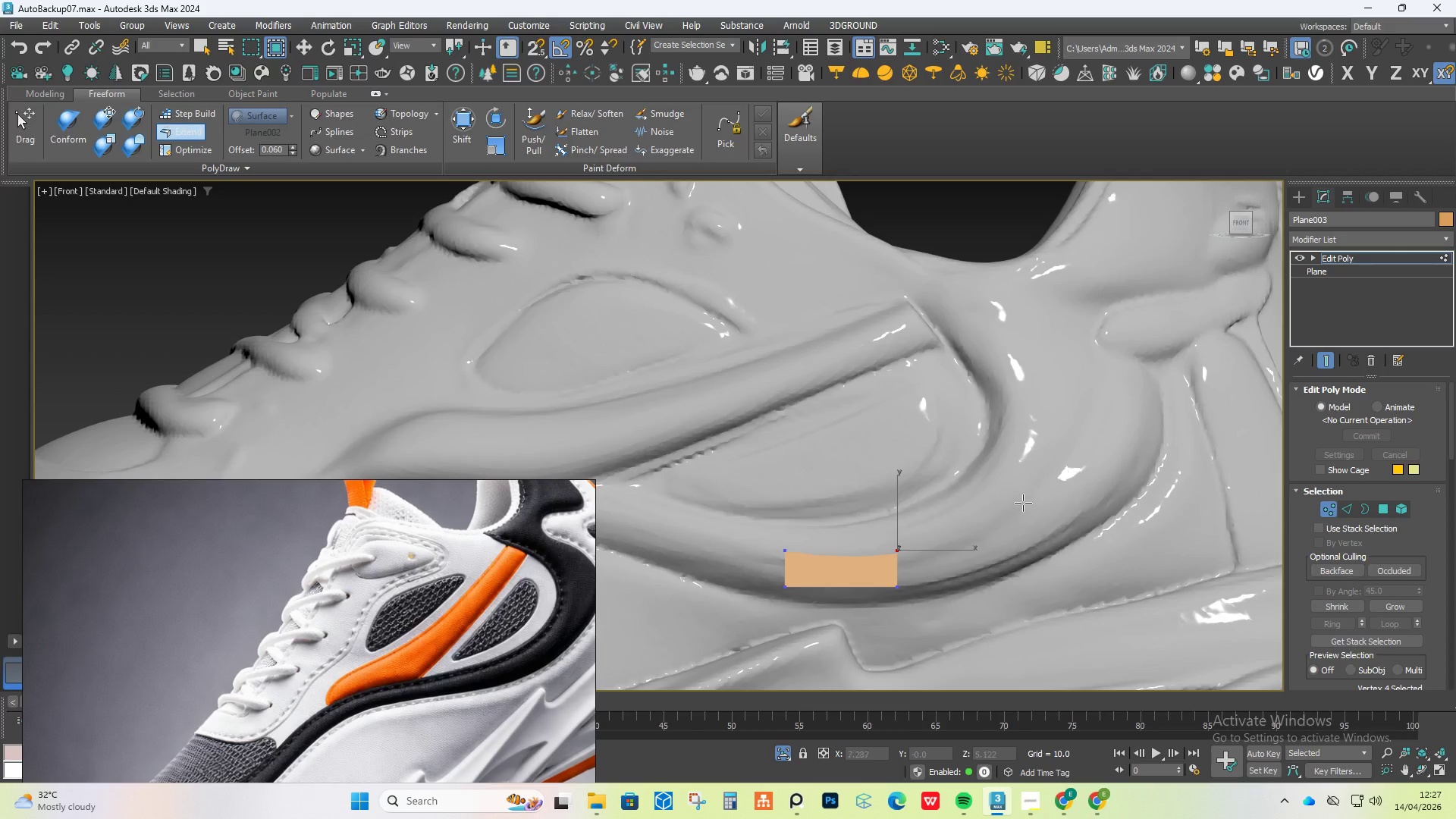 
hold_key(key=ShiftLeft, duration=0.45)
 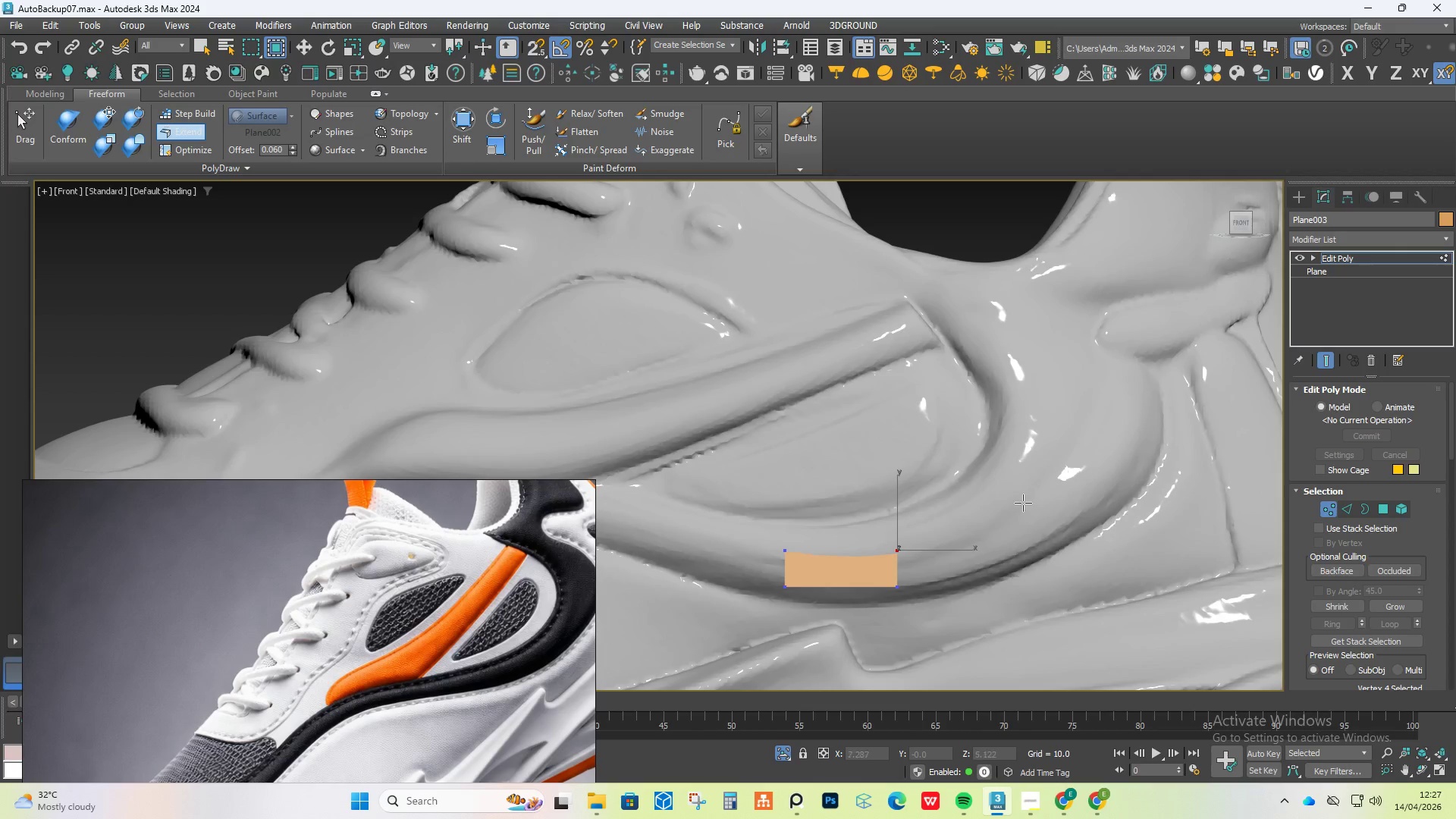 
hold_key(key=ControlLeft, duration=3.81)
hold_key(key=ShiftLeft, duration=1.5)
hold_key(key=AltLeft, duration=1.5)
left_click_drag(start_coordinate=[897, 551], to_coordinate=[908, 491])
 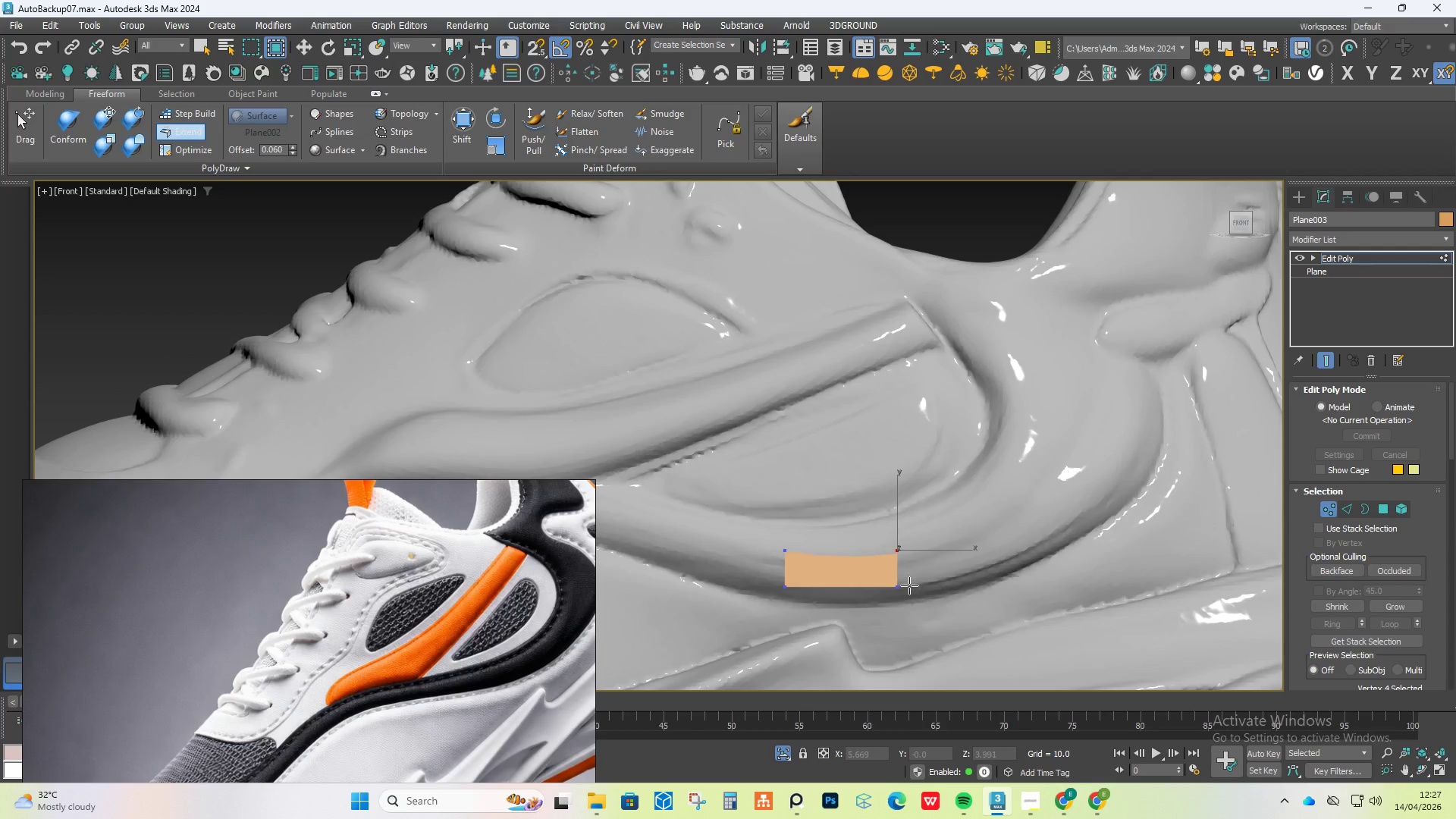 
hold_key(key=ShiftLeft, duration=1.5)
hold_key(key=AltLeft, duration=1.5)
left_click_drag(start_coordinate=[895, 582], to_coordinate=[915, 590])
 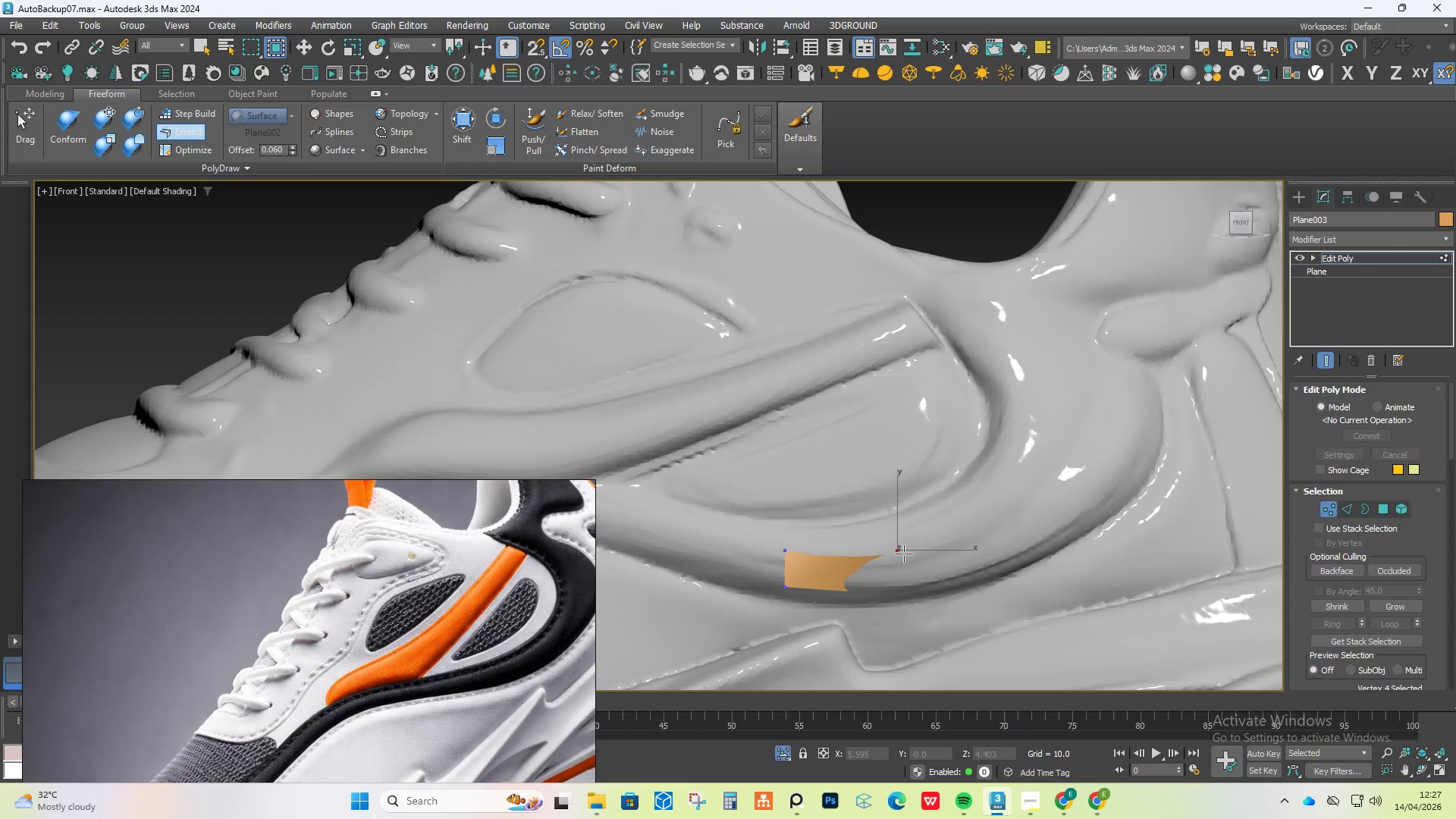 
hold_key(key=AltLeft, duration=0.8)
hold_key(key=ShiftLeft, duration=0.78)
left_click_drag(start_coordinate=[902, 551], to_coordinate=[905, 520])
 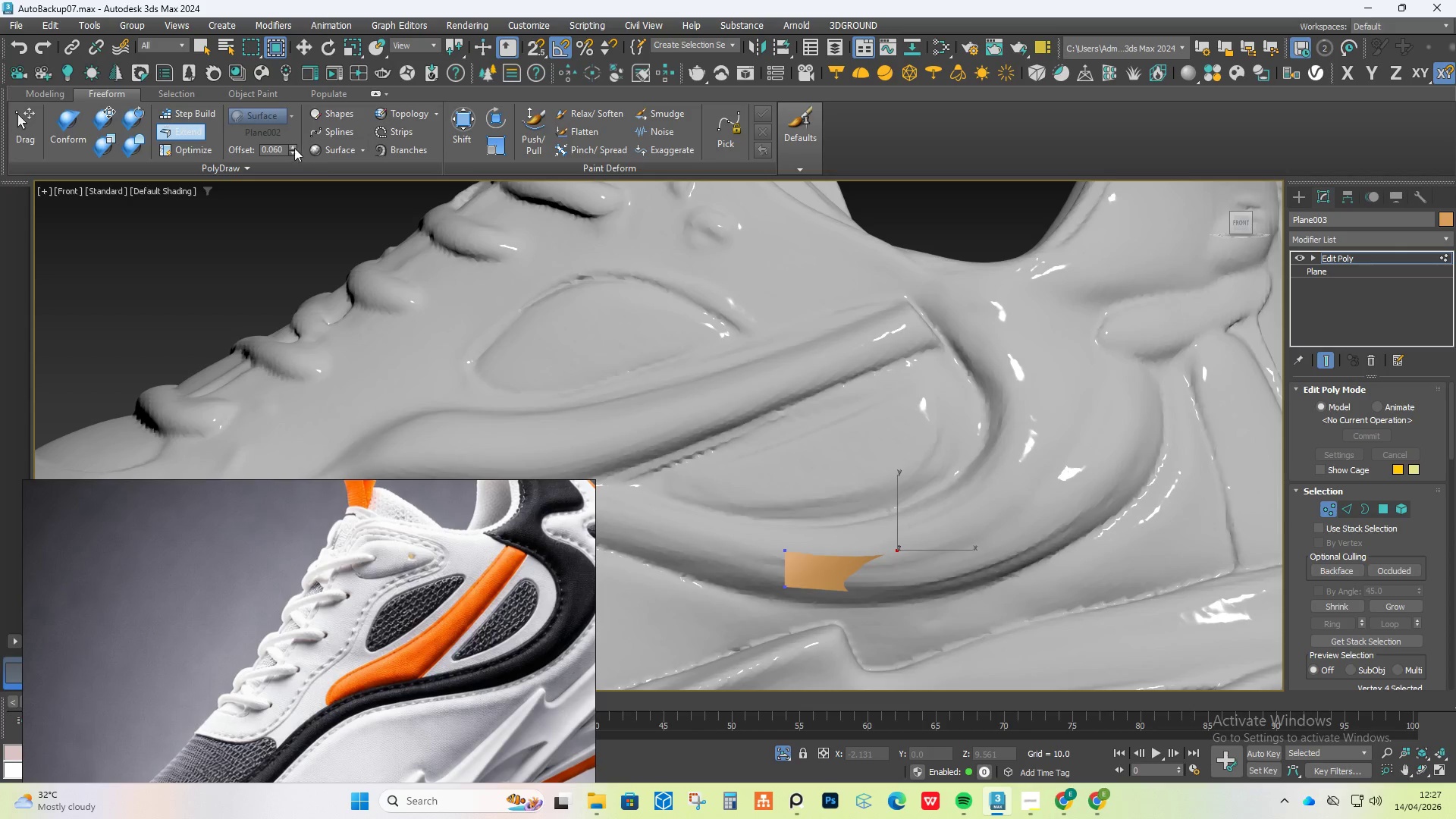 
left_click_drag(start_coordinate=[292, 147], to_coordinate=[294, 143])
 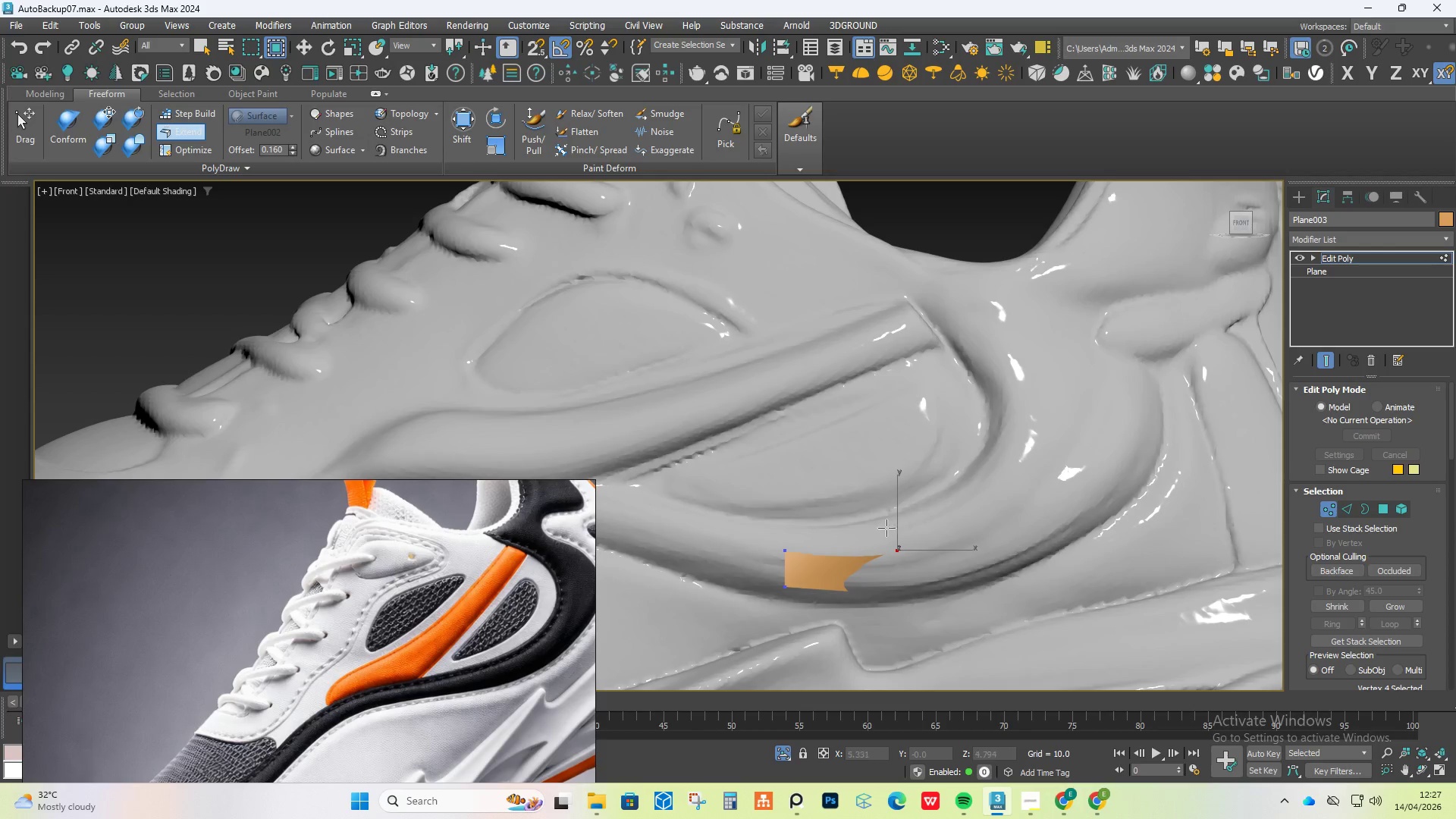 
hold_key(key=AltLeft, duration=1.22)
hold_key(key=ControlLeft, duration=1.16)
hold_key(key=ShiftLeft, duration=1.02)
left_click_drag(start_coordinate=[921, 546], to_coordinate=[901, 557])
 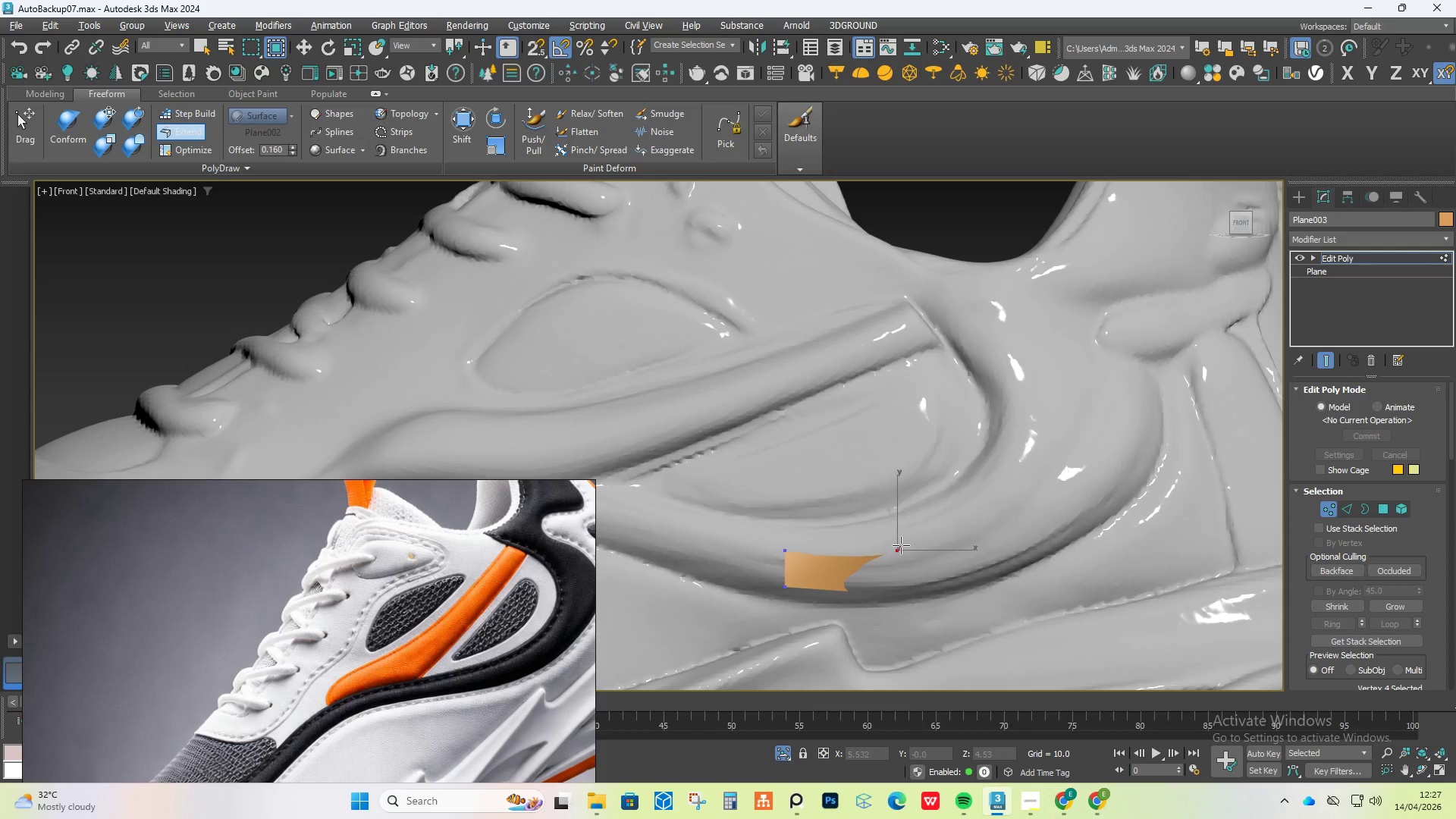 
hold_key(key=ControlLeft, duration=1.28)
hold_key(key=ShiftLeft, duration=1.19)
hold_key(key=AltLeft, duration=1.19)
left_click_drag(start_coordinate=[896, 551], to_coordinate=[902, 542])
 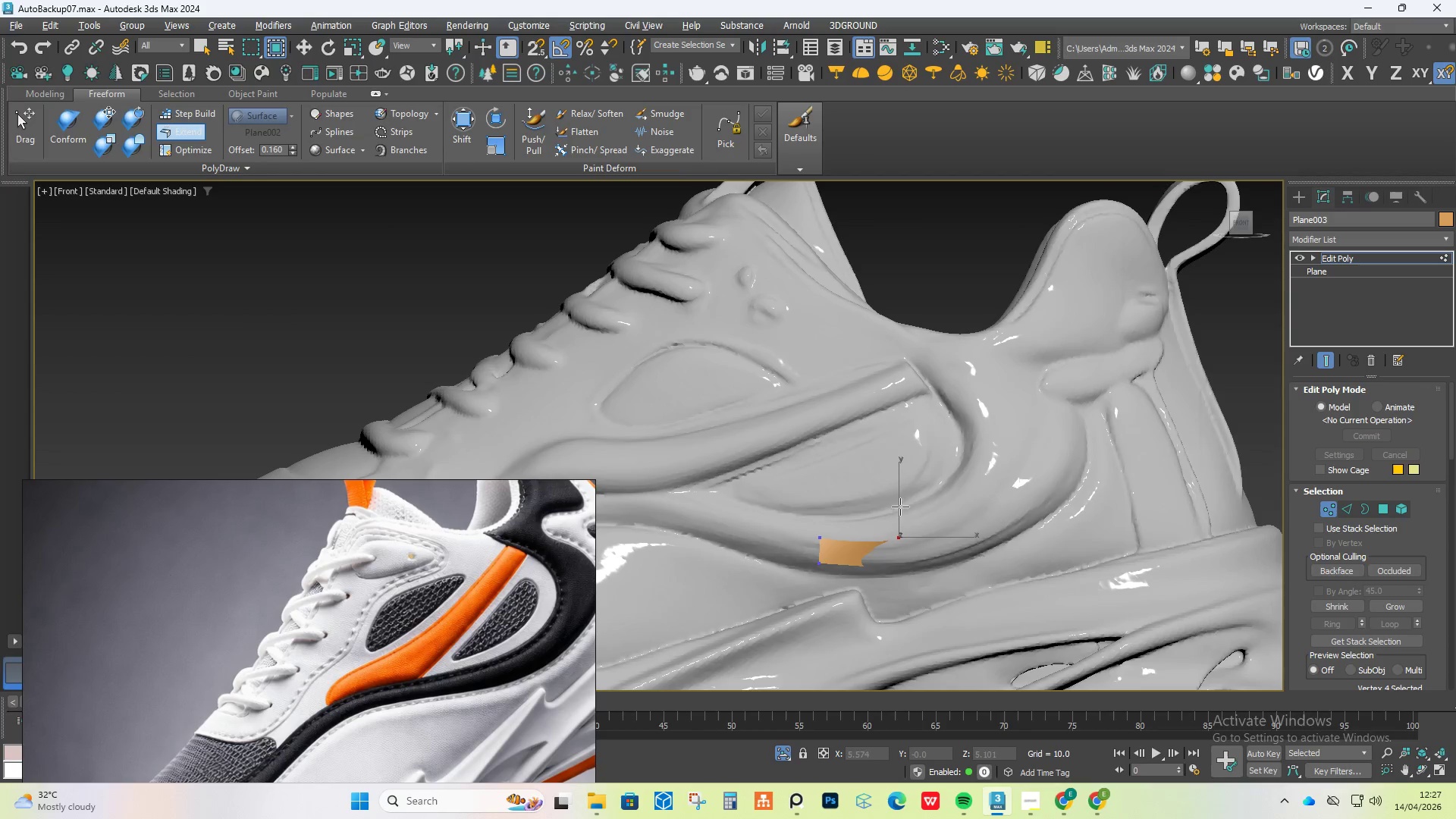 
hold_key(key=ControlLeft, duration=1.94)
 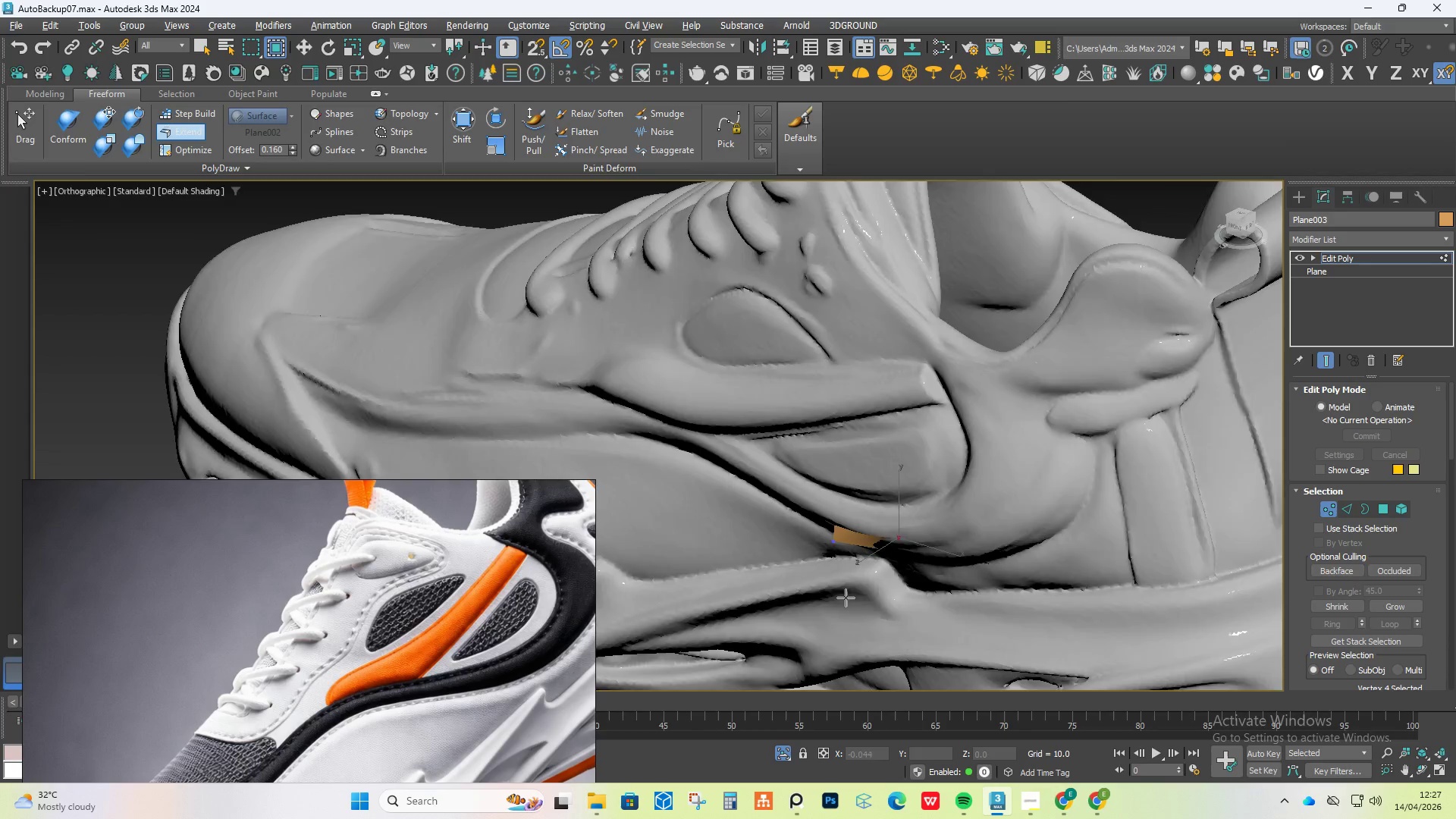 
hold_key(key=AltLeft, duration=2.02)
 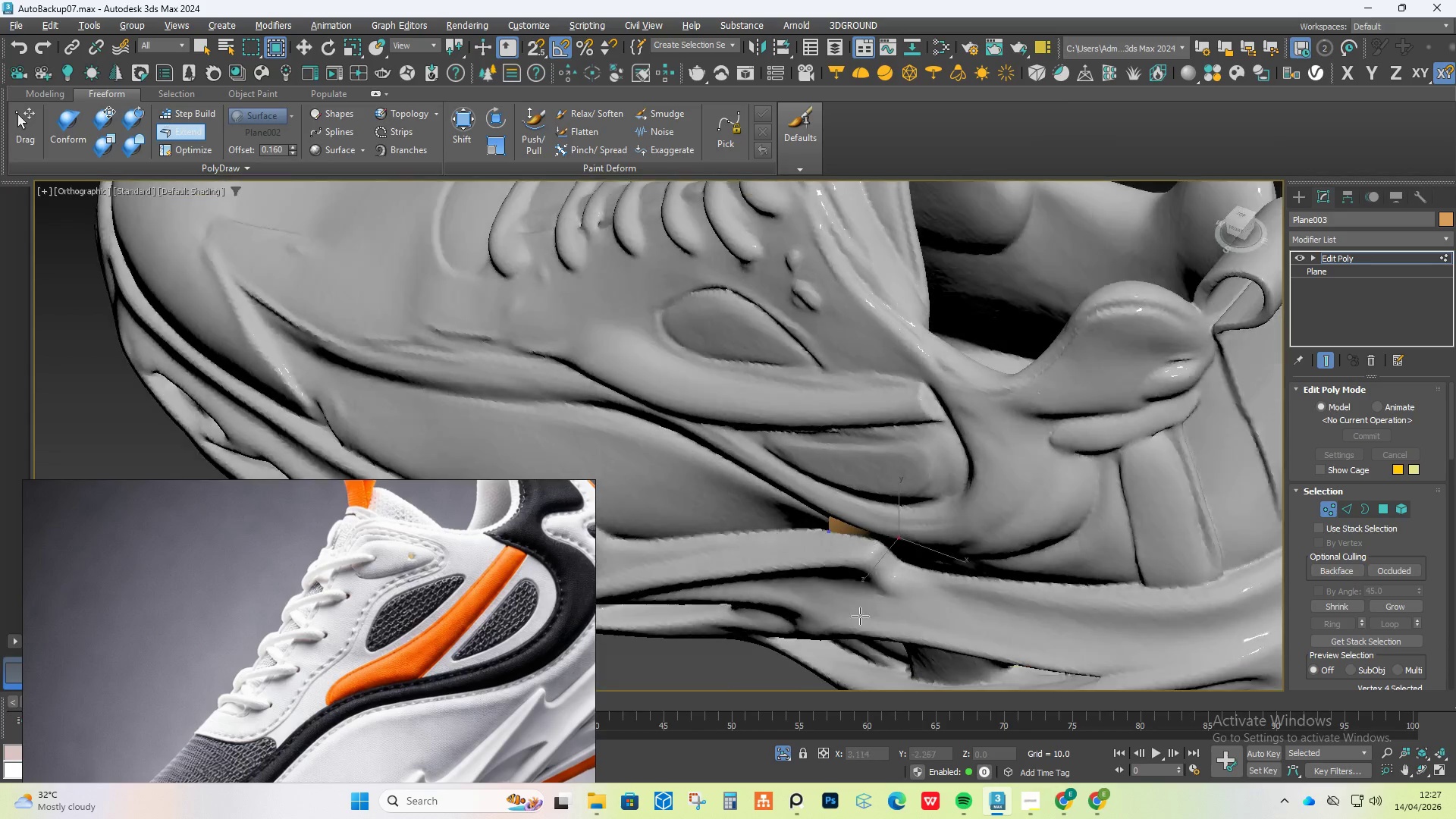 
hold_key(key=ShiftLeft, duration=1.52)
 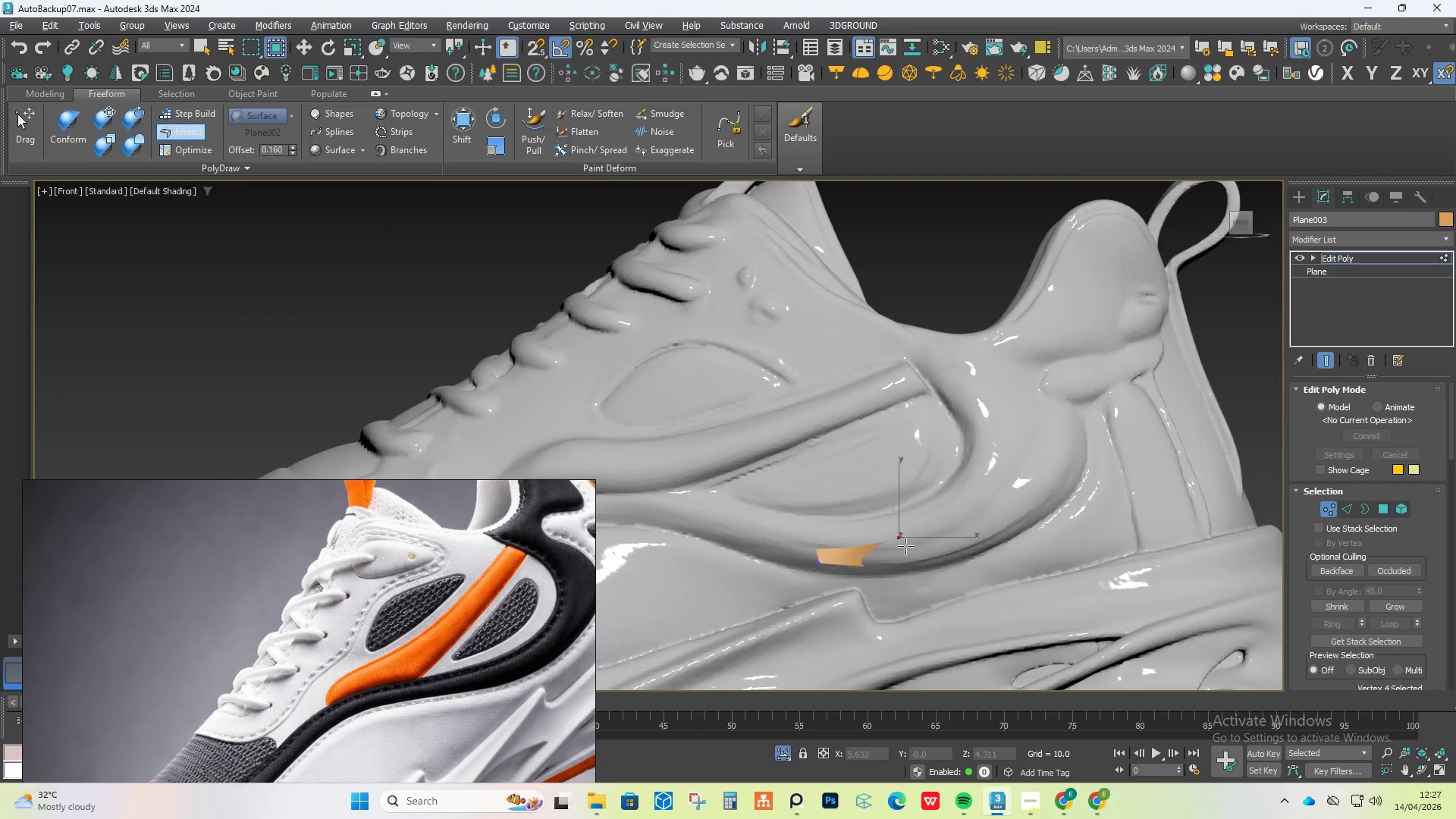 
scroll: coordinate [902, 506], scroll_direction: down, amount: 1.0
 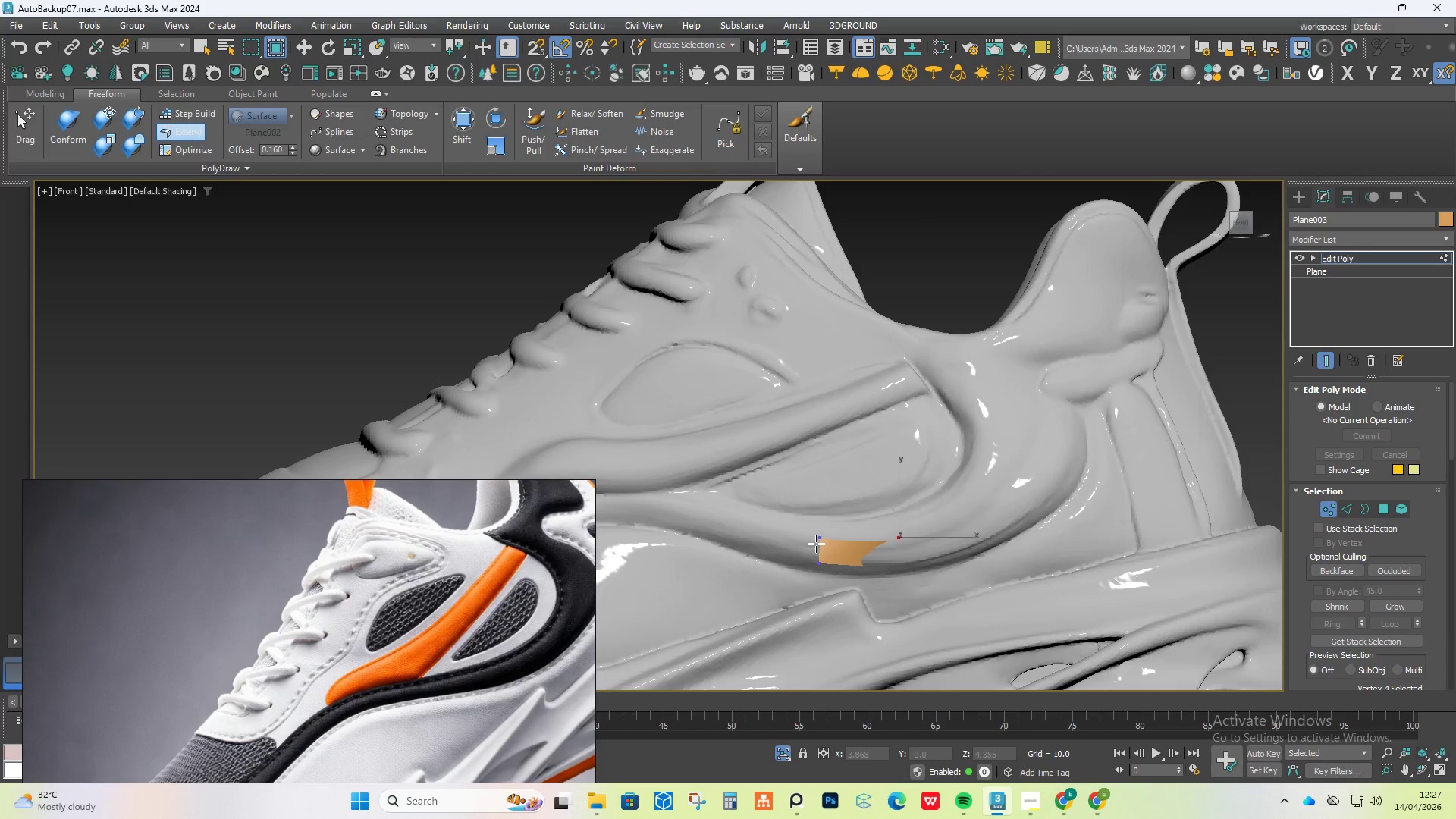 
left_click_drag(start_coordinate=[828, 537], to_coordinate=[824, 517])
 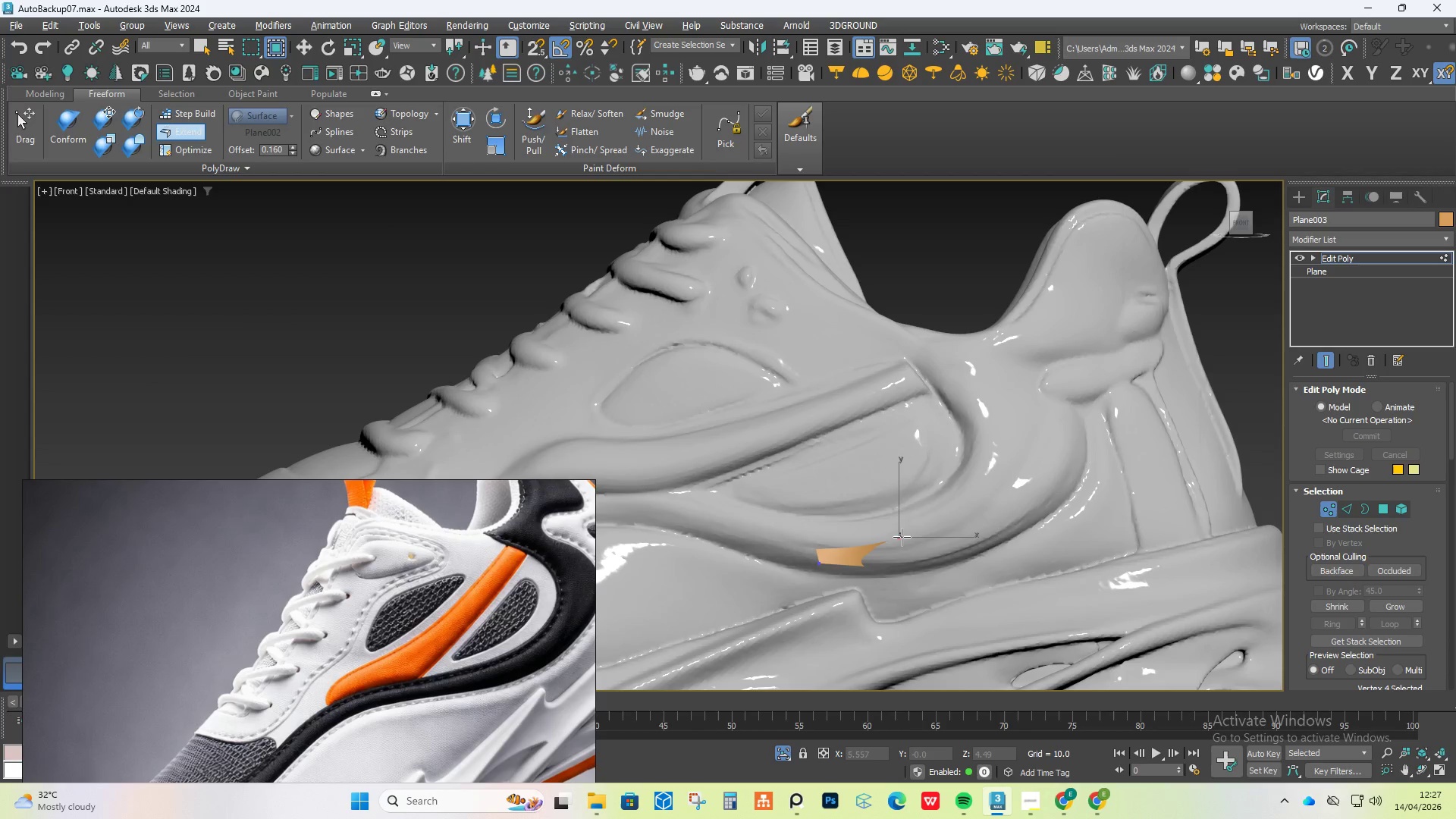 
left_click_drag(start_coordinate=[901, 537], to_coordinate=[878, 551])
 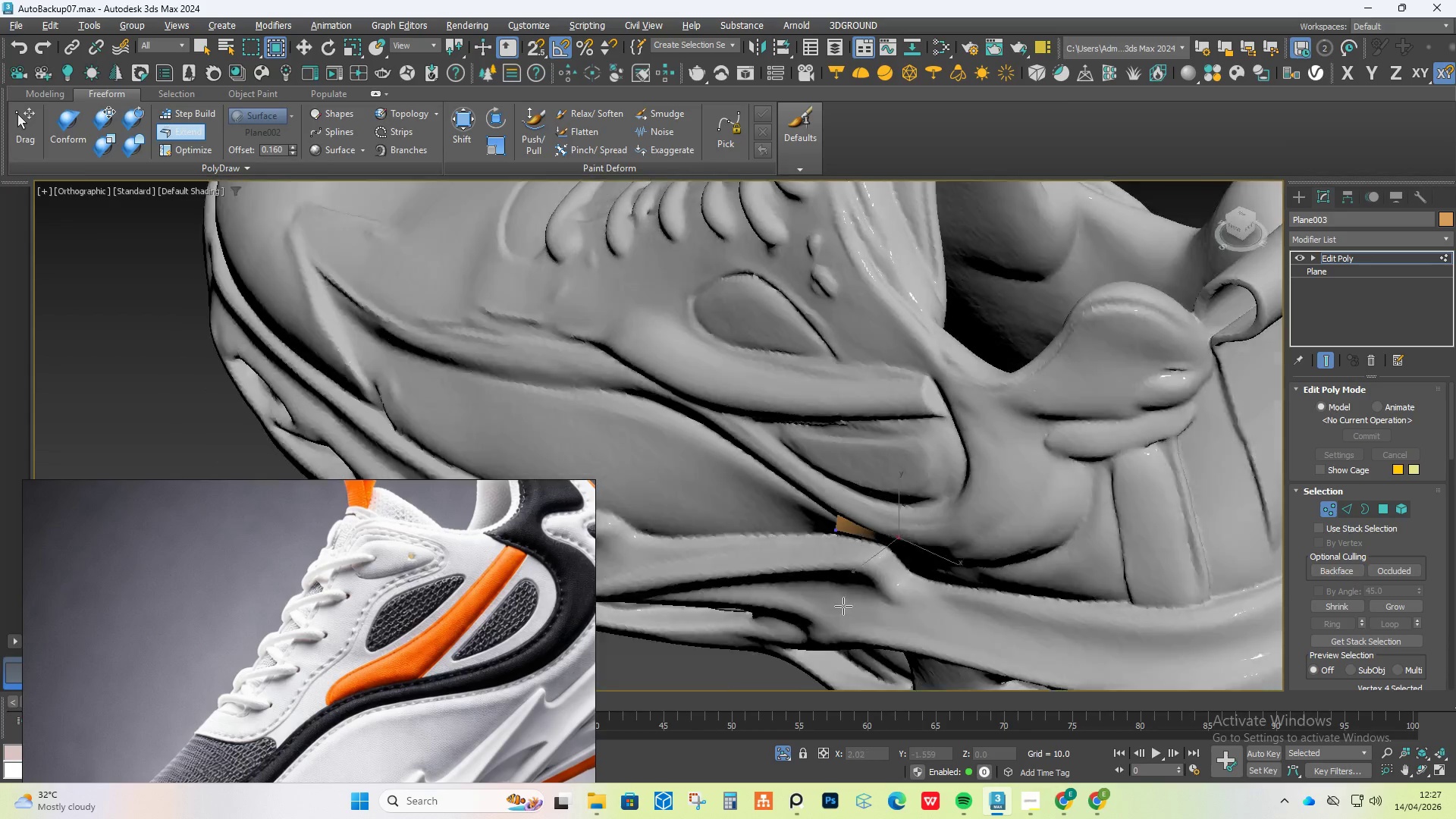 
hold_key(key=ShiftLeft, duration=0.41)
 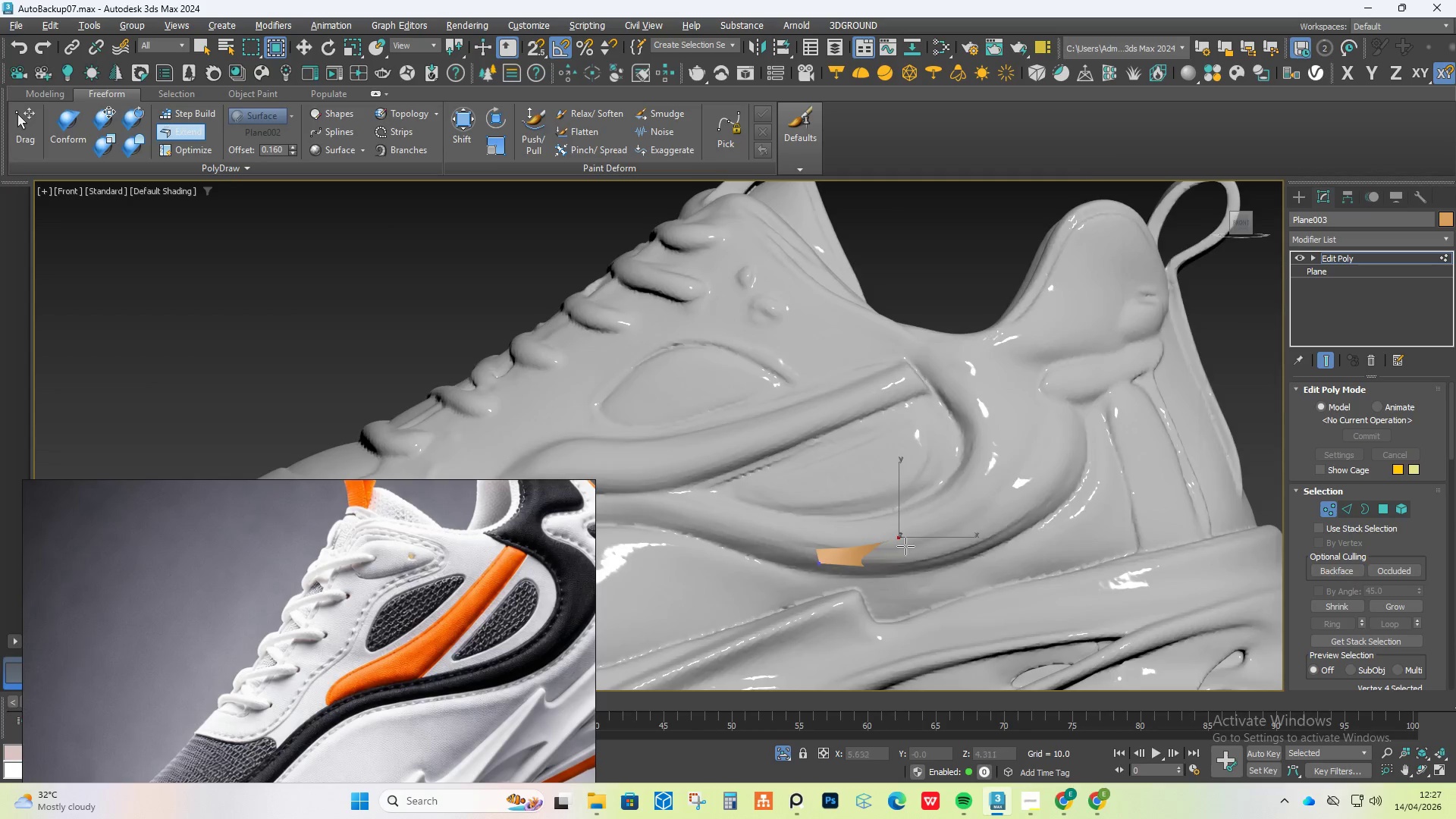 
hold_key(key=AltLeft, duration=0.56)
 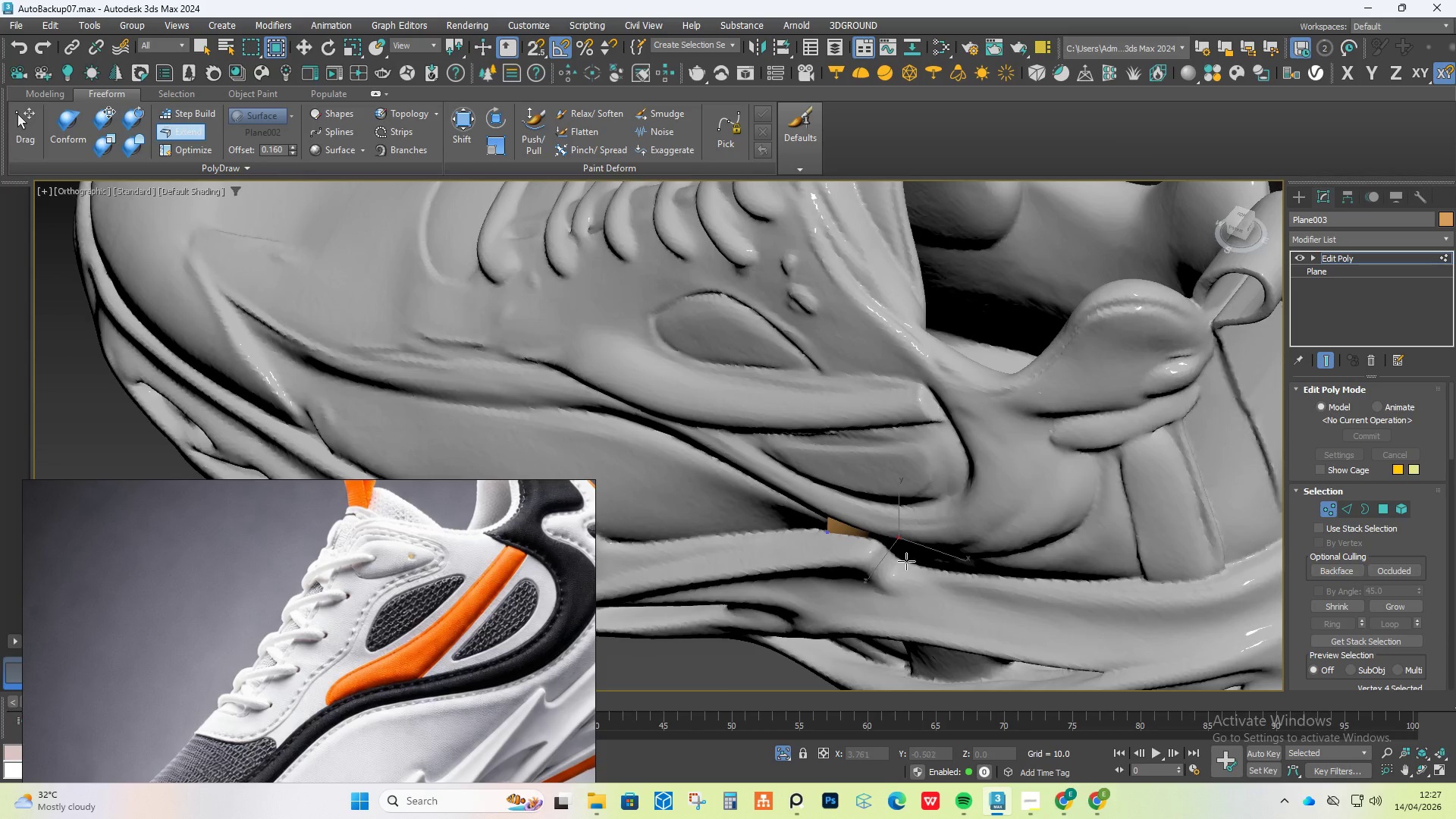 
hold_key(key=AltLeft, duration=0.48)
 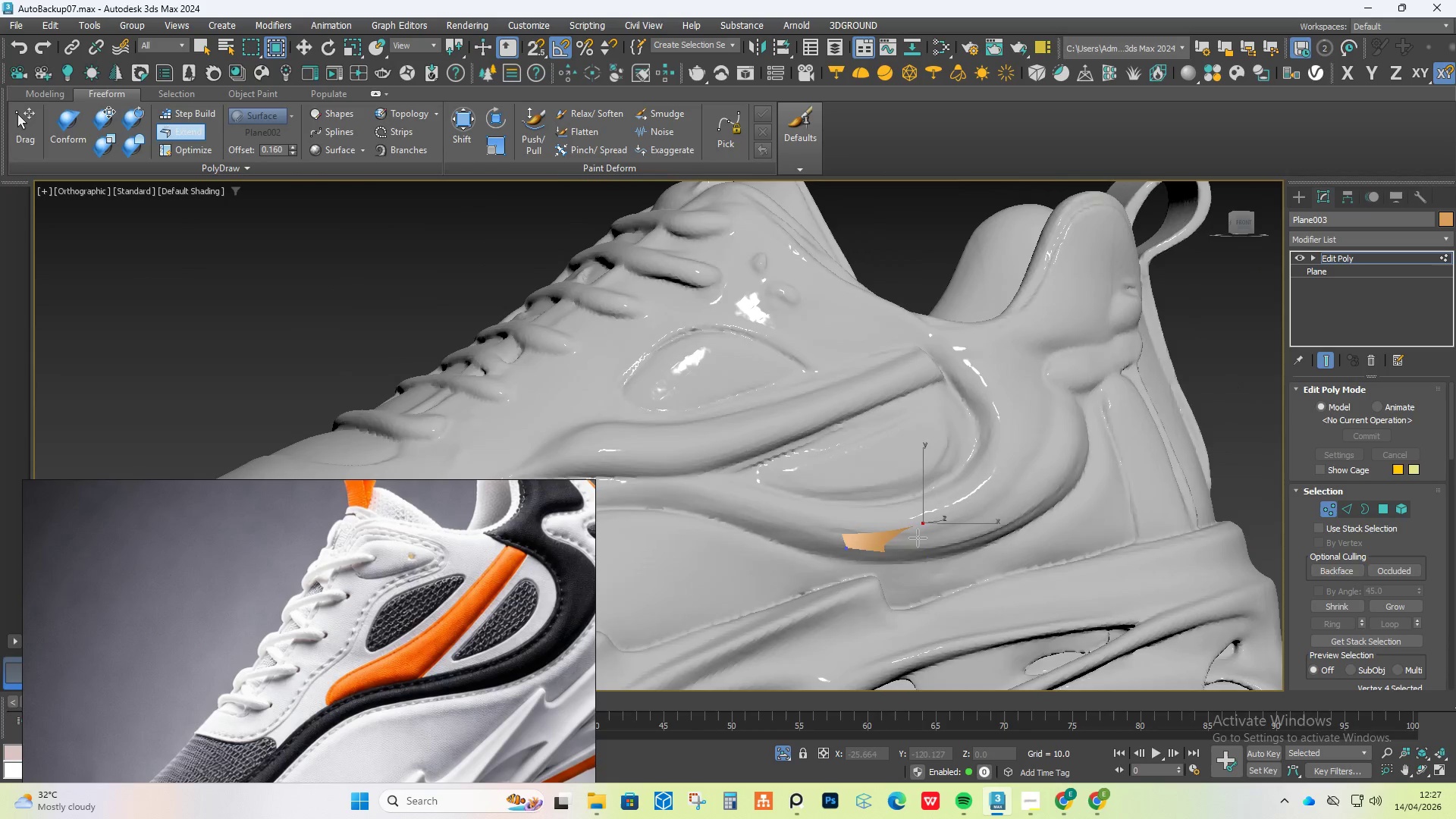 
hold_key(key=ShiftLeft, duration=3.39)
hold_key(key=AltLeft, duration=1.5)
left_click_drag(start_coordinate=[851, 543], to_coordinate=[824, 552])
 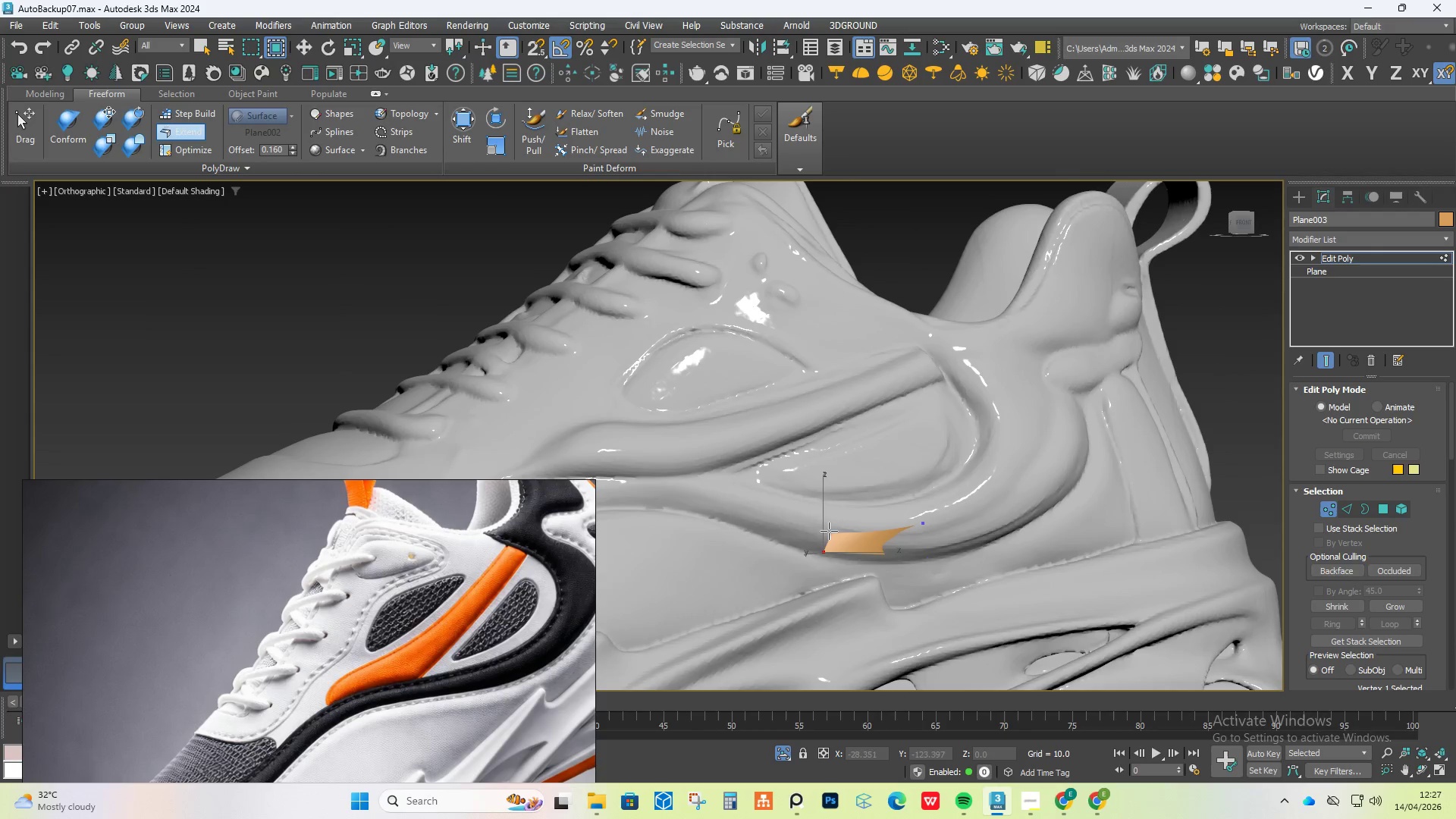 
left_click_drag(start_coordinate=[831, 529], to_coordinate=[833, 513])
 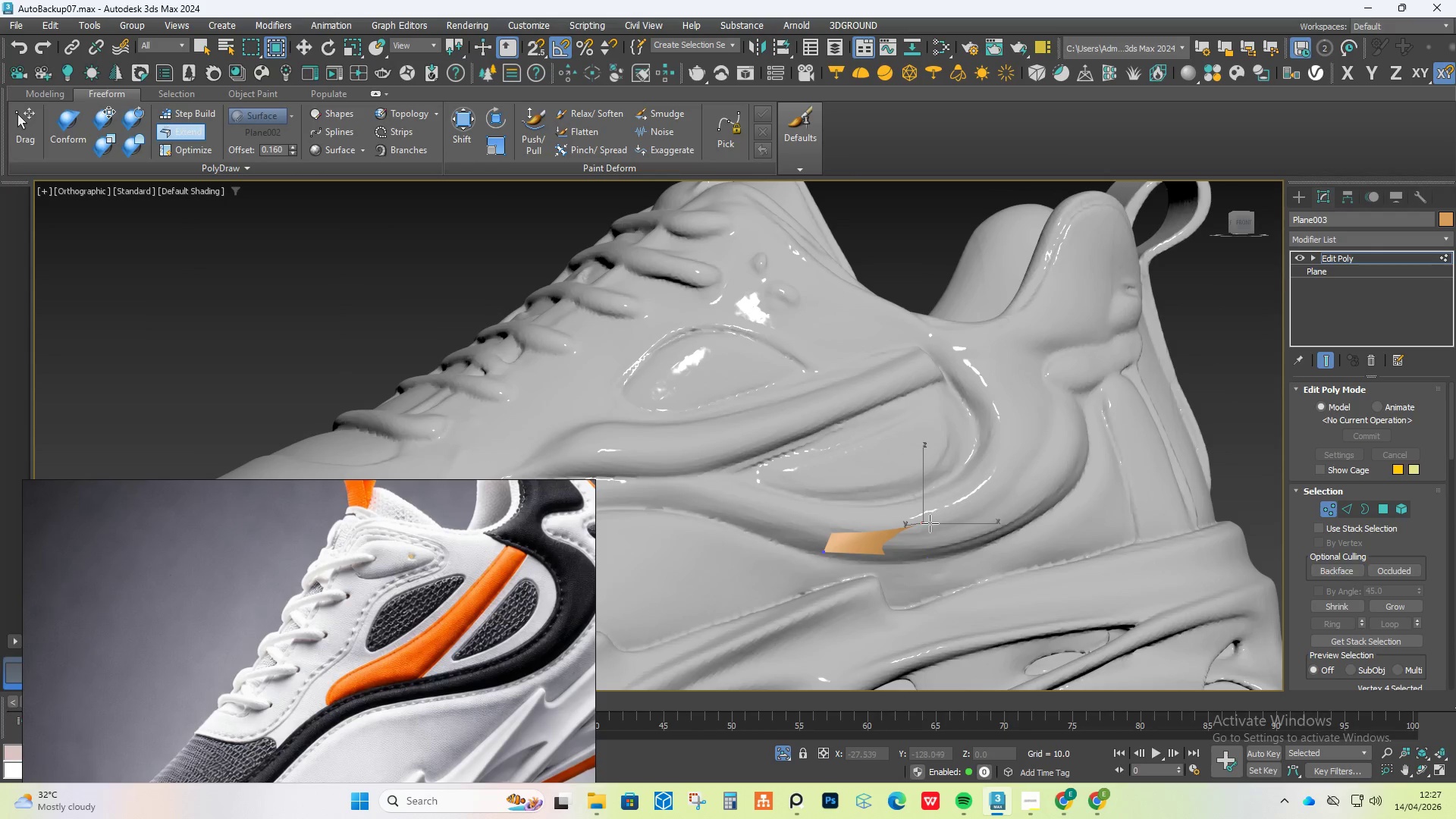 
hold_key(key=AltLeft, duration=1.53)
left_click_drag(start_coordinate=[930, 523], to_coordinate=[942, 500])
 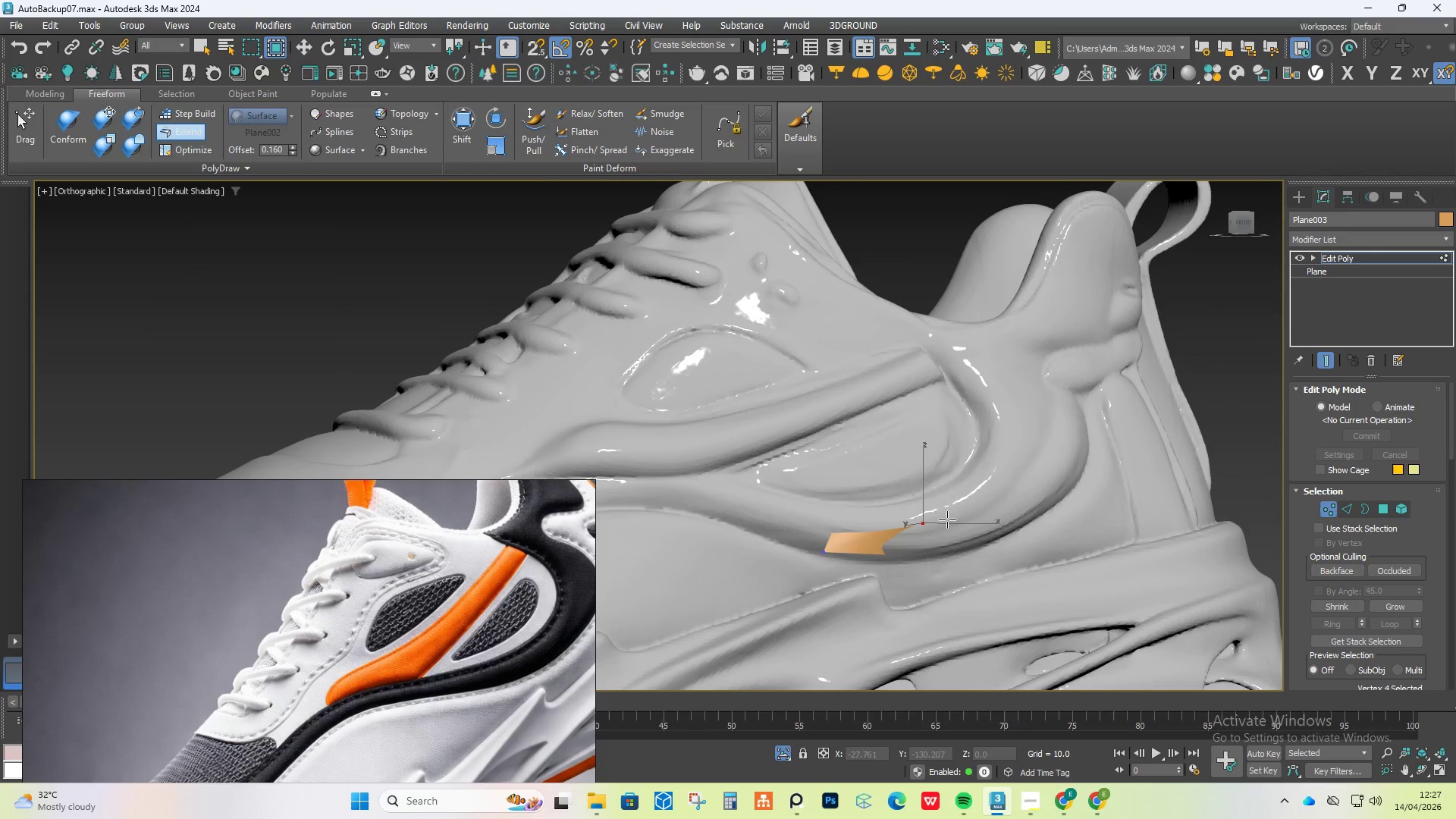 
hold_key(key=AltLeft, duration=0.36)
 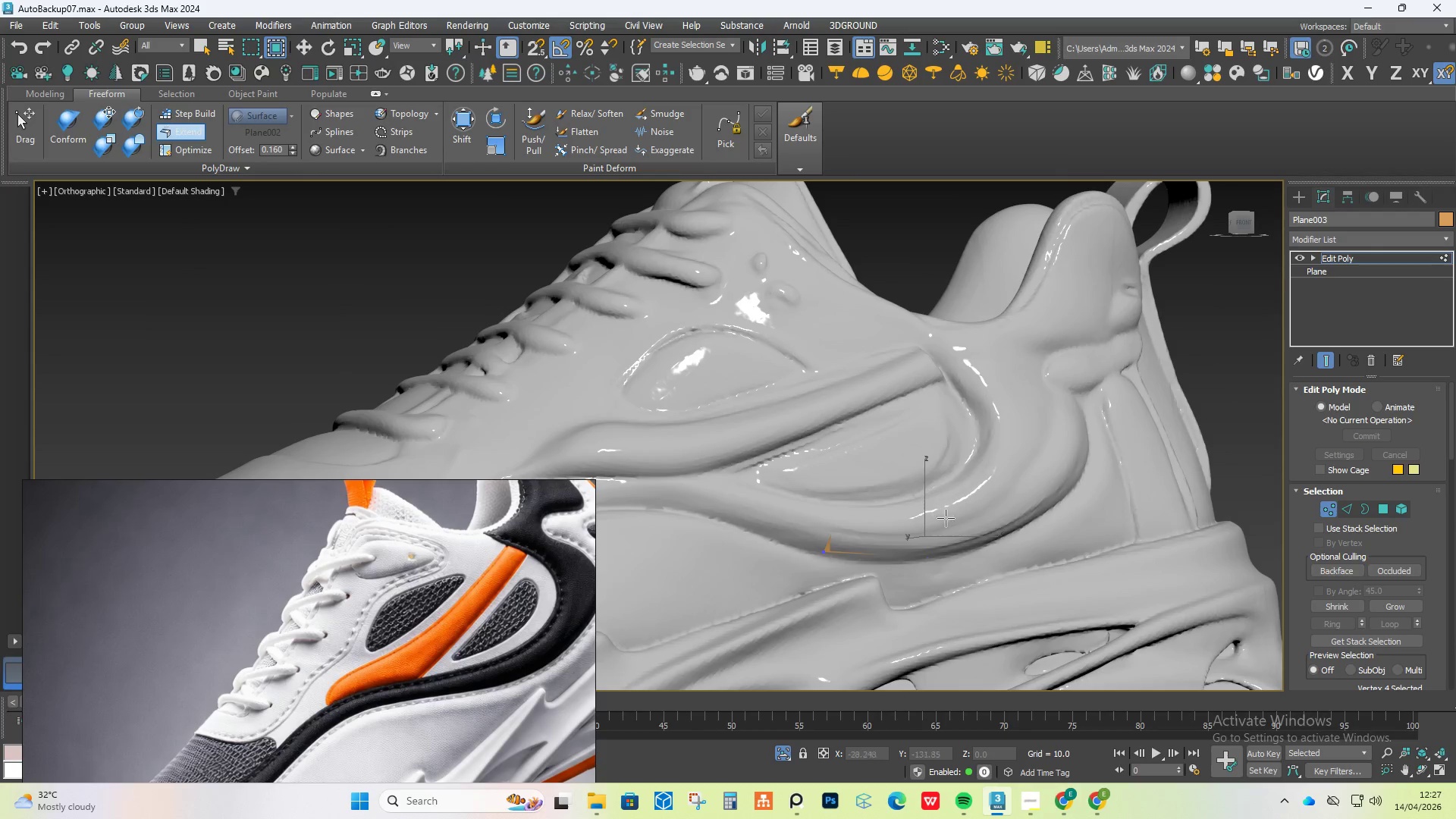 
key(Control+Z)
 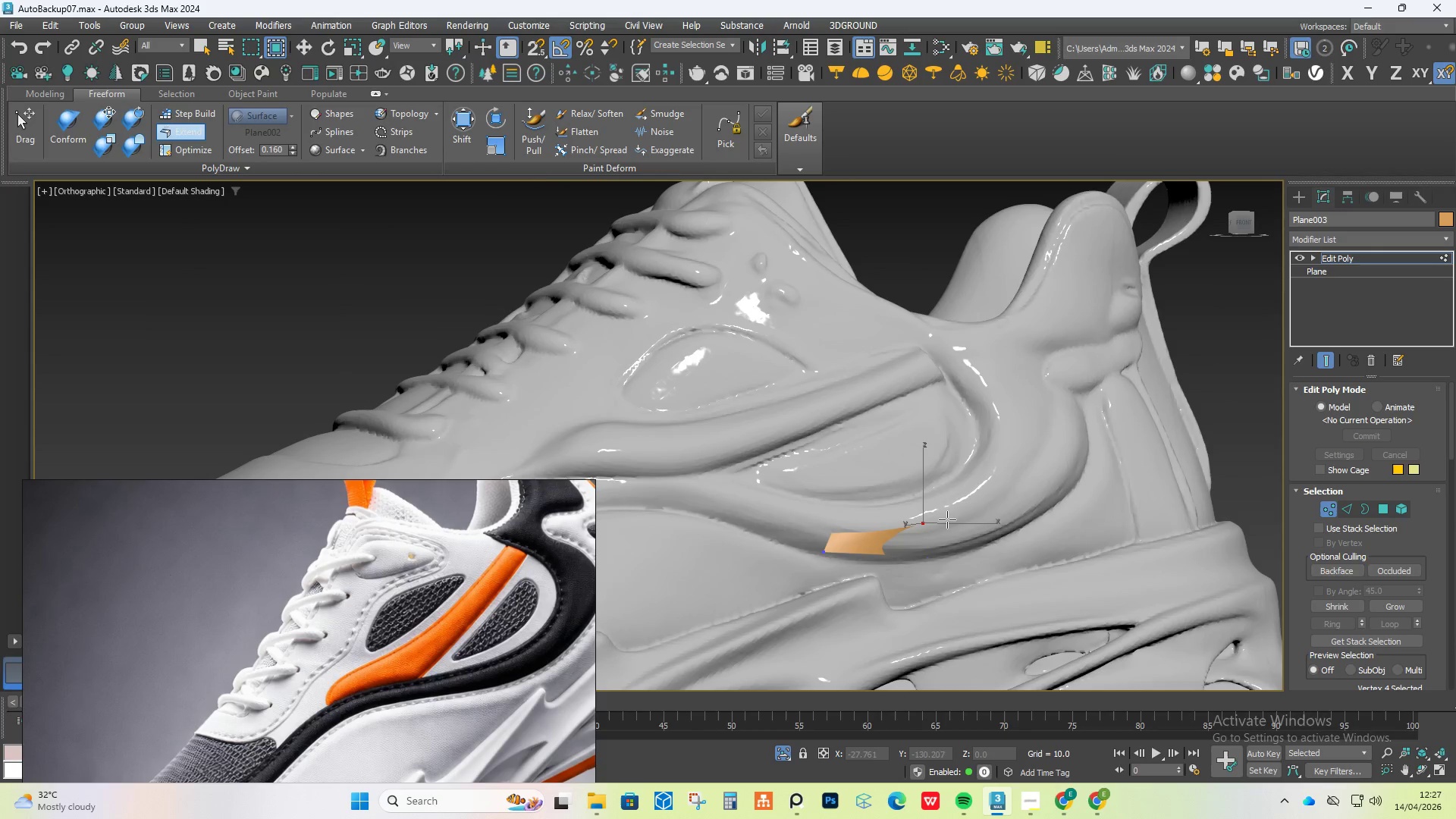 
key(Control+Z)
 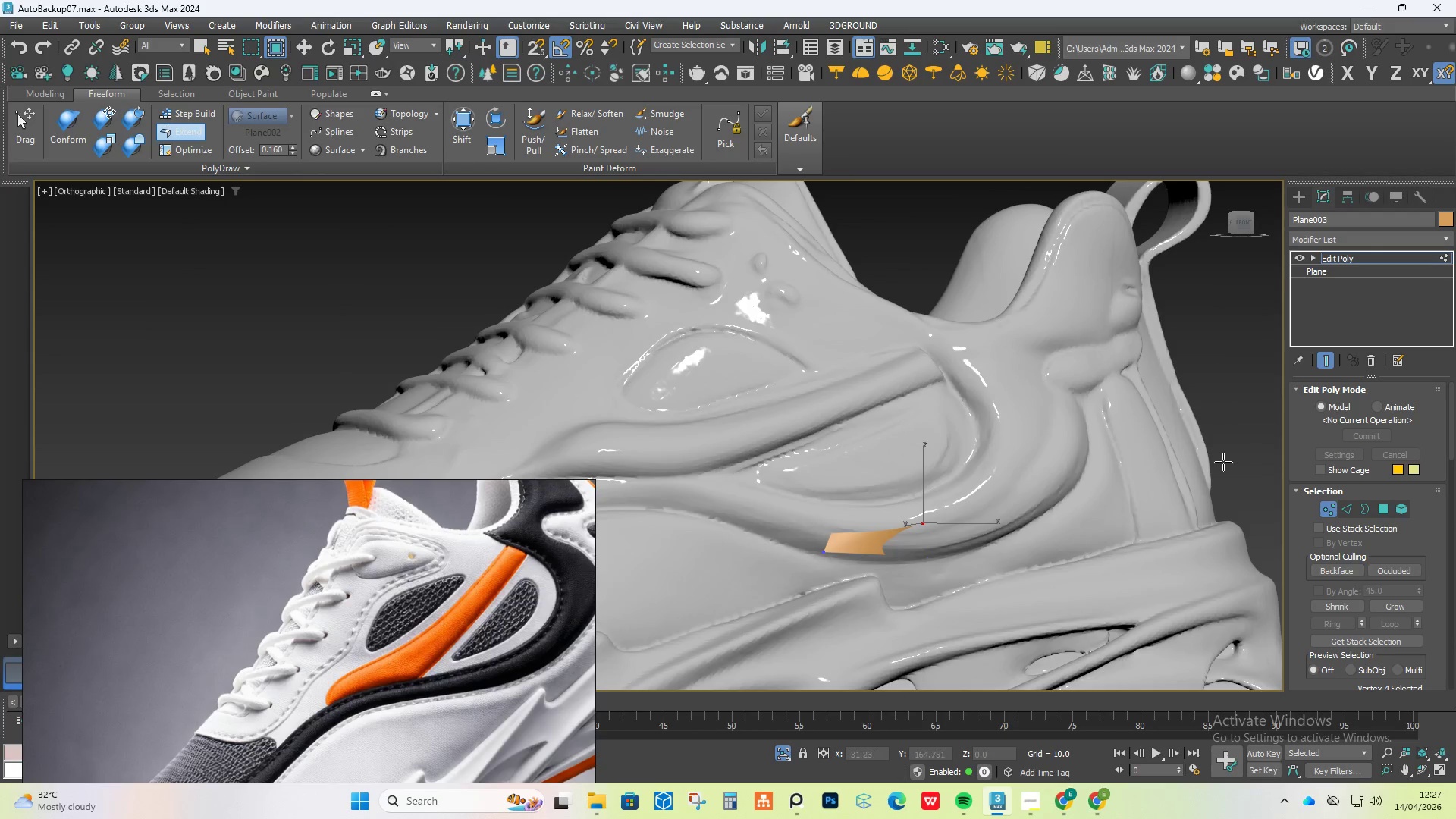 
key(Control+Z)
 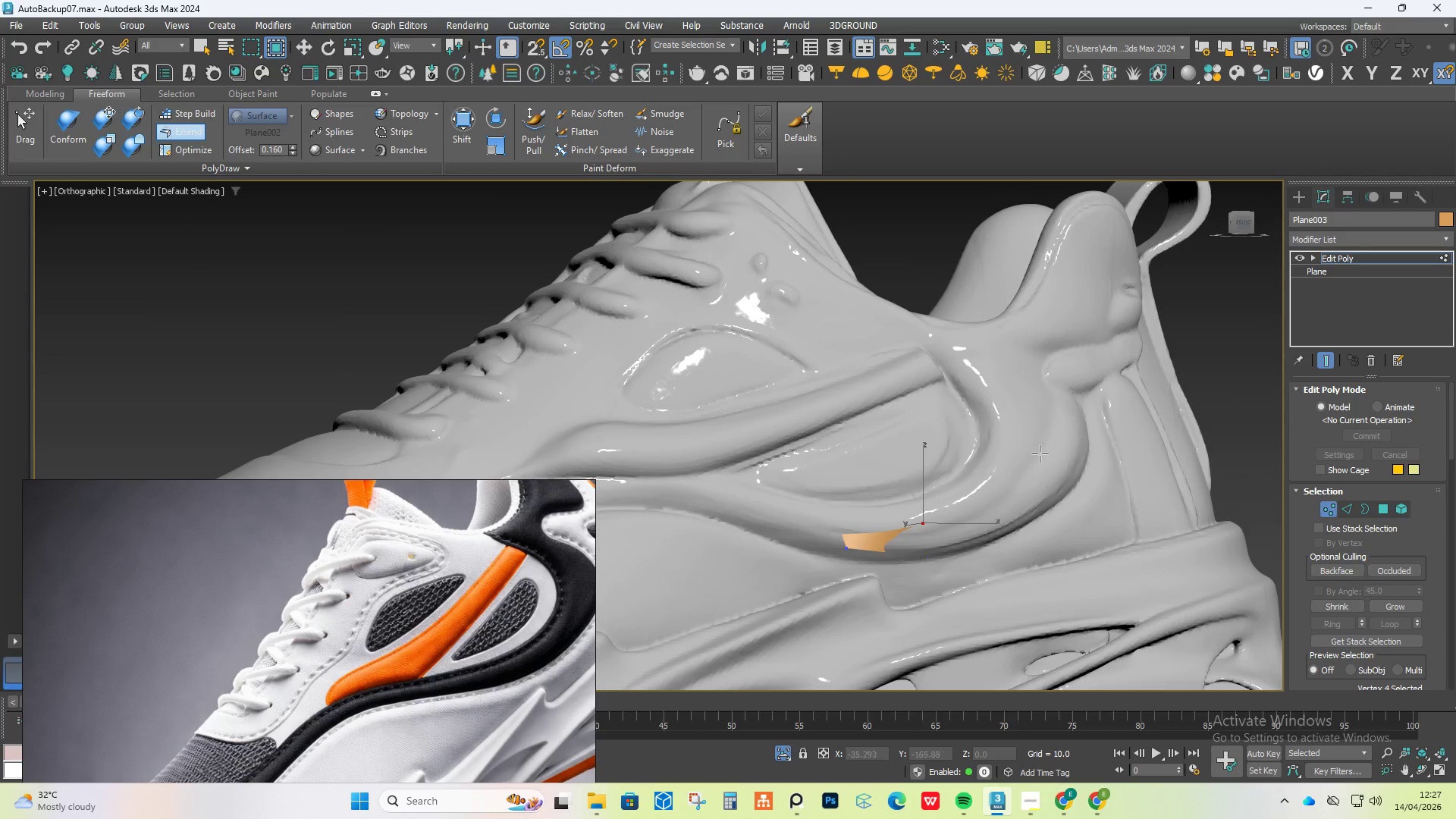 
key(Control+Z)
 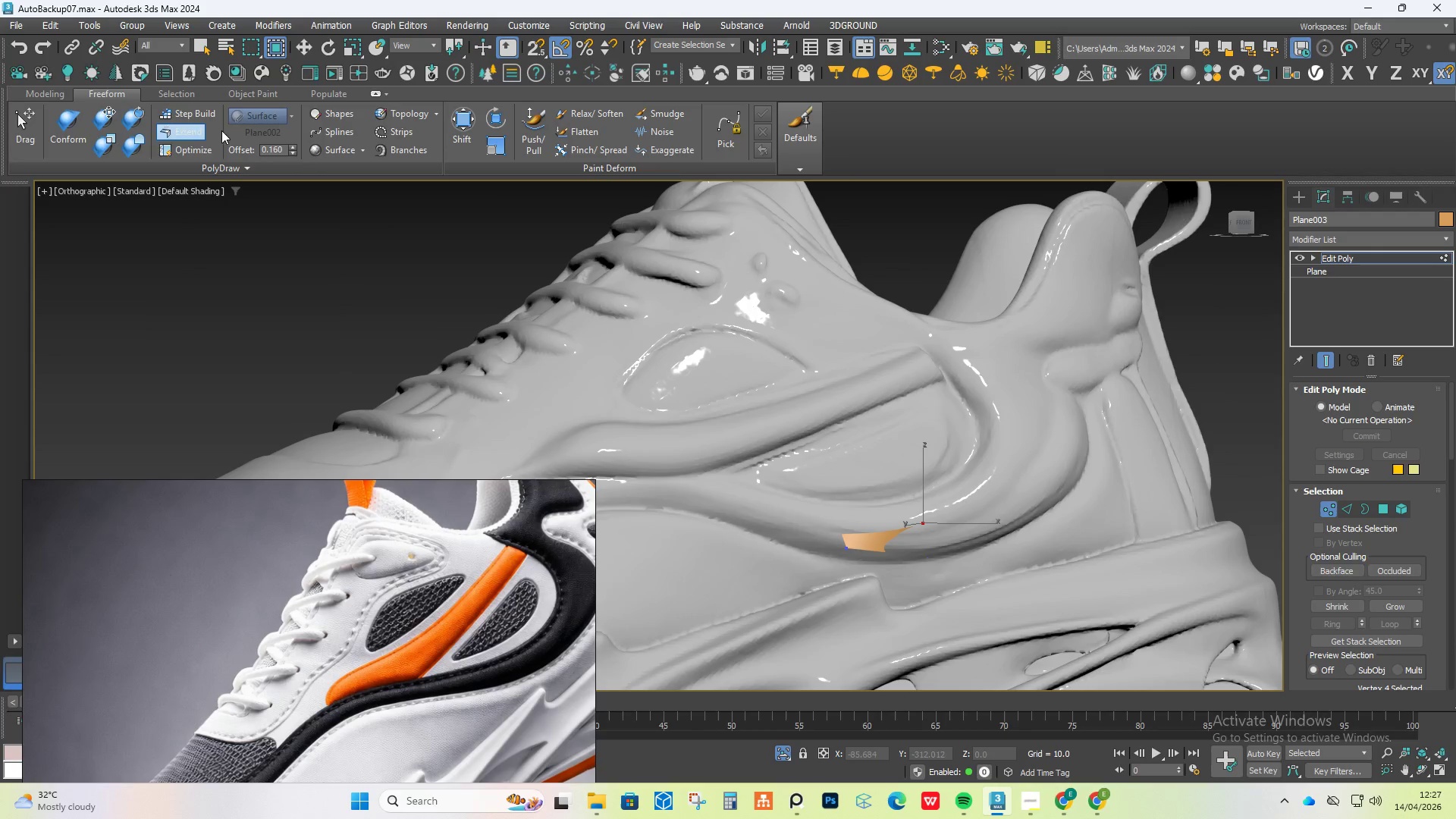 
left_click([189, 135])
 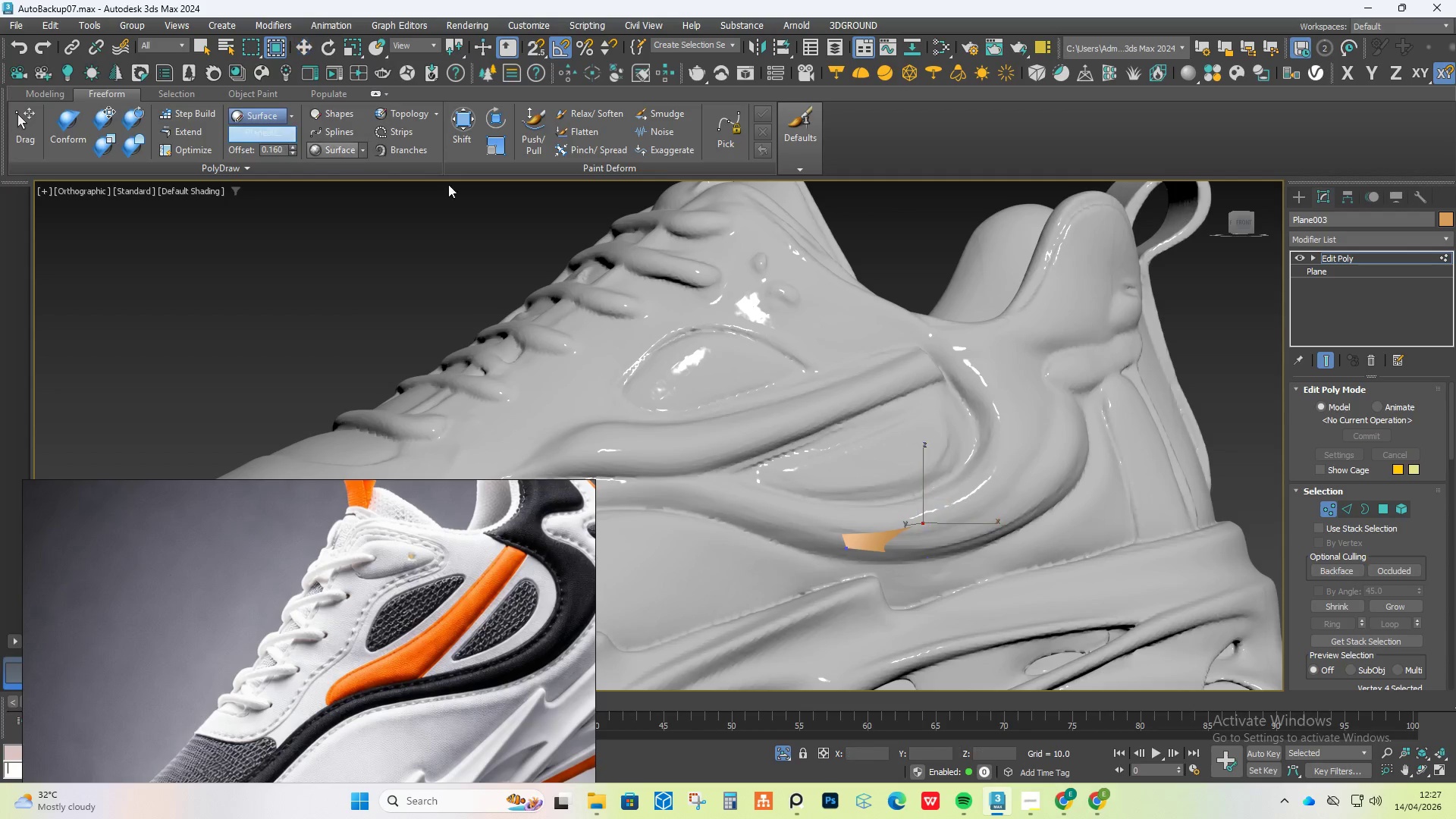 
double_click([747, 378])
 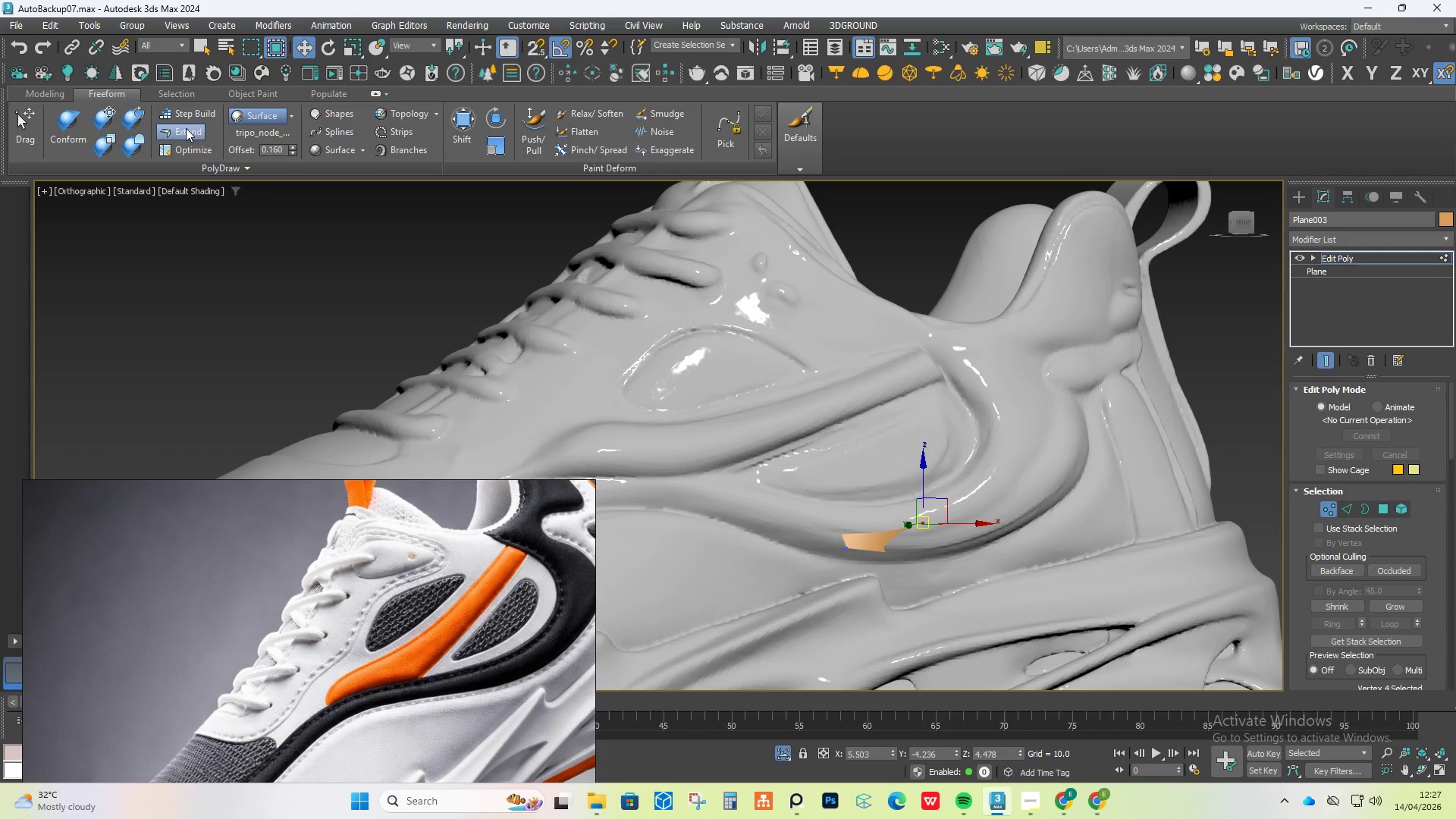 
left_click([186, 128])
 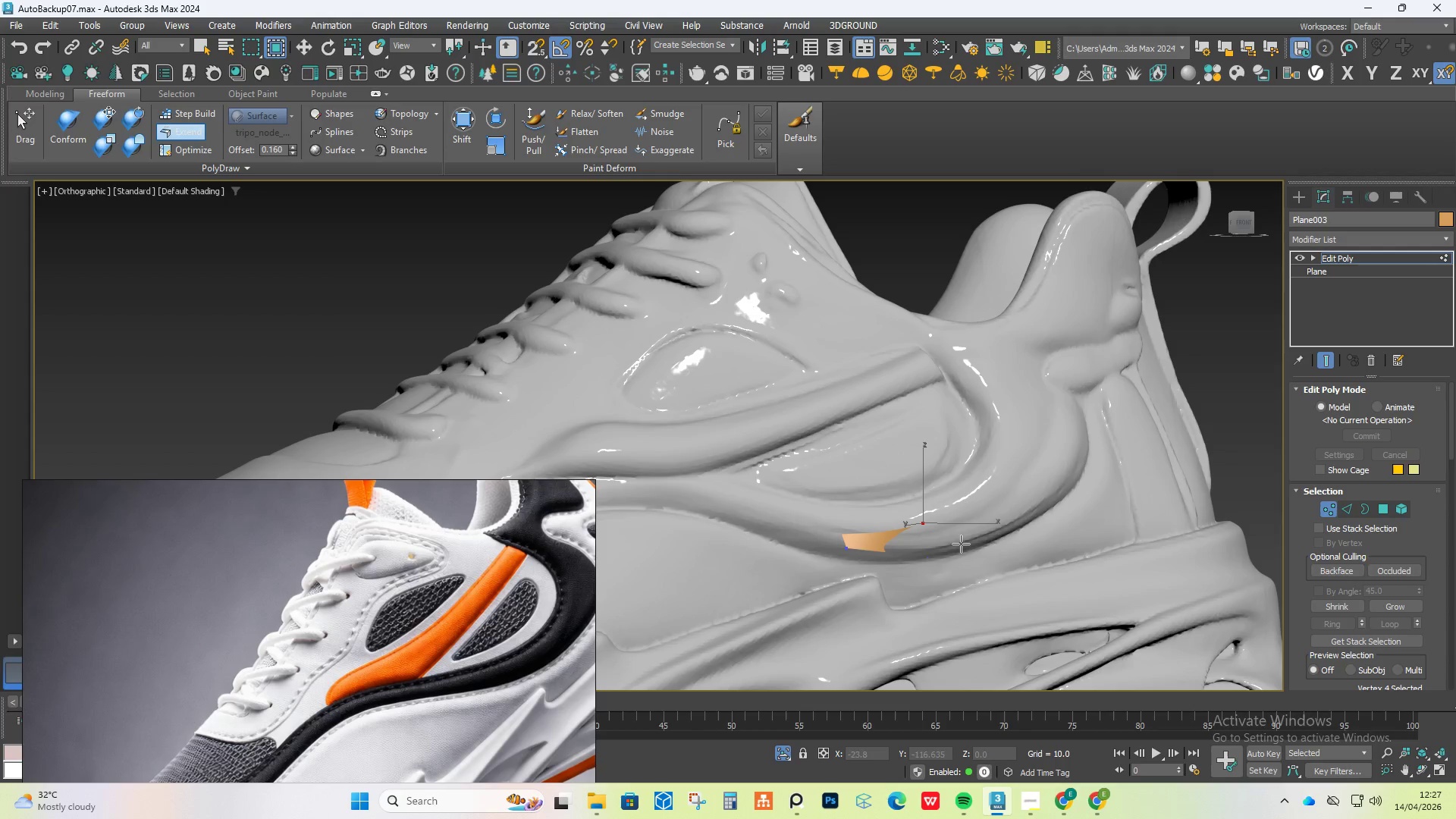 
hold_key(key=ControlLeft, duration=1.5)
hold_key(key=ShiftLeft, duration=1.5)
hold_key(key=AltLeft, duration=1.5)
left_click_drag(start_coordinate=[940, 520], to_coordinate=[936, 516])
 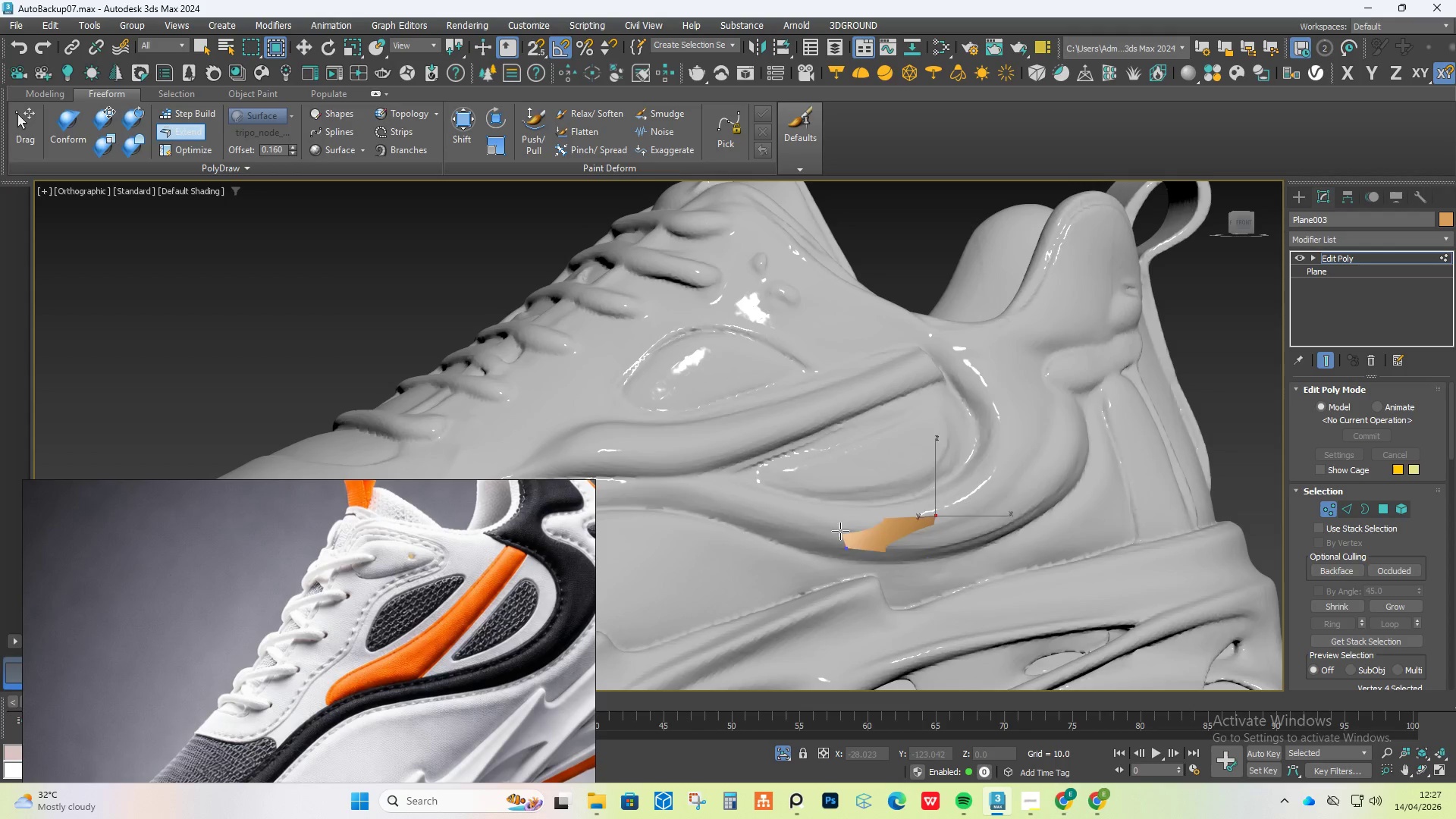 
left_click_drag(start_coordinate=[840, 529], to_coordinate=[845, 507])
 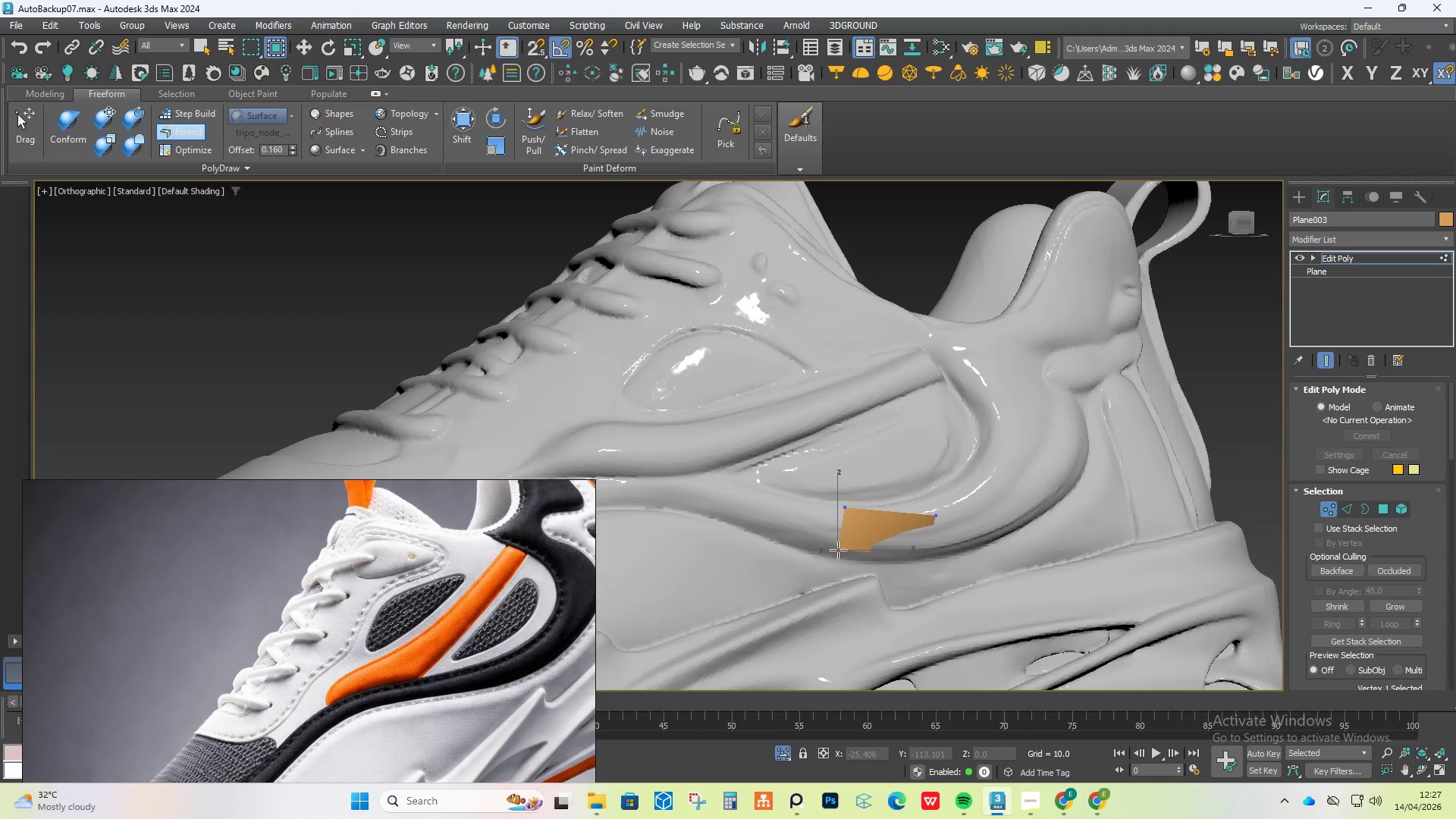 
hold_key(key=ShiftLeft, duration=1.51)
hold_key(key=AltLeft, duration=1.51)
hold_key(key=ControlLeft, duration=1.51)
left_click_drag(start_coordinate=[845, 555], to_coordinate=[840, 548])
 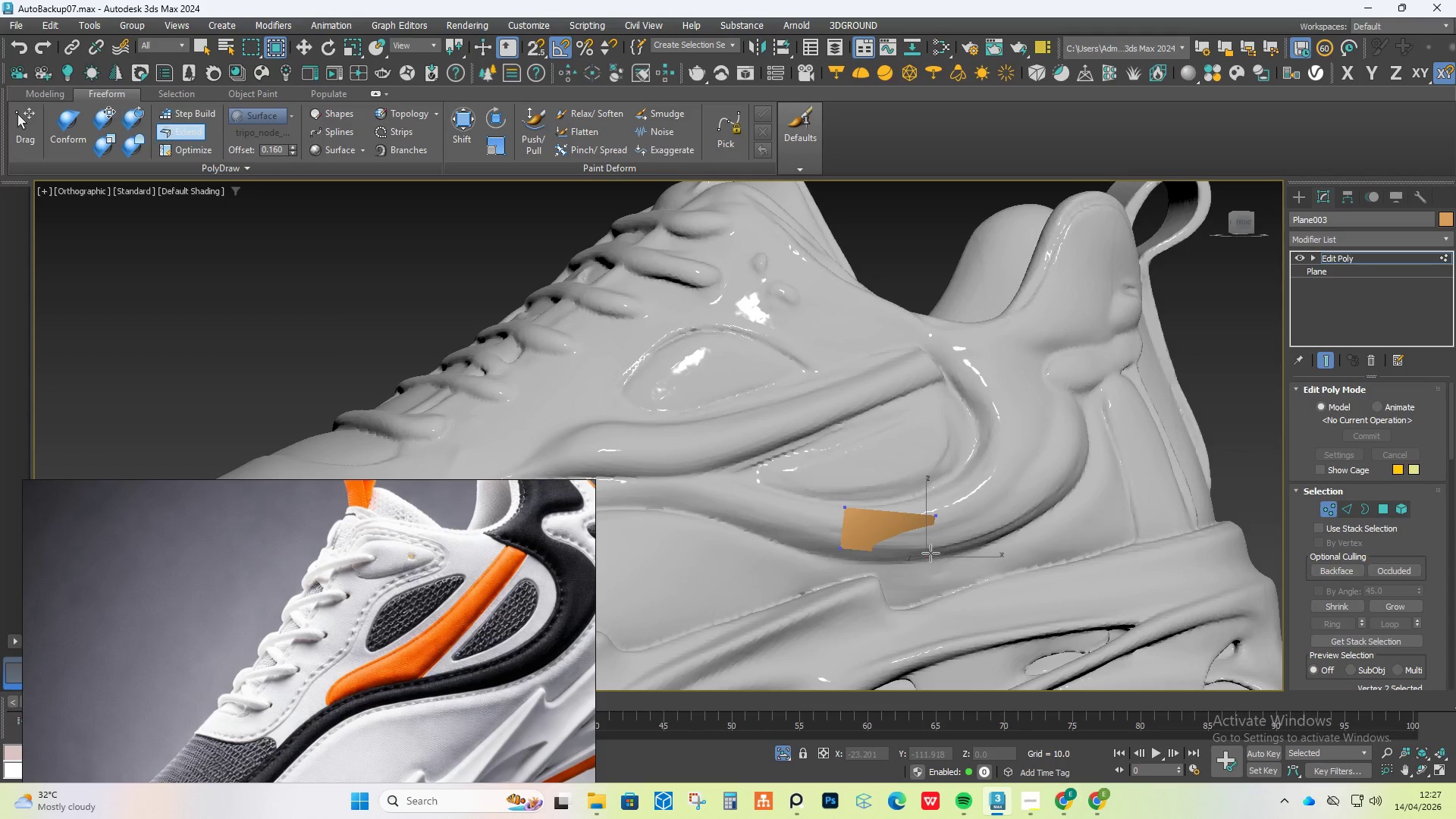 
left_click_drag(start_coordinate=[930, 553], to_coordinate=[938, 551])
 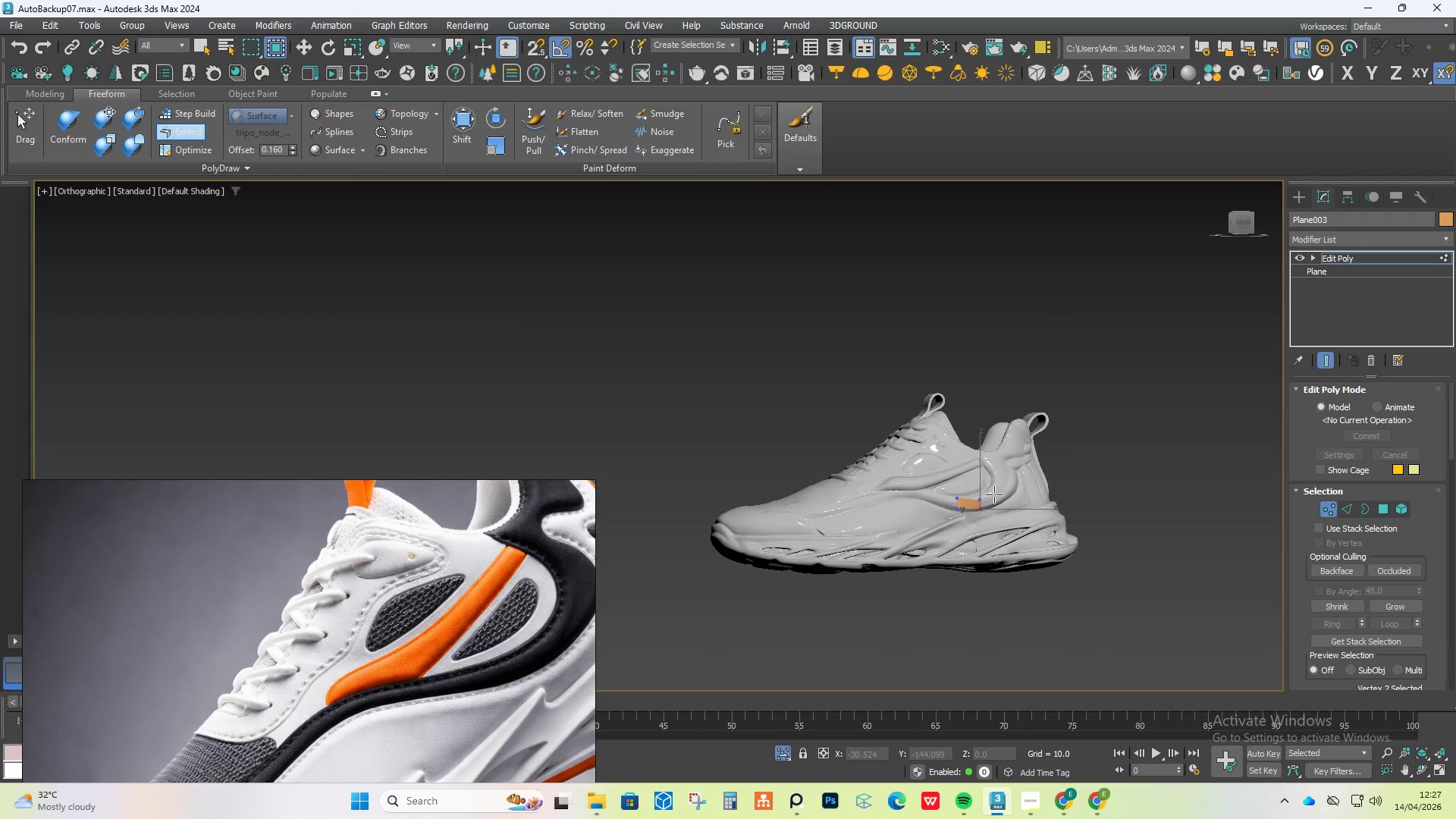 
hold_key(key=ShiftLeft, duration=0.75)
 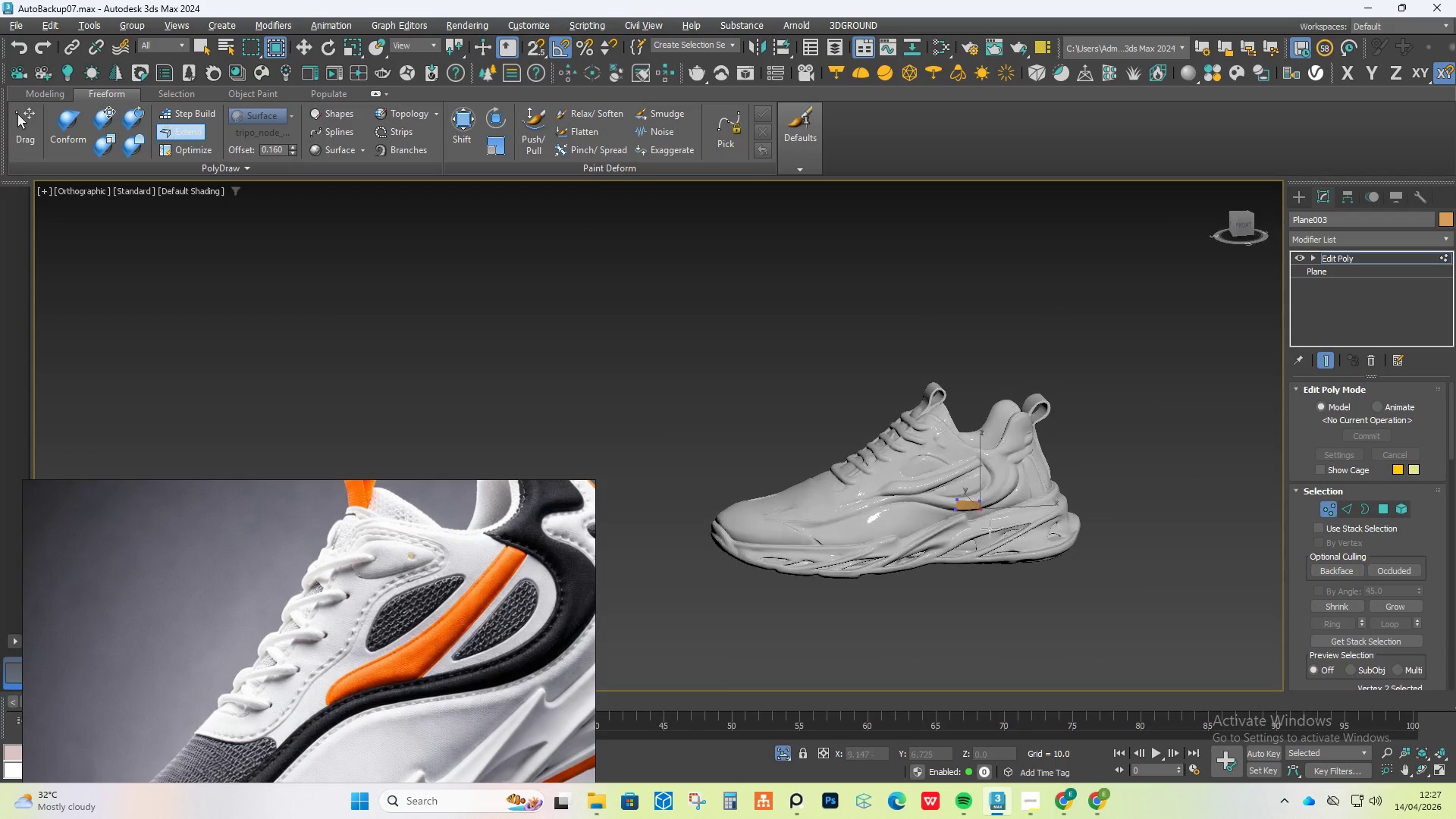 
hold_key(key=AltLeft, duration=0.75)
 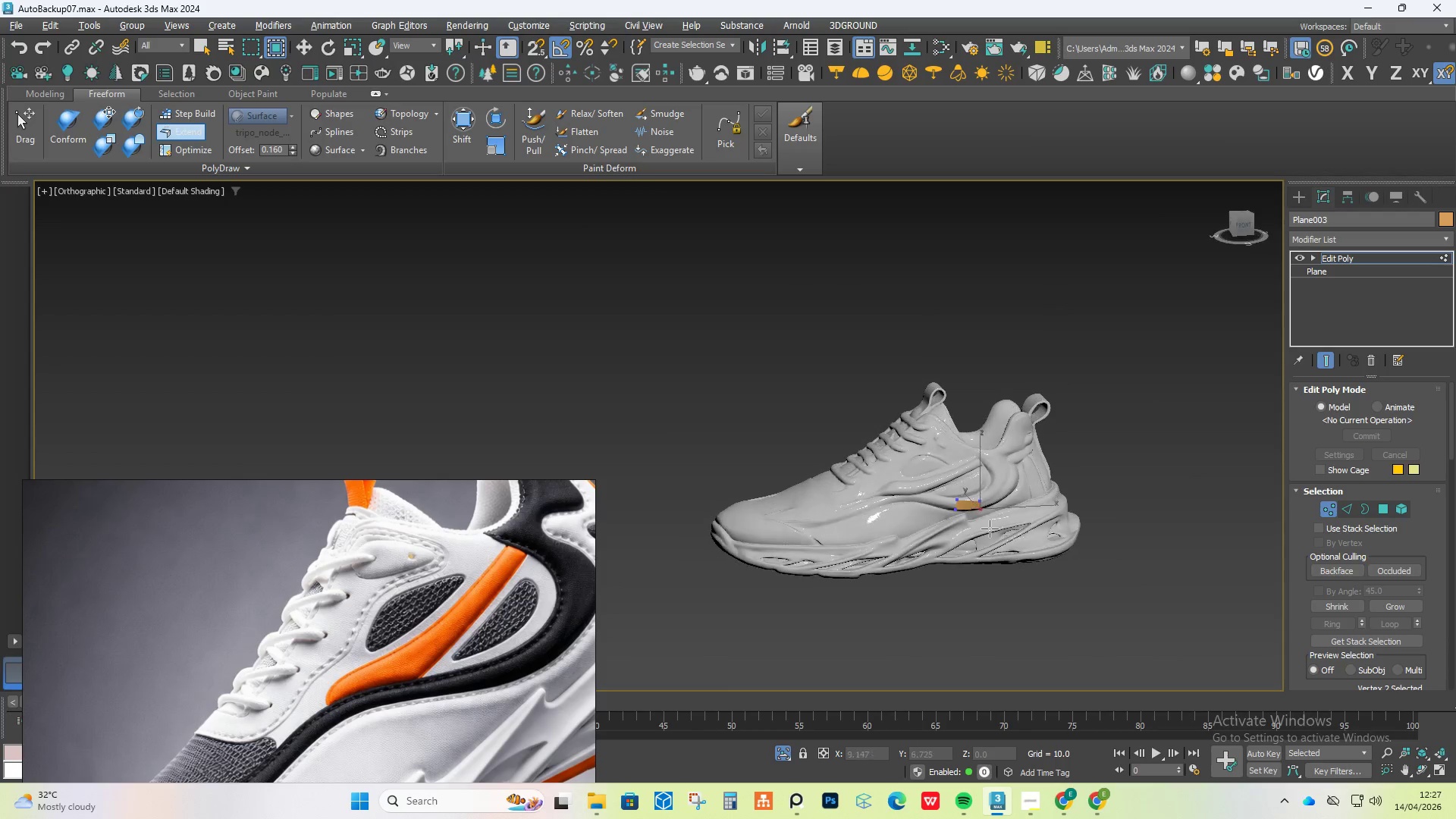 
hold_key(key=ControlLeft, duration=0.78)
hold_key(key=AltLeft, duration=0.75)
scroll: coordinate [994, 494], scroll_direction: down, amount: 4.0
 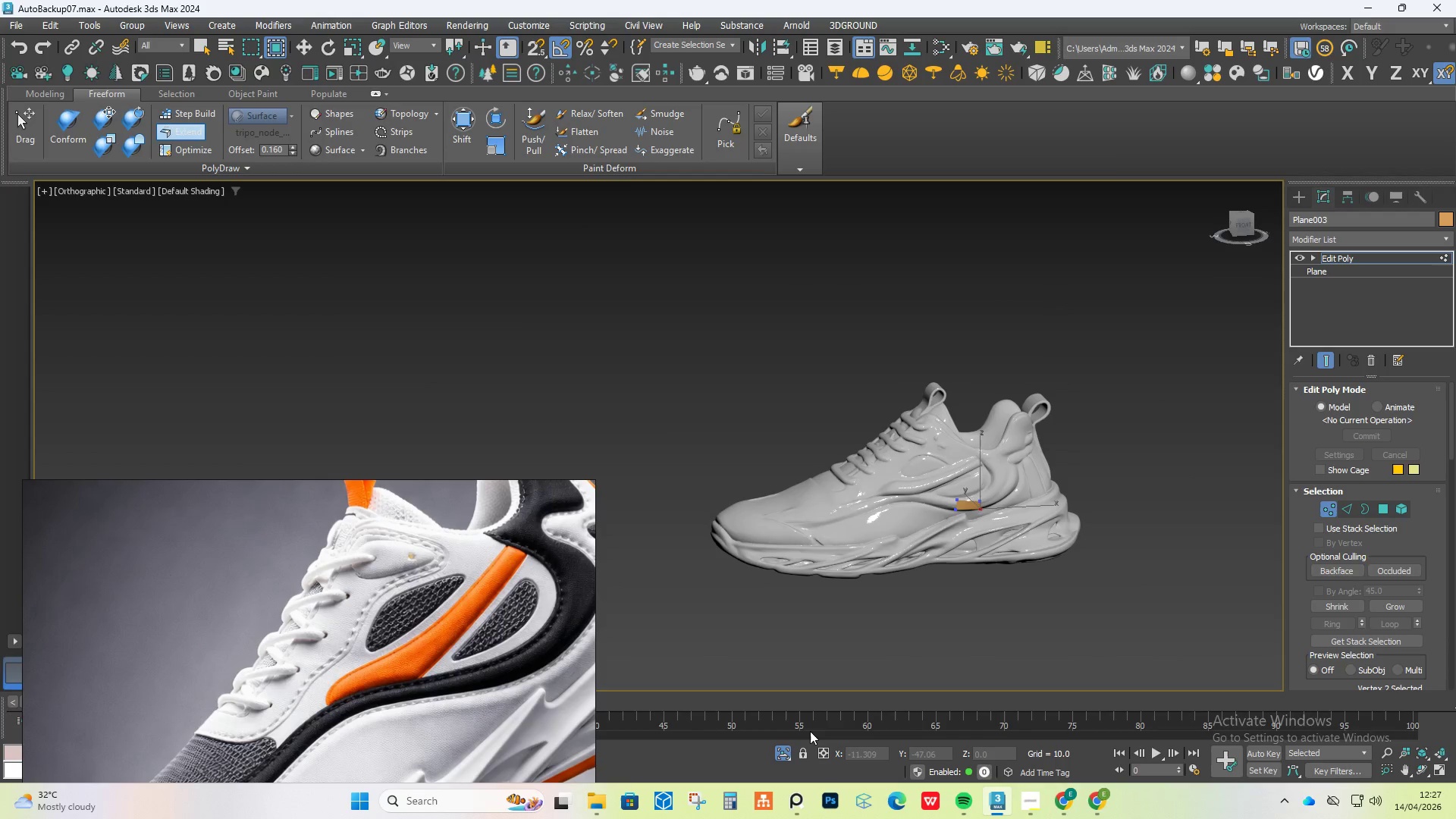 
hold_key(key=AltLeft, duration=0.39)
 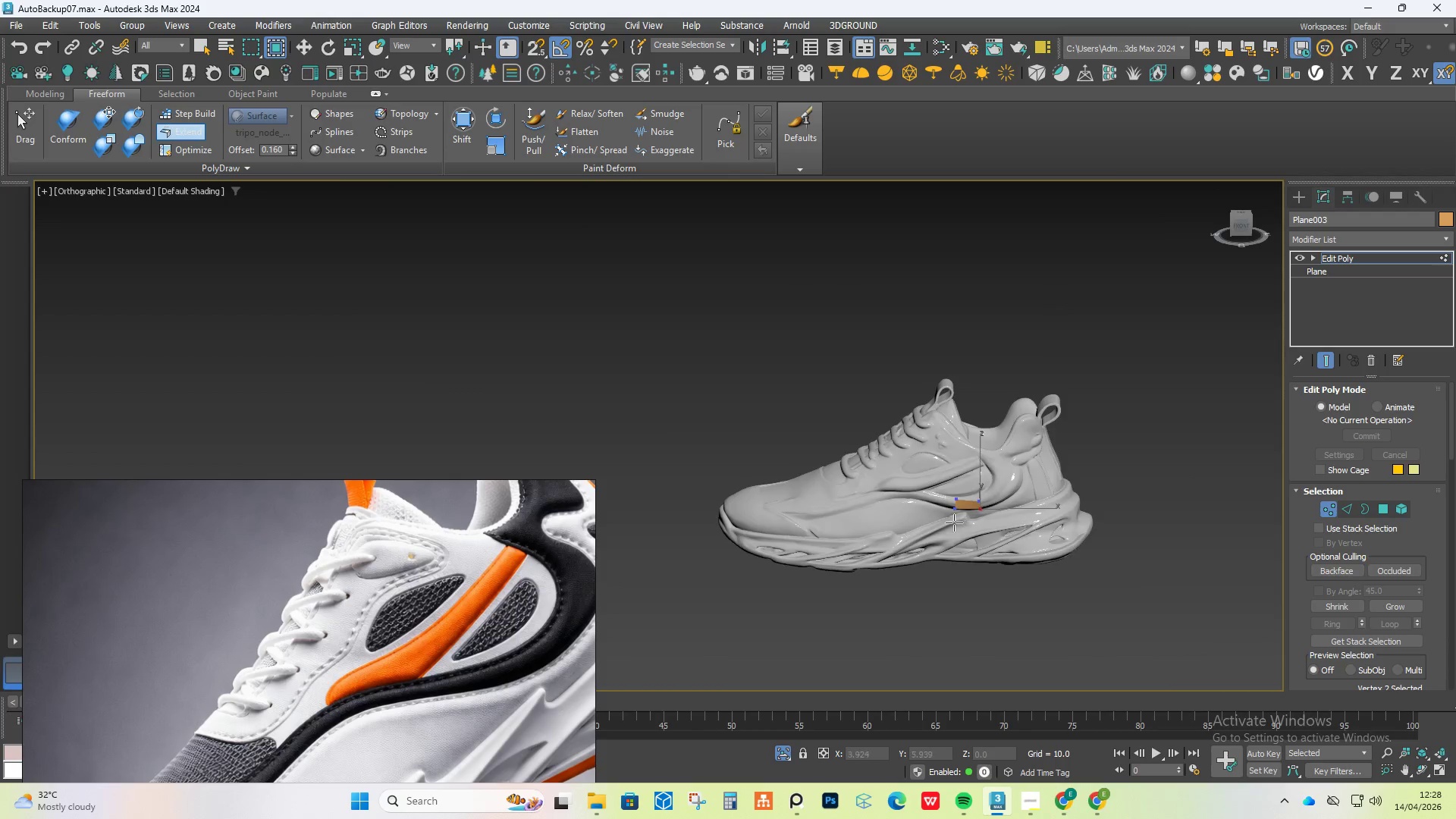 
scroll: coordinate [987, 516], scroll_direction: up, amount: 3.0
 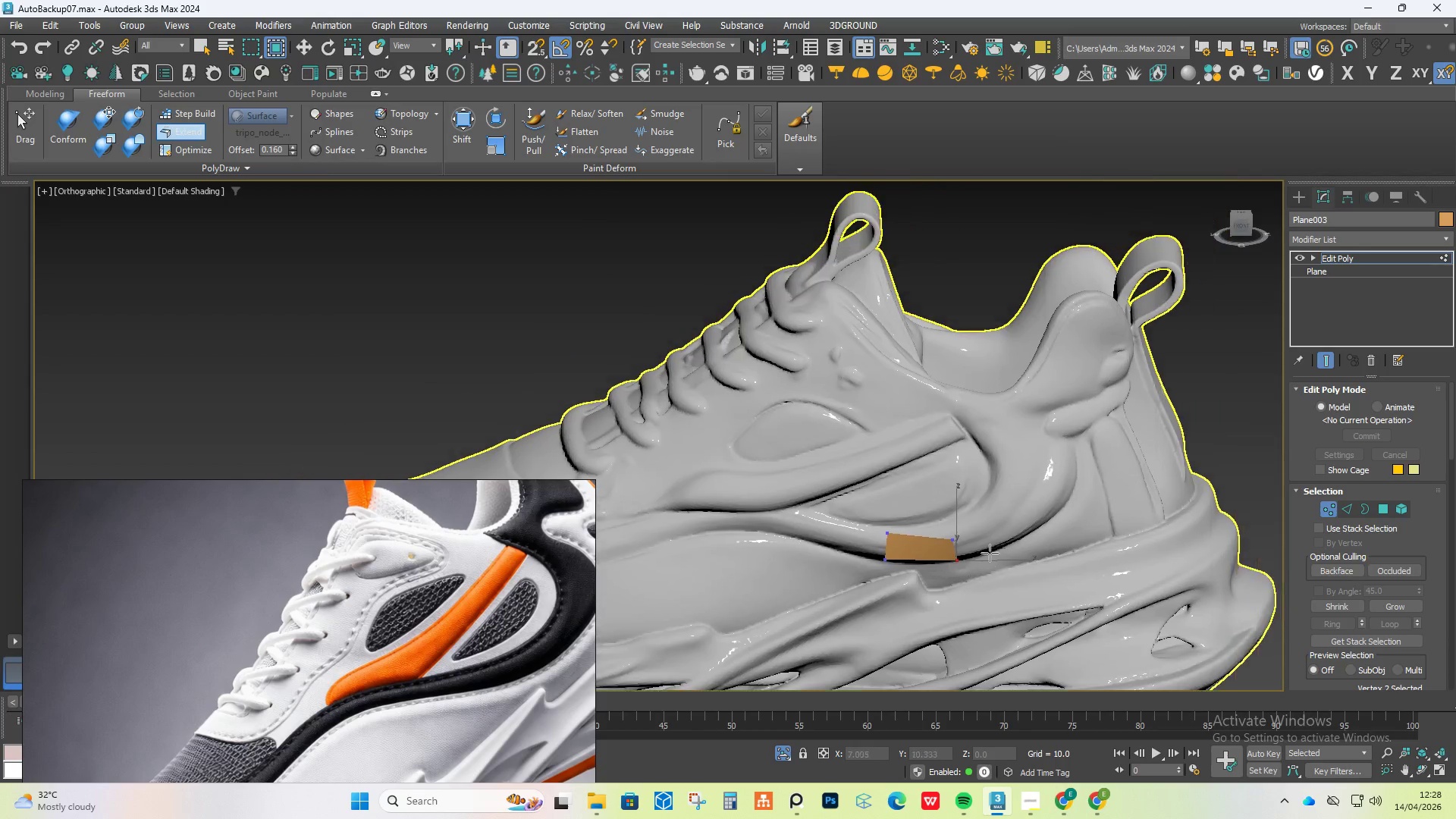 
hold_key(key=ShiftLeft, duration=2.39)
 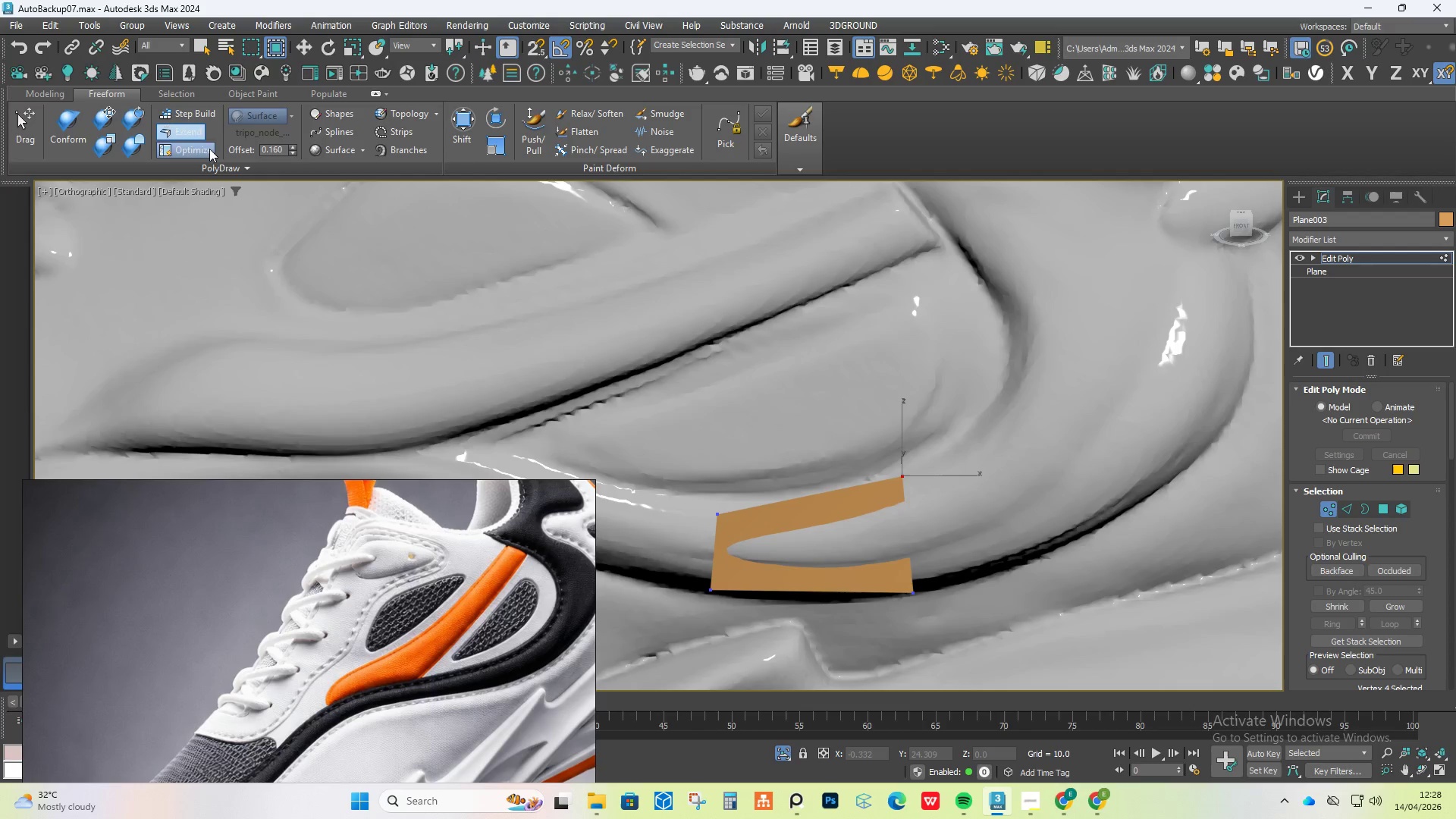 
scroll: coordinate [977, 541], scroll_direction: up, amount: 3.0
 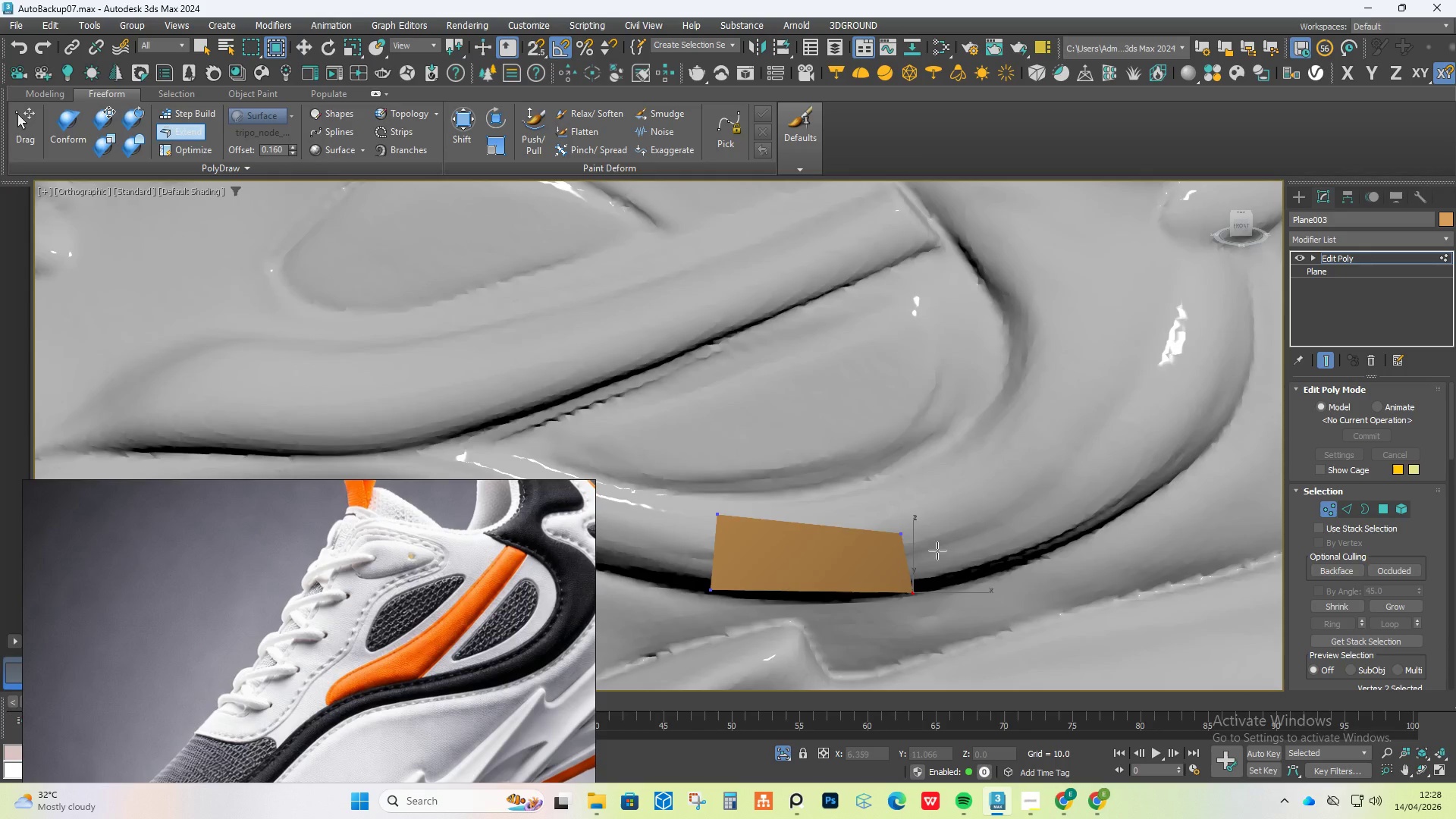 
hold_key(key=ControlLeft, duration=1.05)
hold_key(key=AltLeft, duration=1.03)
left_click_drag(start_coordinate=[902, 536], to_coordinate=[902, 476])
 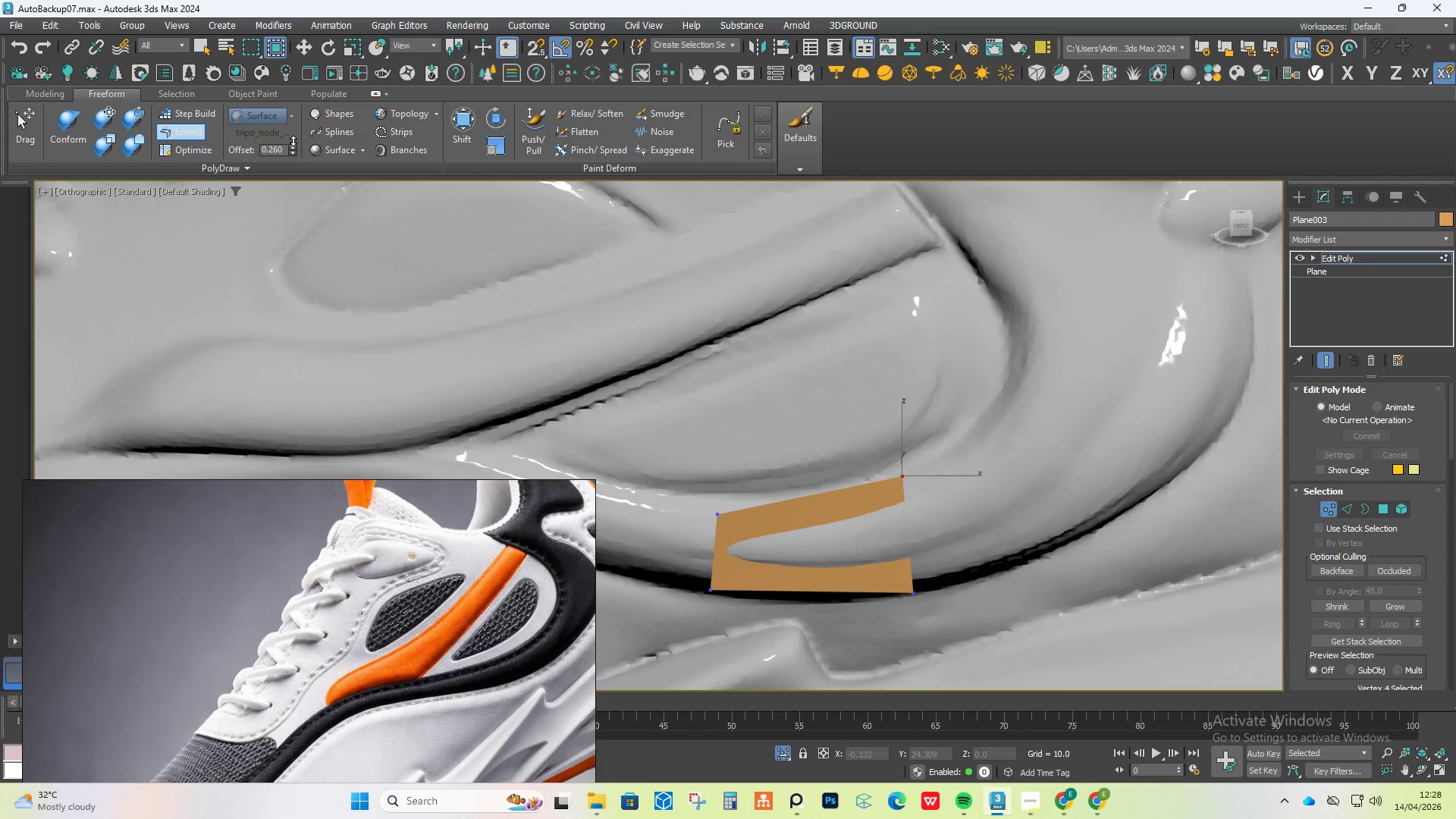 
hold_key(key=AltLeft, duration=3.42)
hold_key(key=ControlLeft, duration=3.64)
hold_key(key=ShiftLeft, duration=1.5)
left_click_drag(start_coordinate=[907, 476], to_coordinate=[904, 482])
 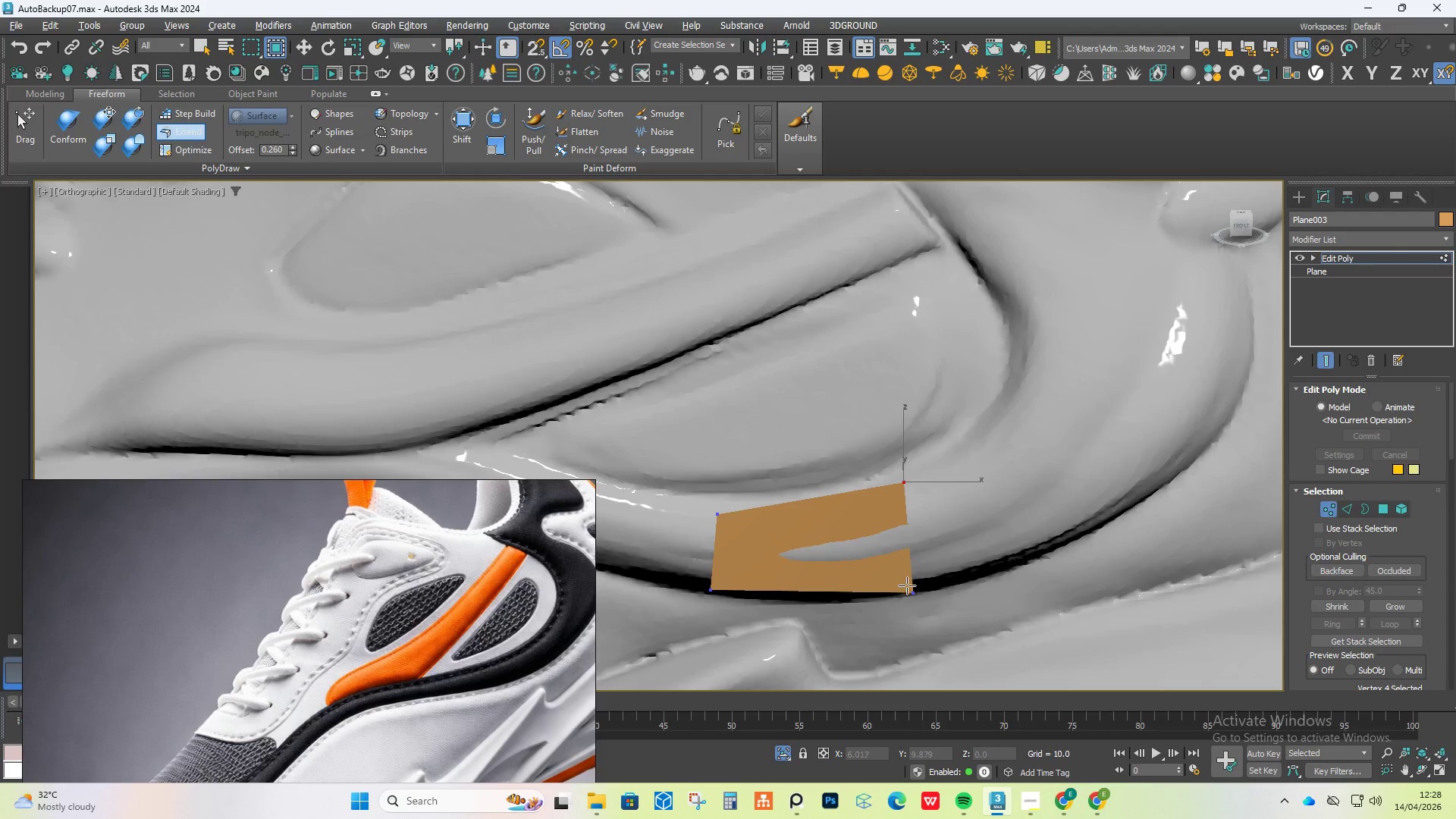 
left_click_drag(start_coordinate=[911, 592], to_coordinate=[915, 583])
 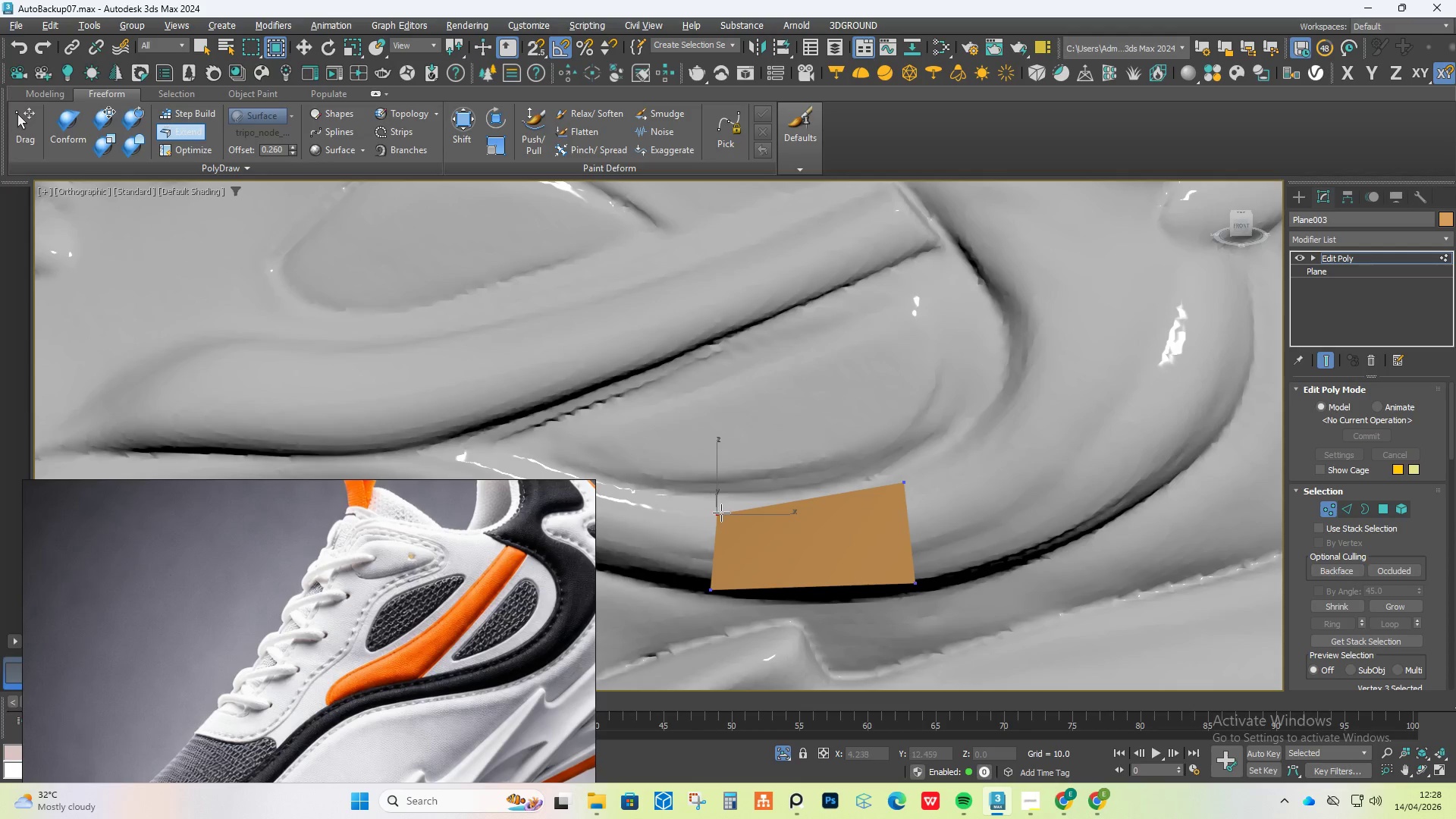 
hold_key(key=ShiftLeft, duration=1.52)
left_click_drag(start_coordinate=[721, 513], to_coordinate=[718, 493])
 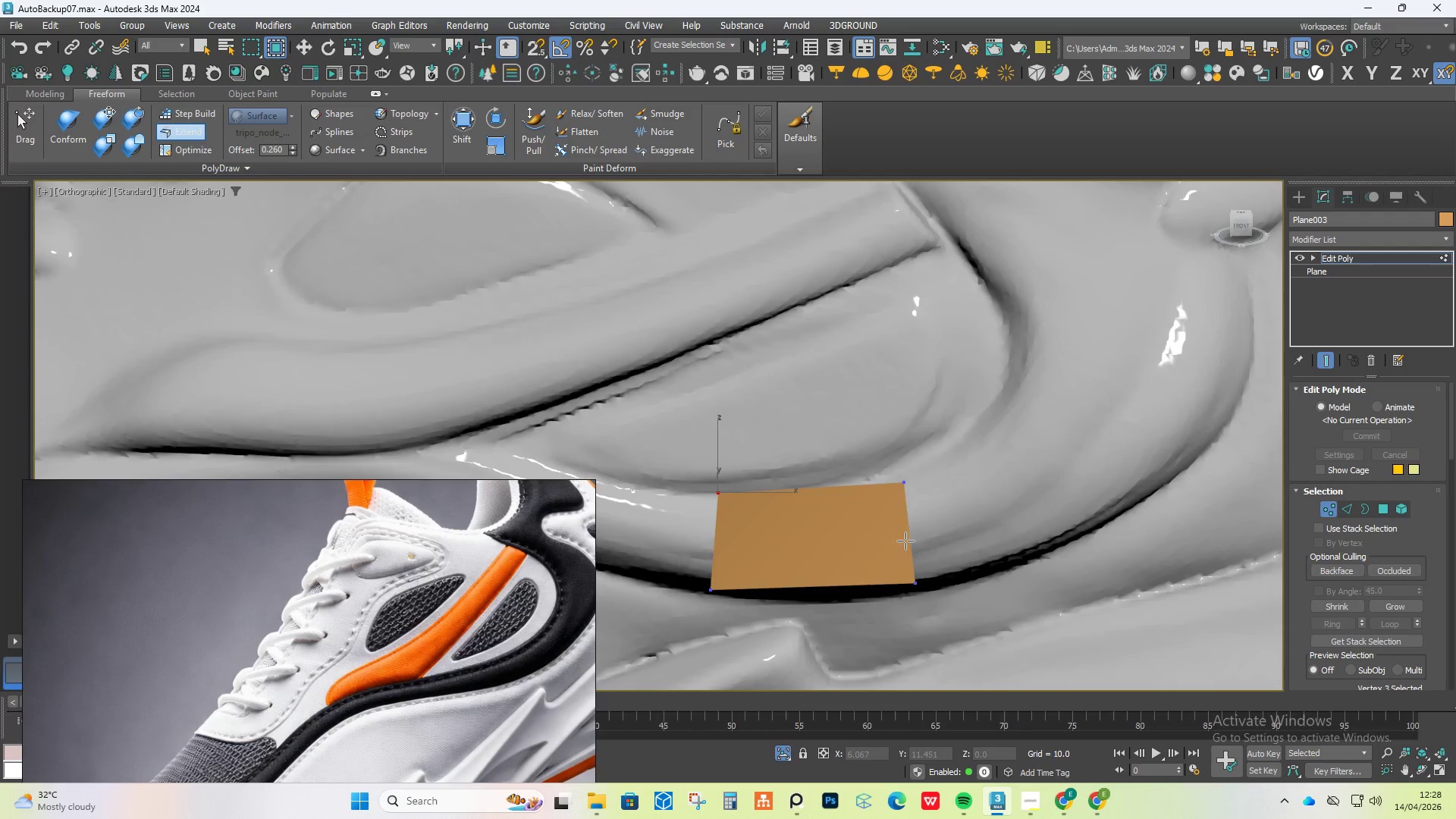 
hold_key(key=ShiftLeft, duration=1.5)
left_click_drag(start_coordinate=[903, 542], to_coordinate=[1106, 451])
 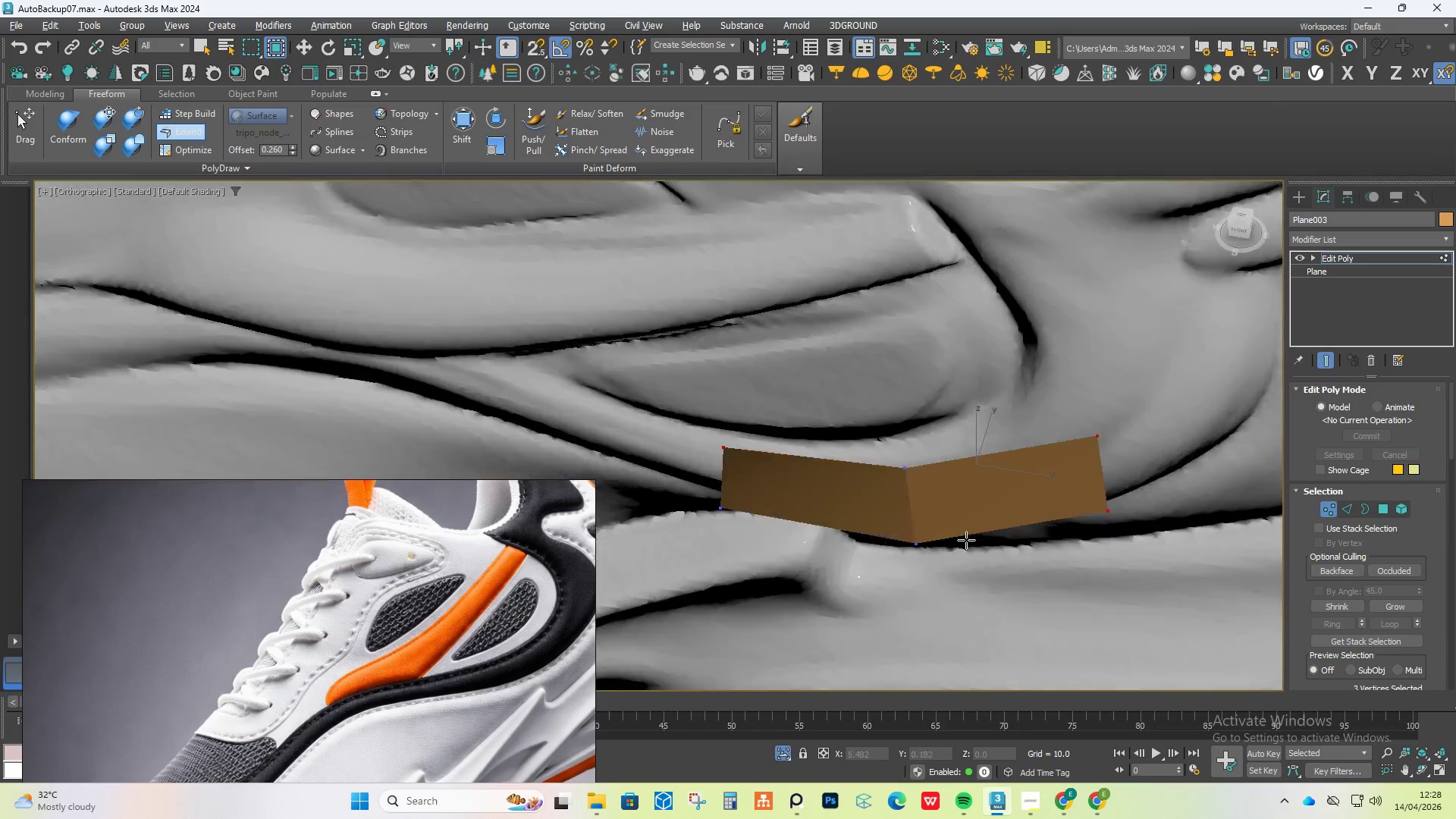 
key(Shift+ShiftLeft)
 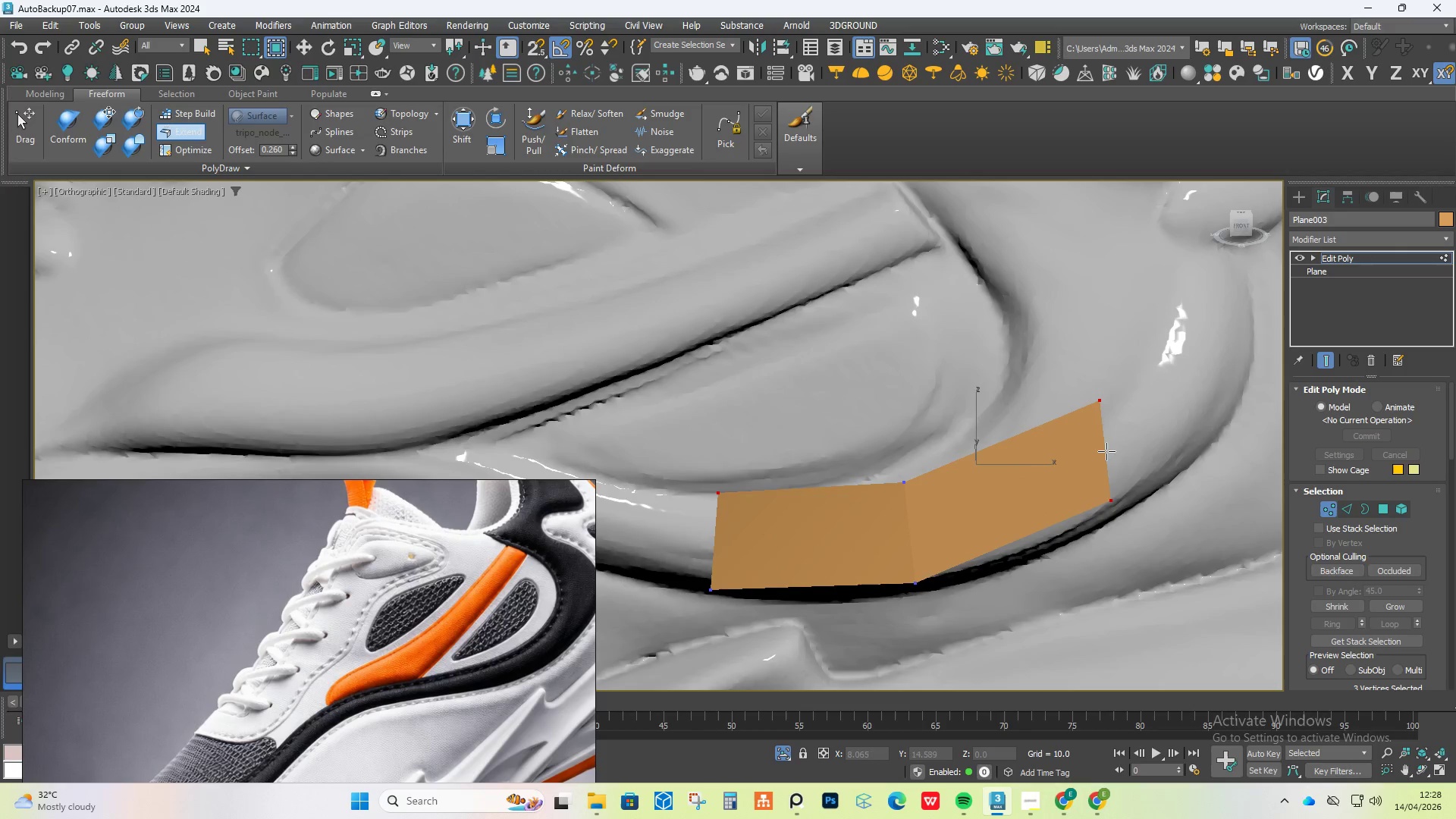 
key(Shift+ShiftLeft)
 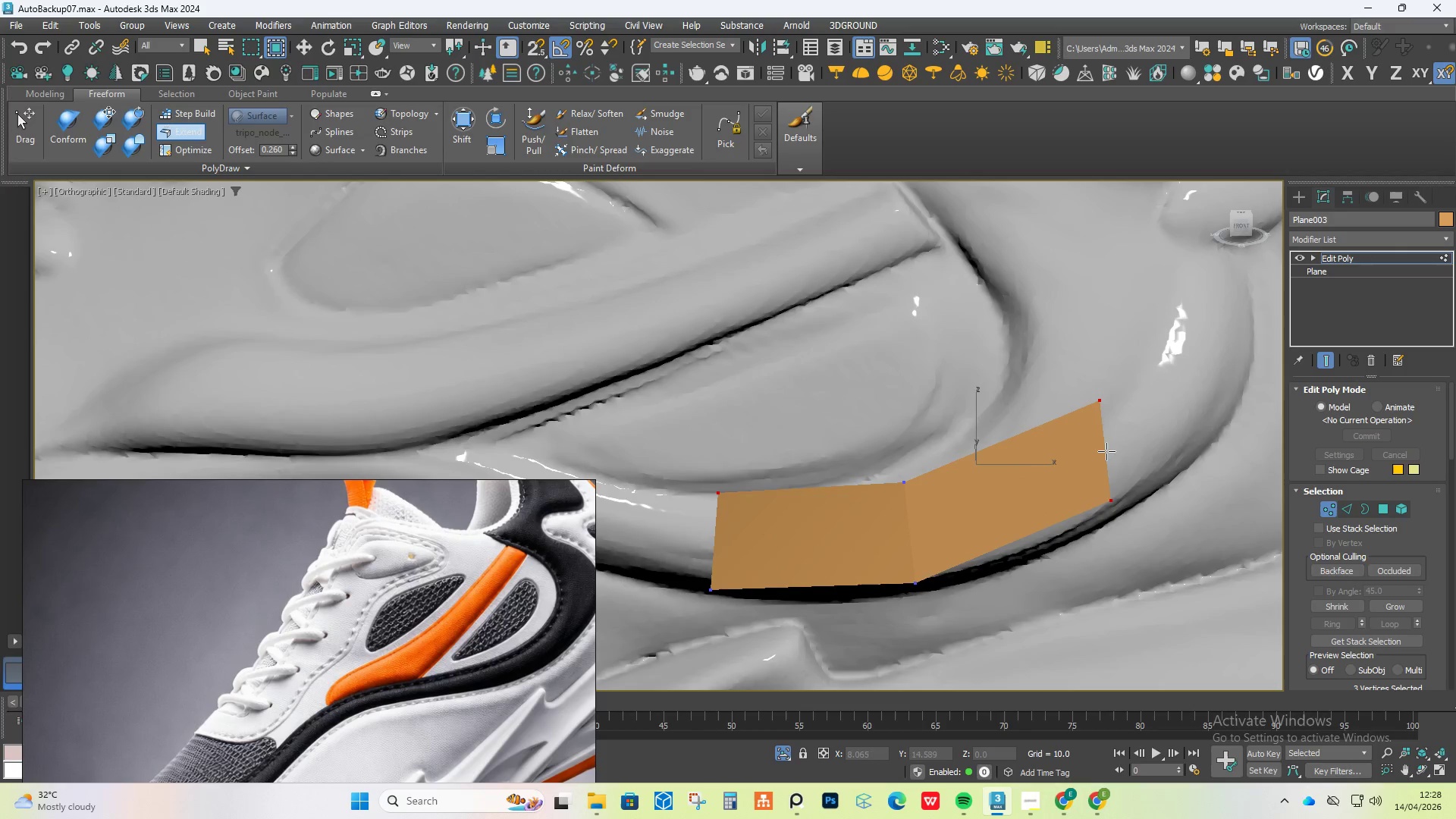 
key(Shift+ShiftLeft)
 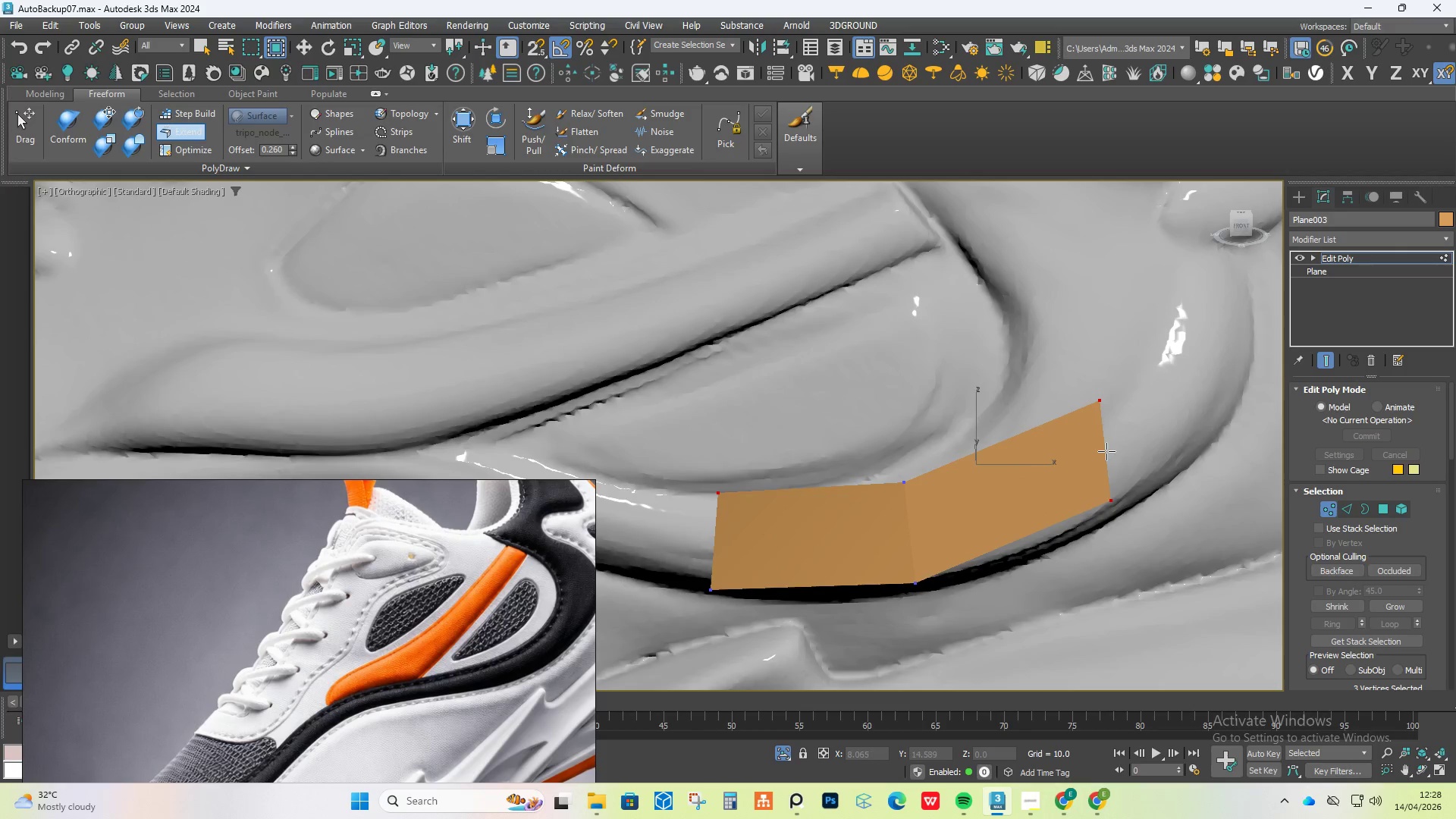 
key(Shift+ShiftLeft)
 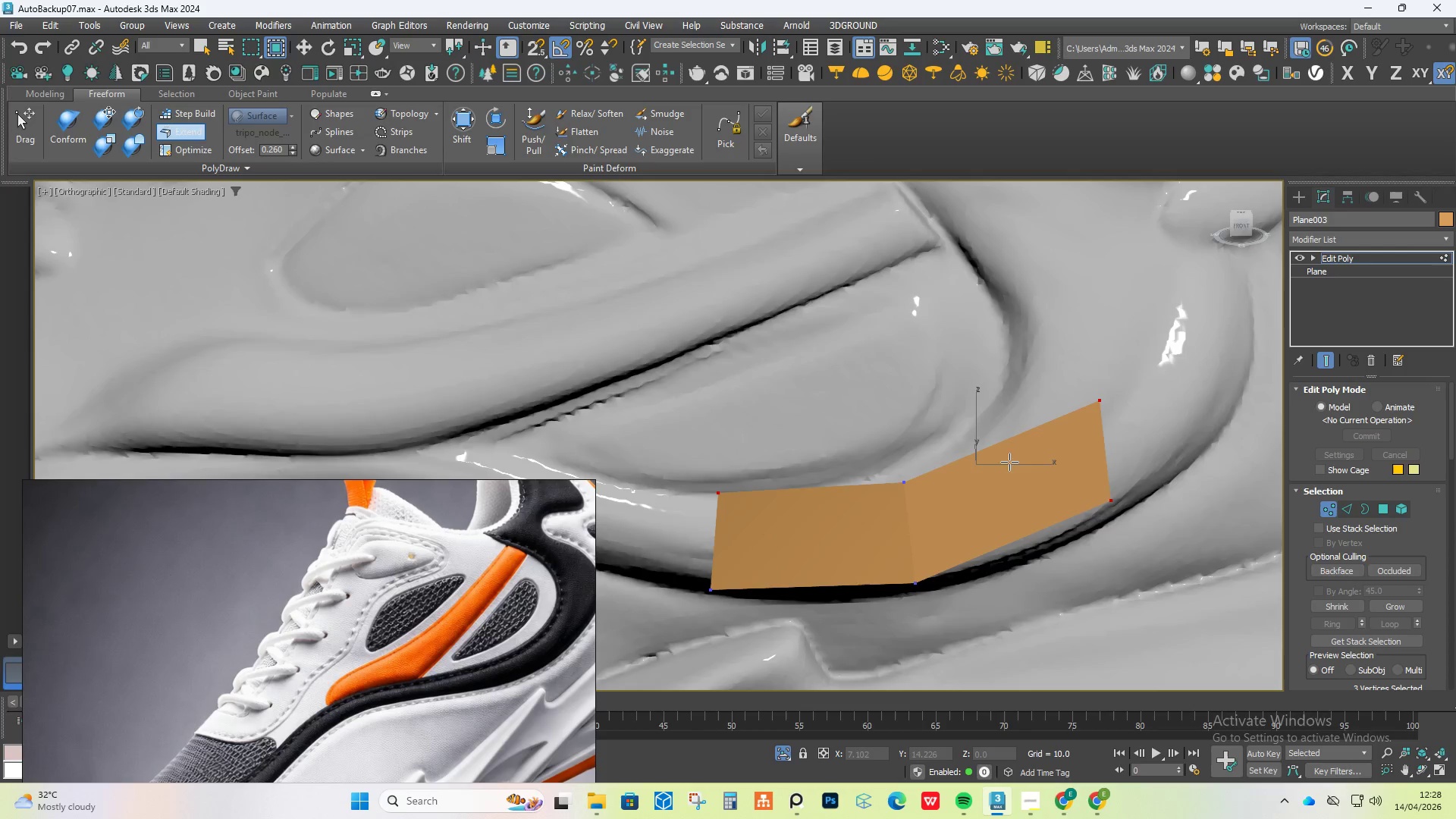 
hold_key(key=AltLeft, duration=0.97)
 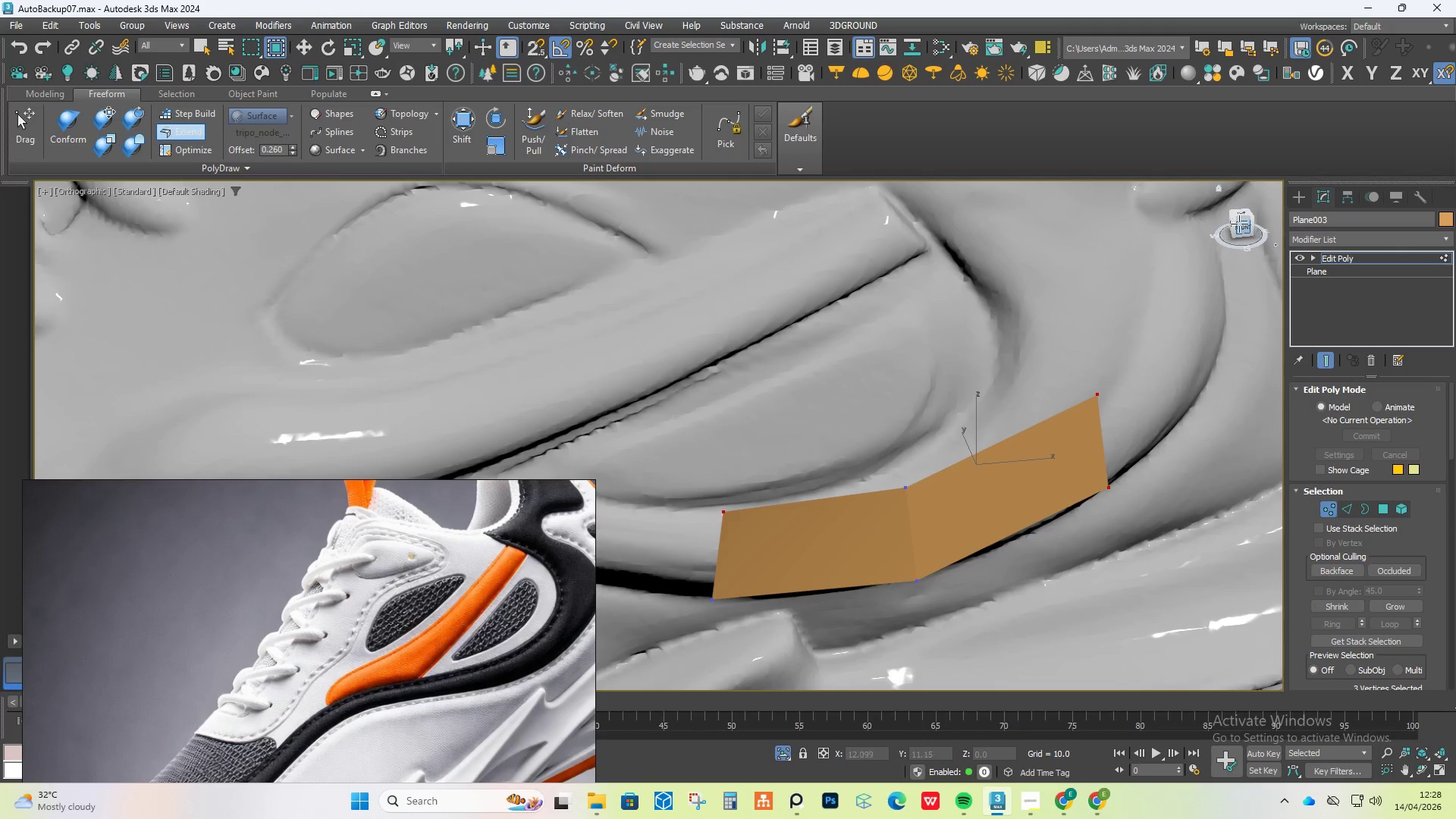 
left_click([1238, 224])
 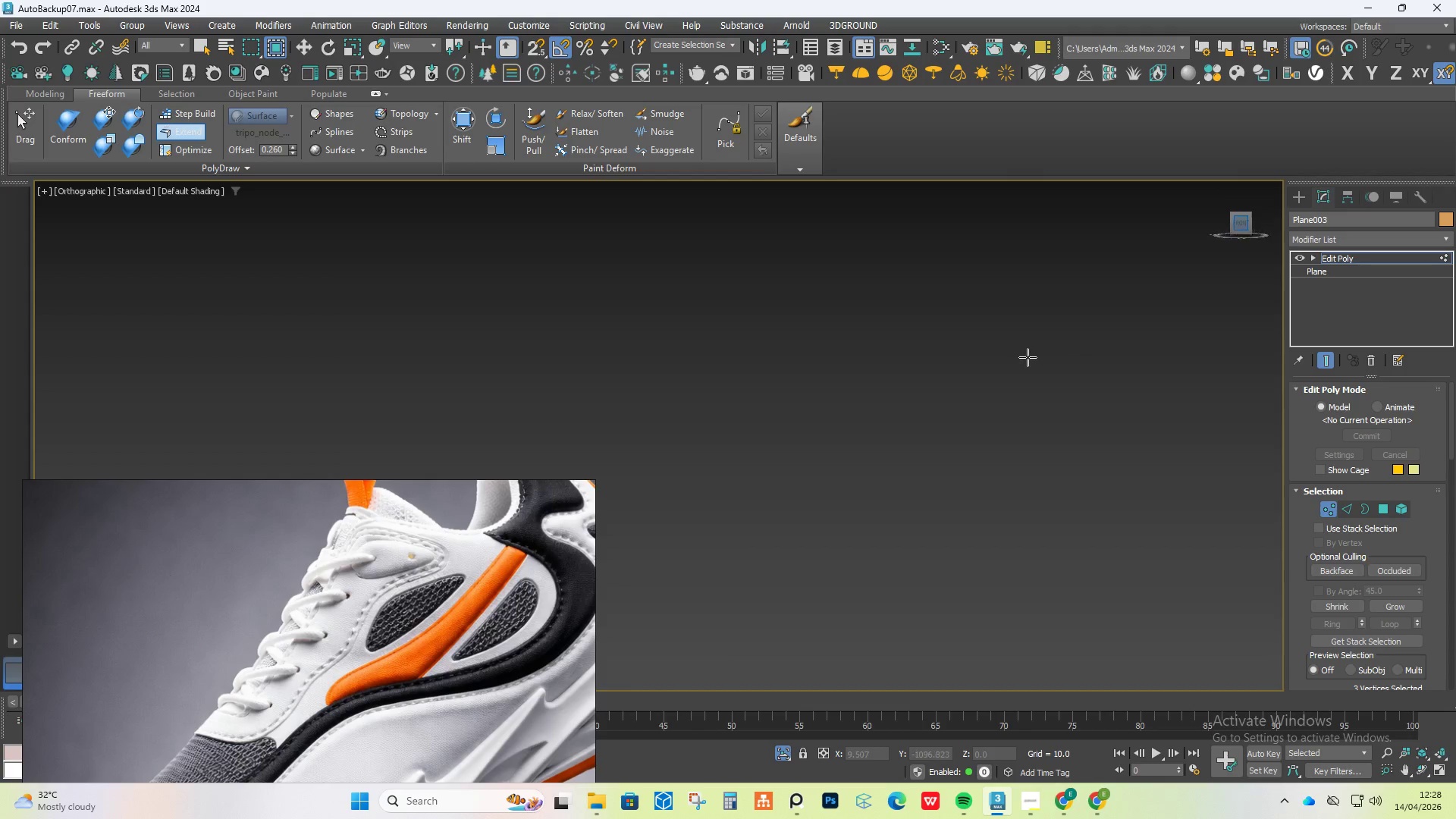 
key(Z)
 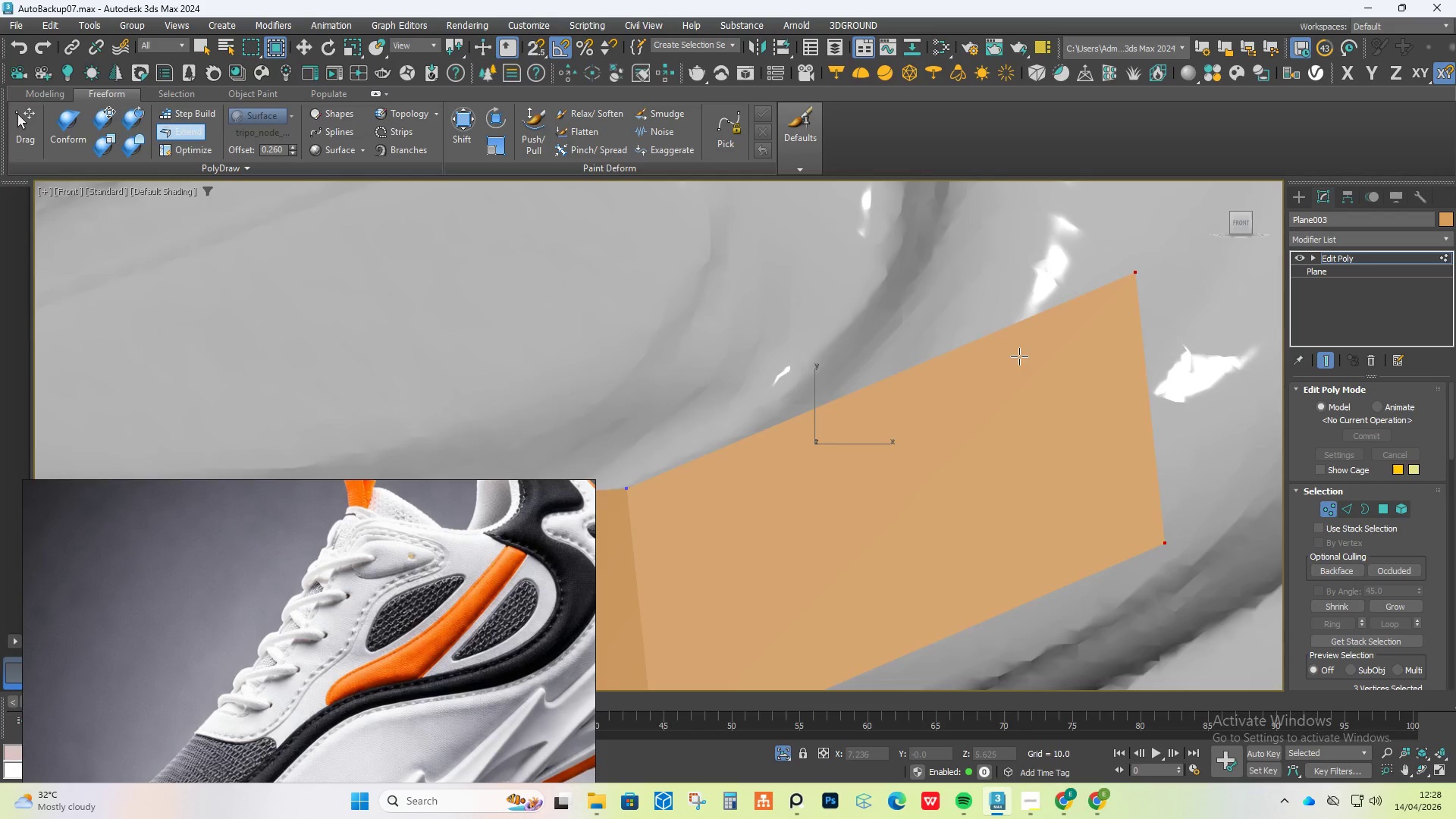 
scroll: coordinate [1013, 359], scroll_direction: down, amount: 4.0
 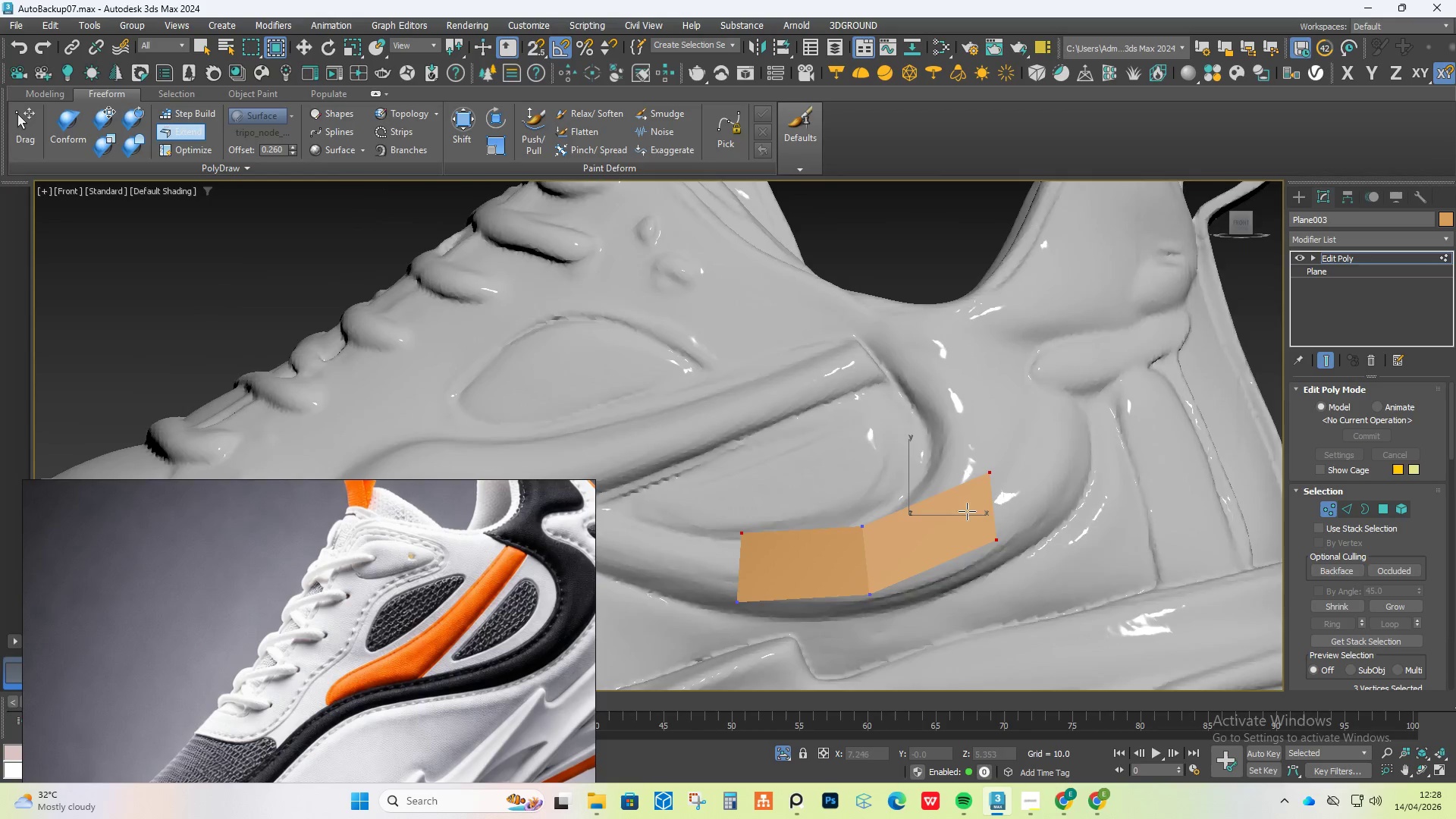 
hold_key(key=AltLeft, duration=3.2)
 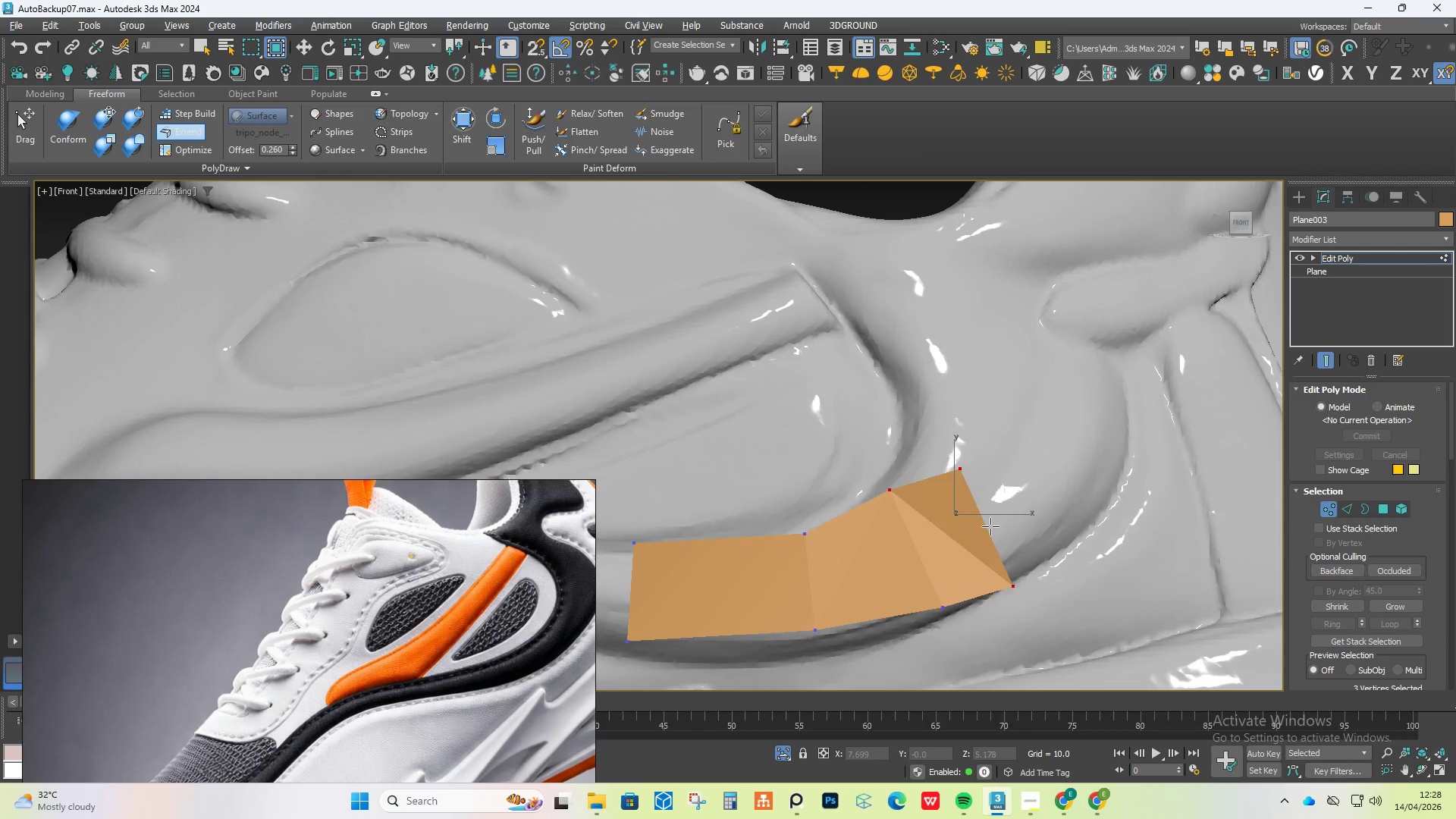 
hold_key(key=ControlLeft, duration=3.14)
 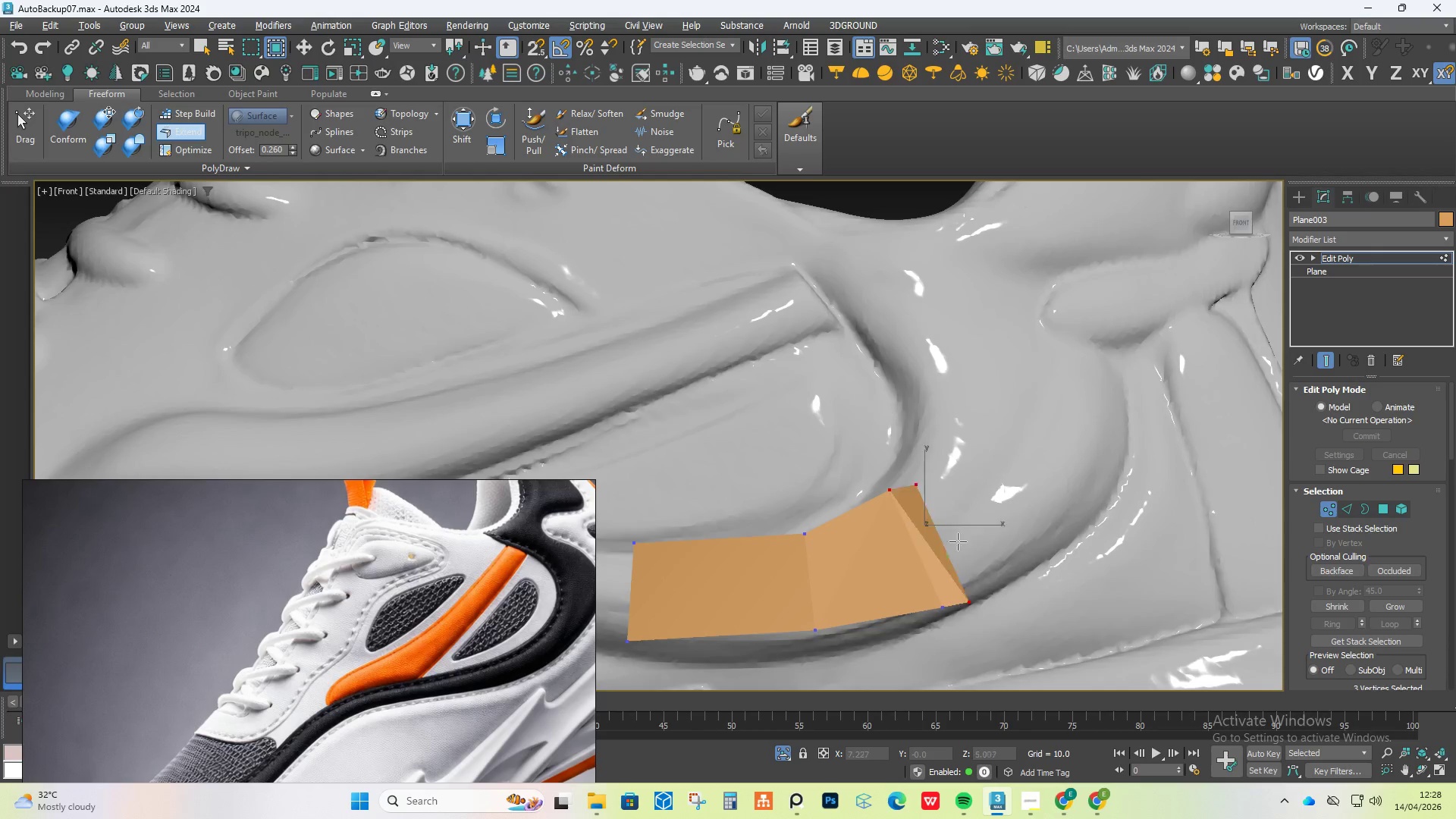 
hold_key(key=ShiftLeft, duration=1.52)
 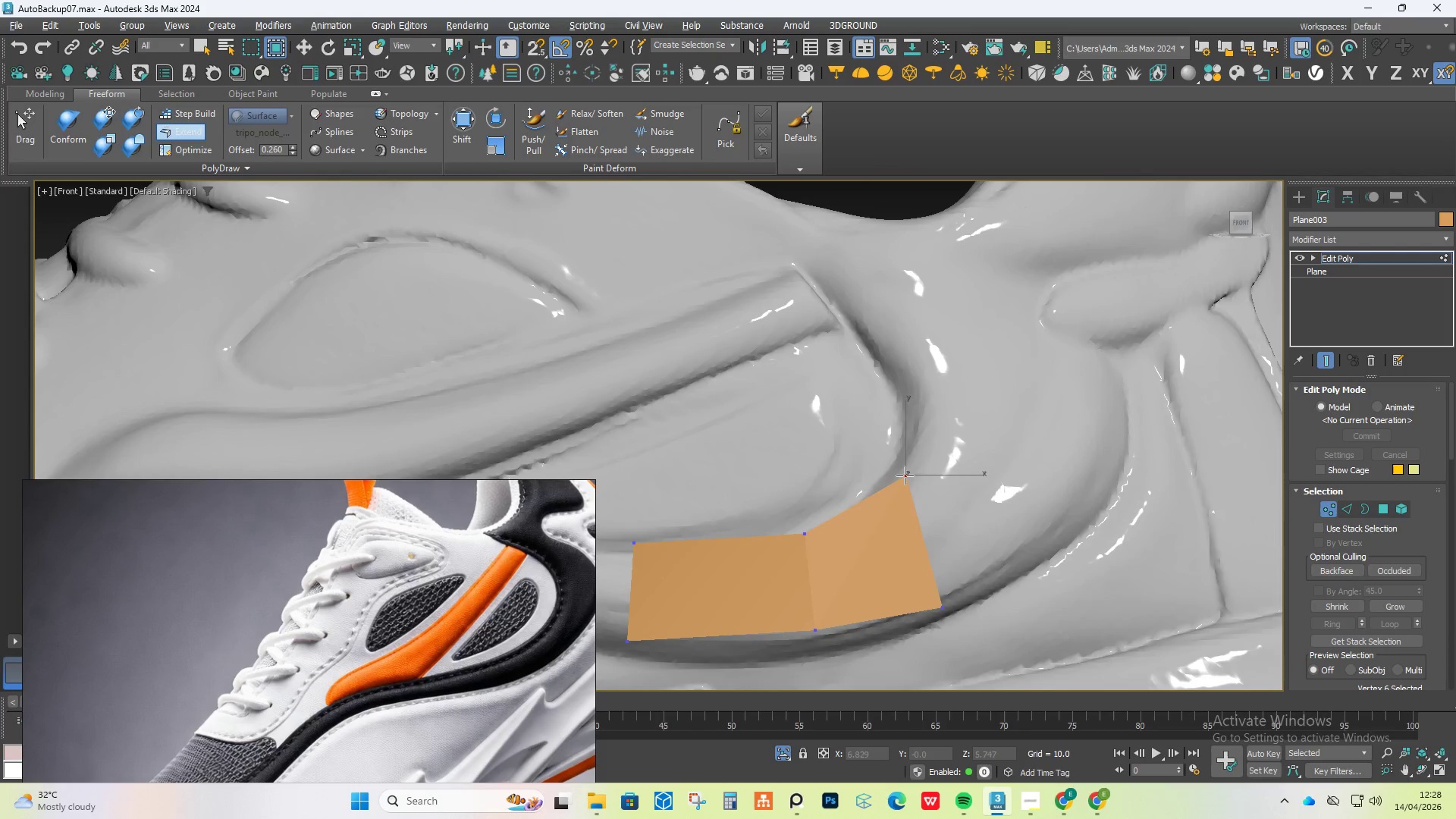 
scroll: coordinate [1001, 508], scroll_direction: up, amount: 1.0
 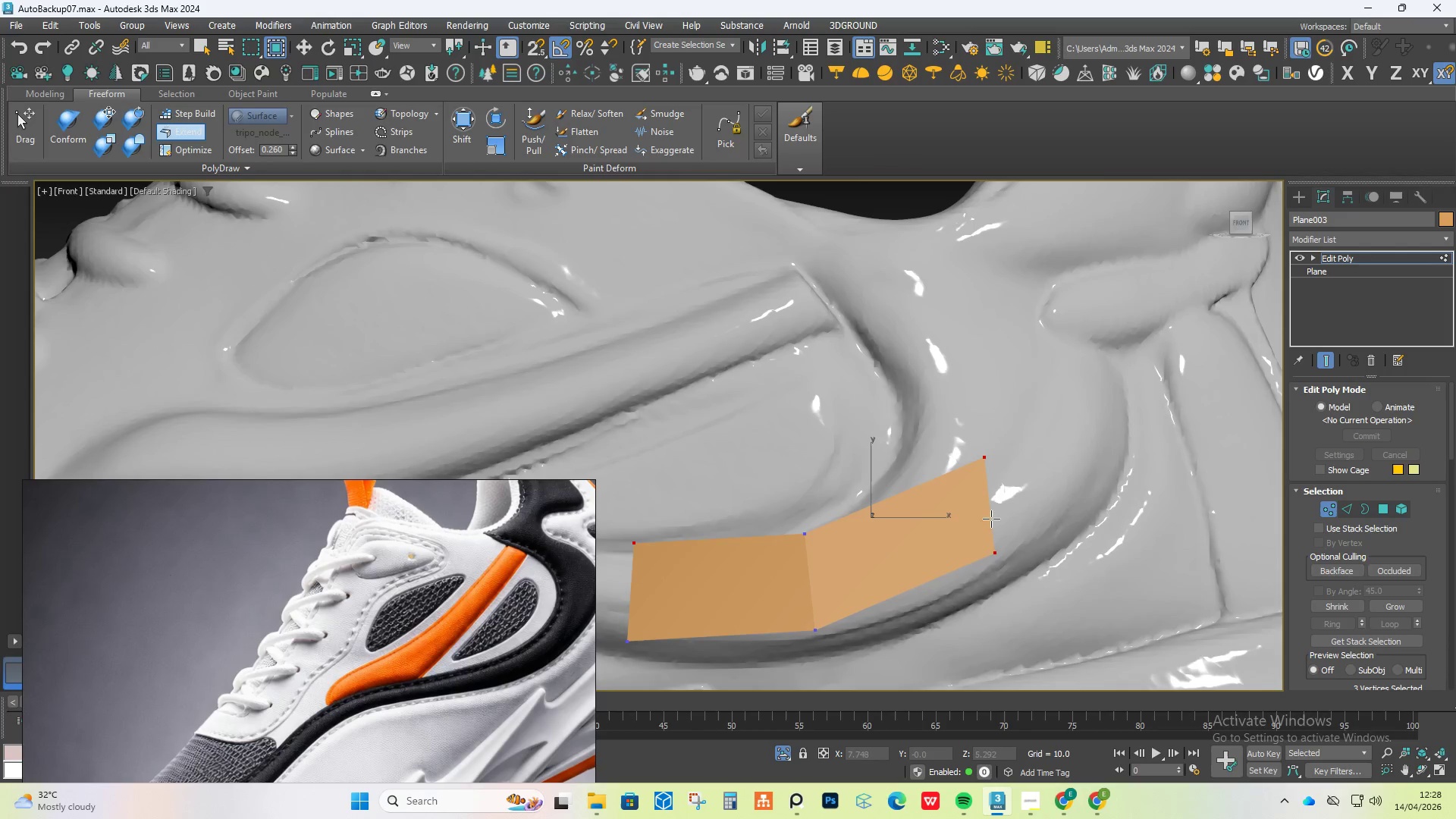 
left_click_drag(start_coordinate=[994, 556], to_coordinate=[943, 607])
 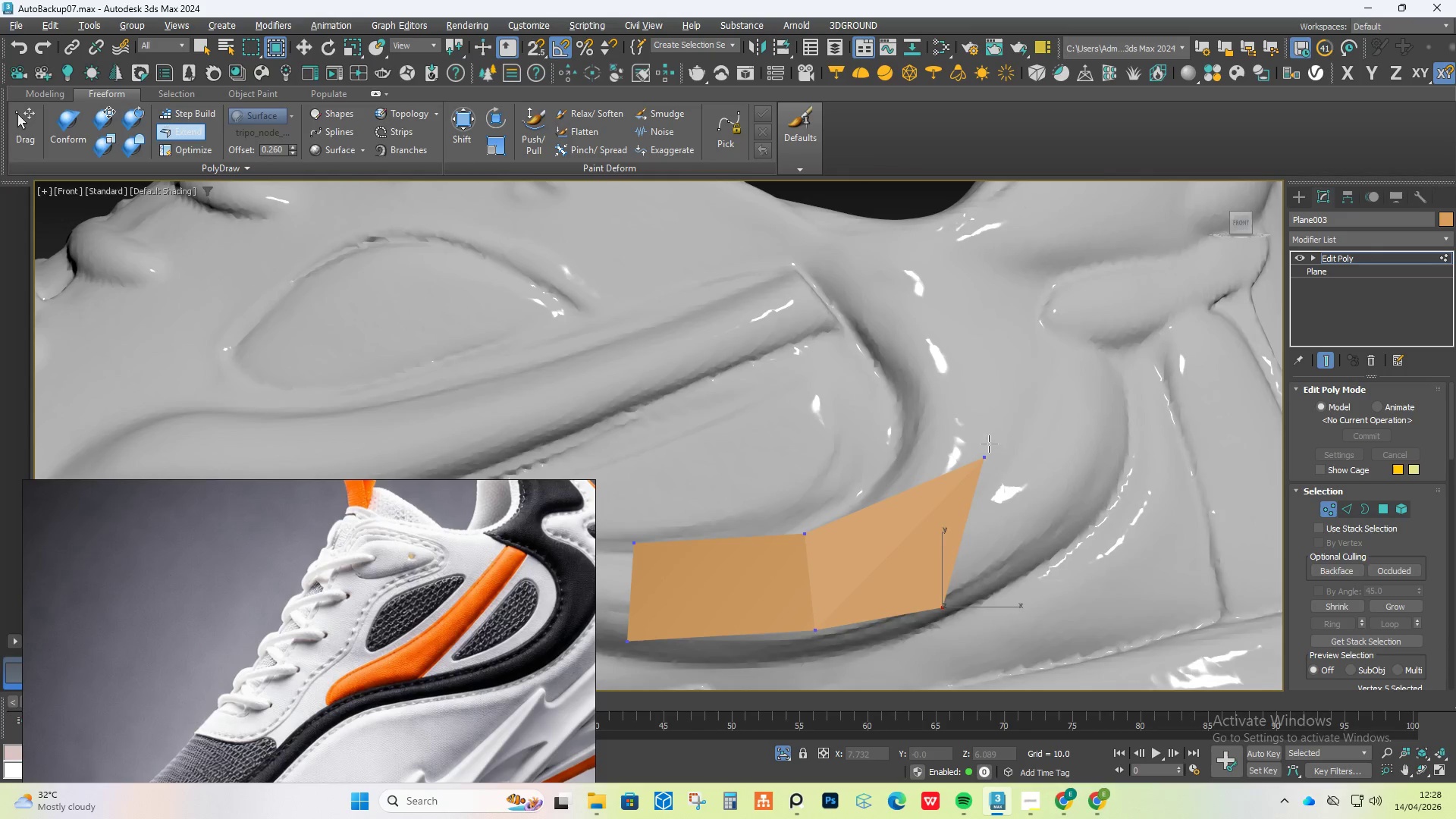 
hold_key(key=ShiftLeft, duration=1.5)
left_click_drag(start_coordinate=[982, 461], to_coordinate=[890, 490])
 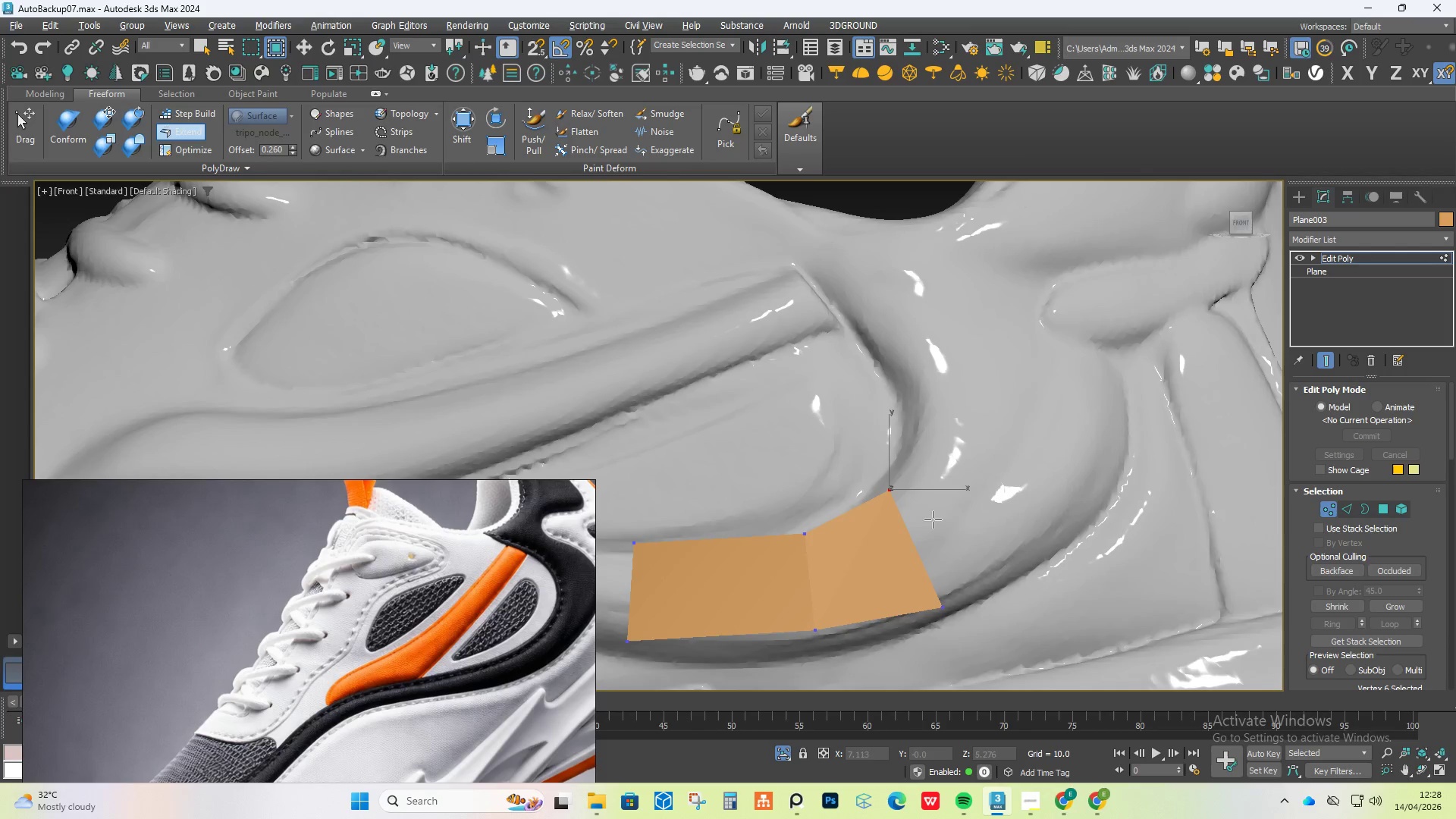 
hold_key(key=ShiftLeft, duration=1.23)
left_click_drag(start_coordinate=[918, 548], to_coordinate=[1041, 445])
 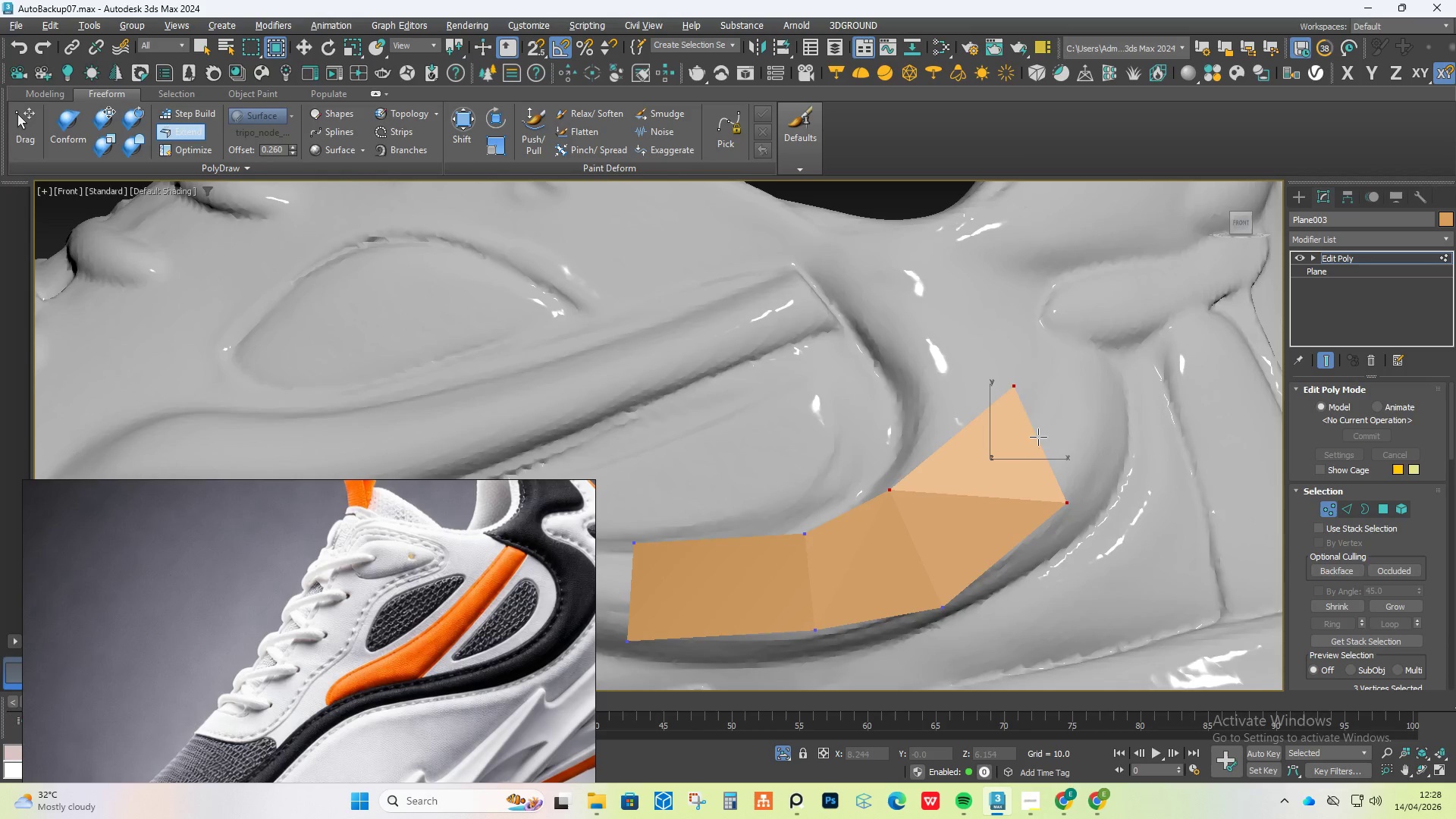 
hold_key(key=ShiftLeft, duration=25.78)
hold_key(key=AltLeft, duration=2.64)
hold_key(key=ControlLeft, duration=1.51)
left_click_drag(start_coordinate=[1017, 384], to_coordinate=[931, 403])
 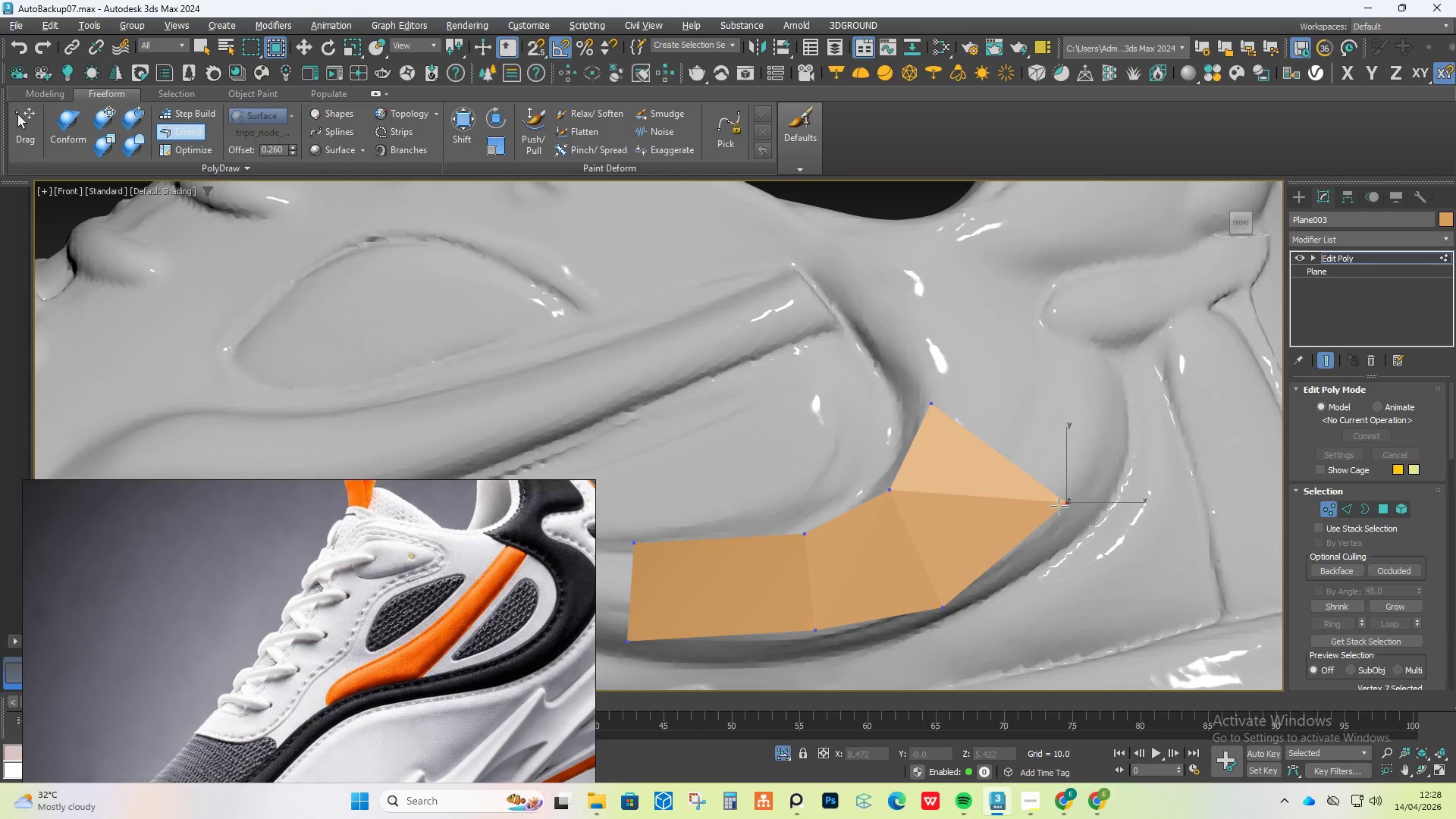 
left_click_drag(start_coordinate=[1057, 506], to_coordinate=[1089, 508])
 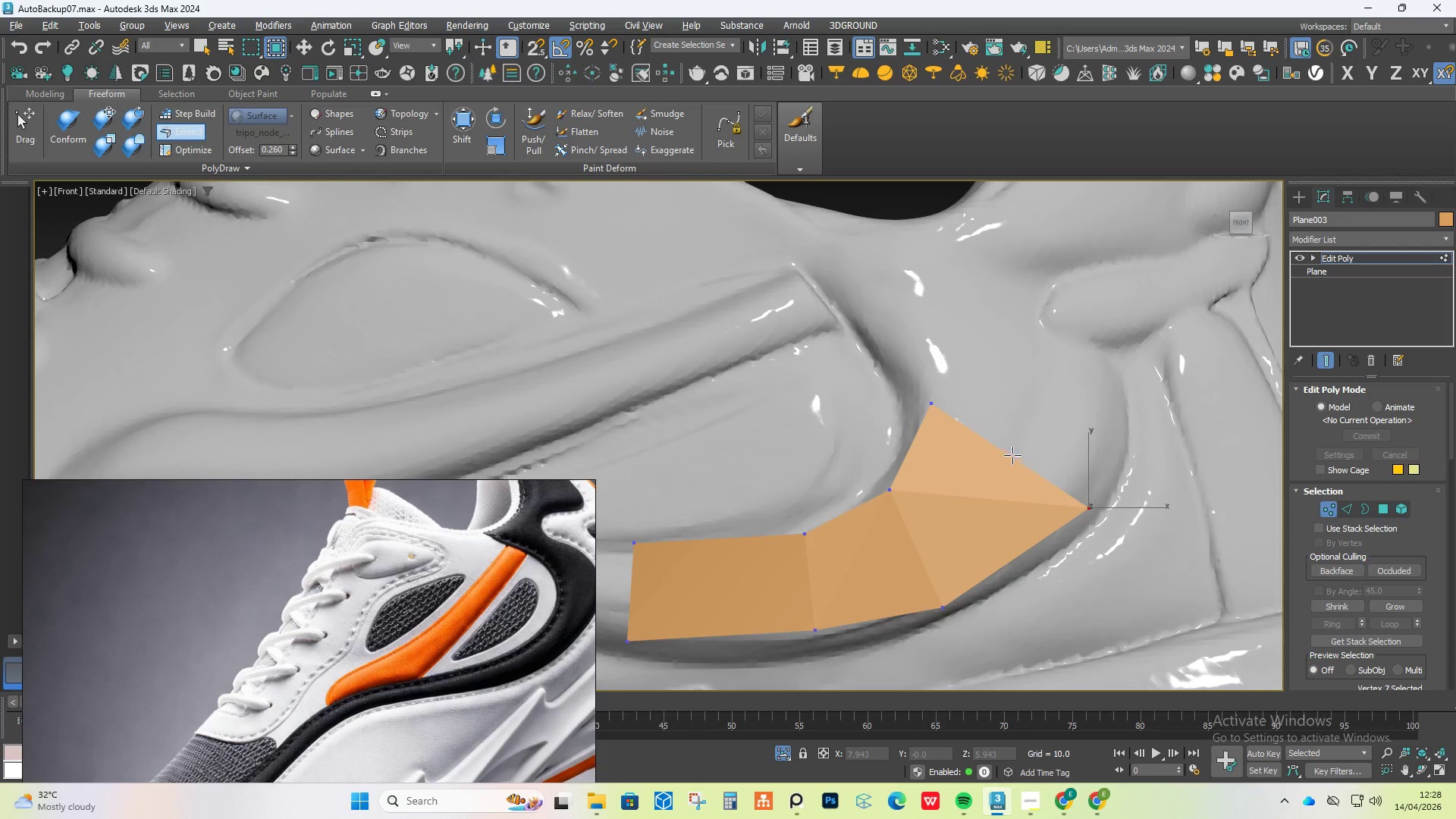 
hold_key(key=ControlLeft, duration=1.03)
 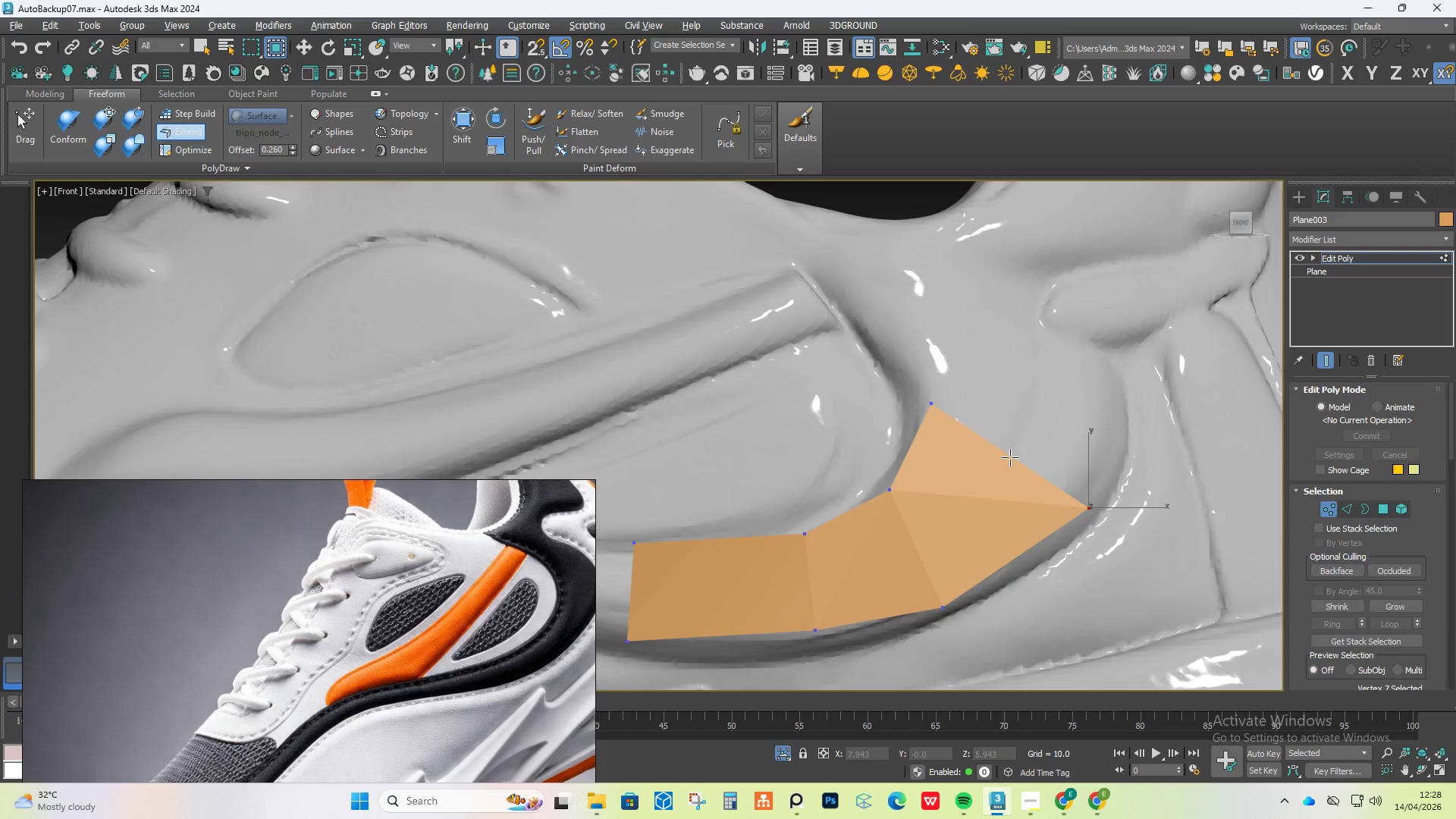 
left_click_drag(start_coordinate=[1010, 457], to_coordinate=[1028, 325])
 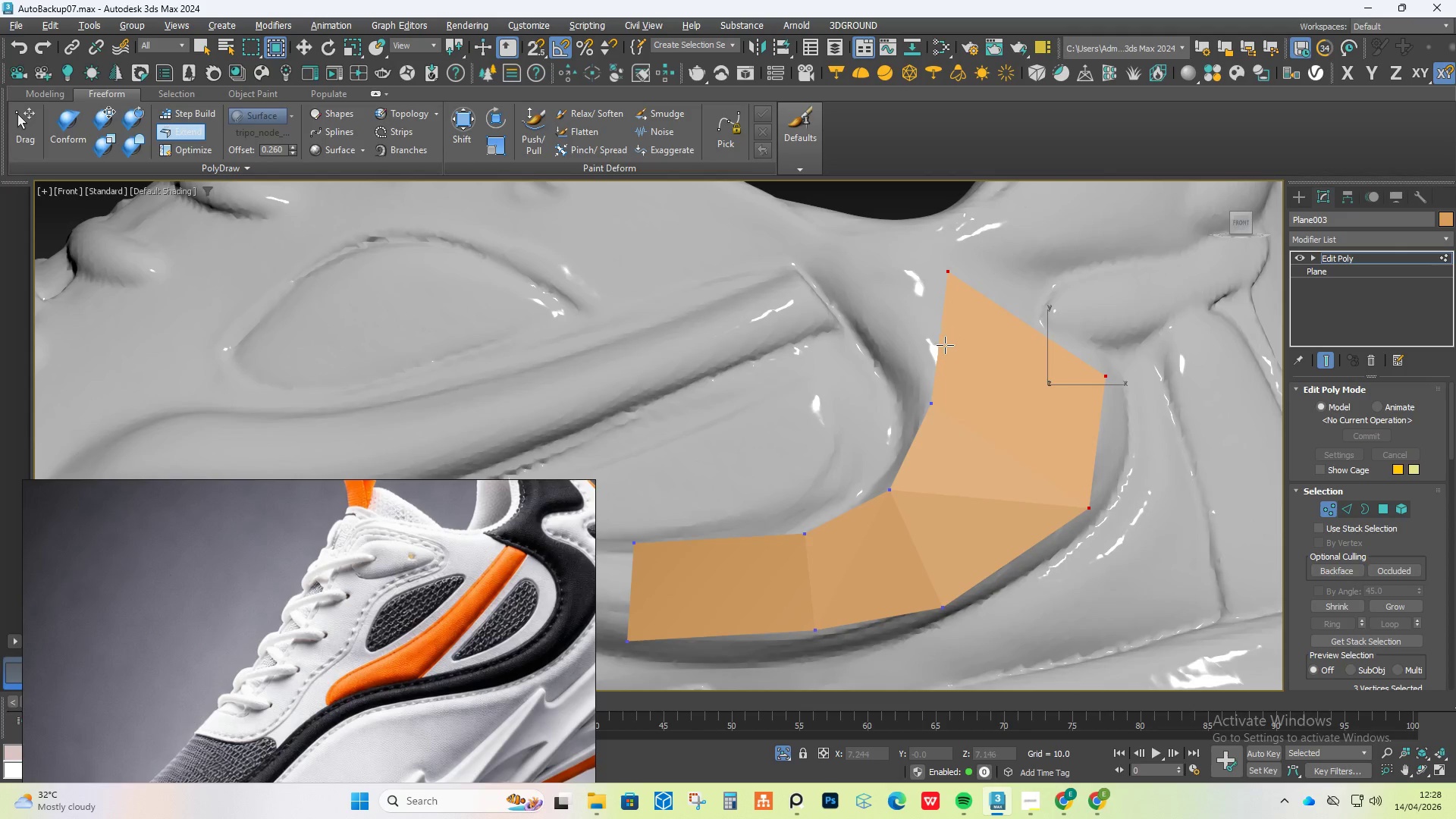 
hold_key(key=ControlLeft, duration=10.7)
hold_key(key=AltLeft, duration=1.5)
left_click_drag(start_coordinate=[949, 268], to_coordinate=[866, 328])
 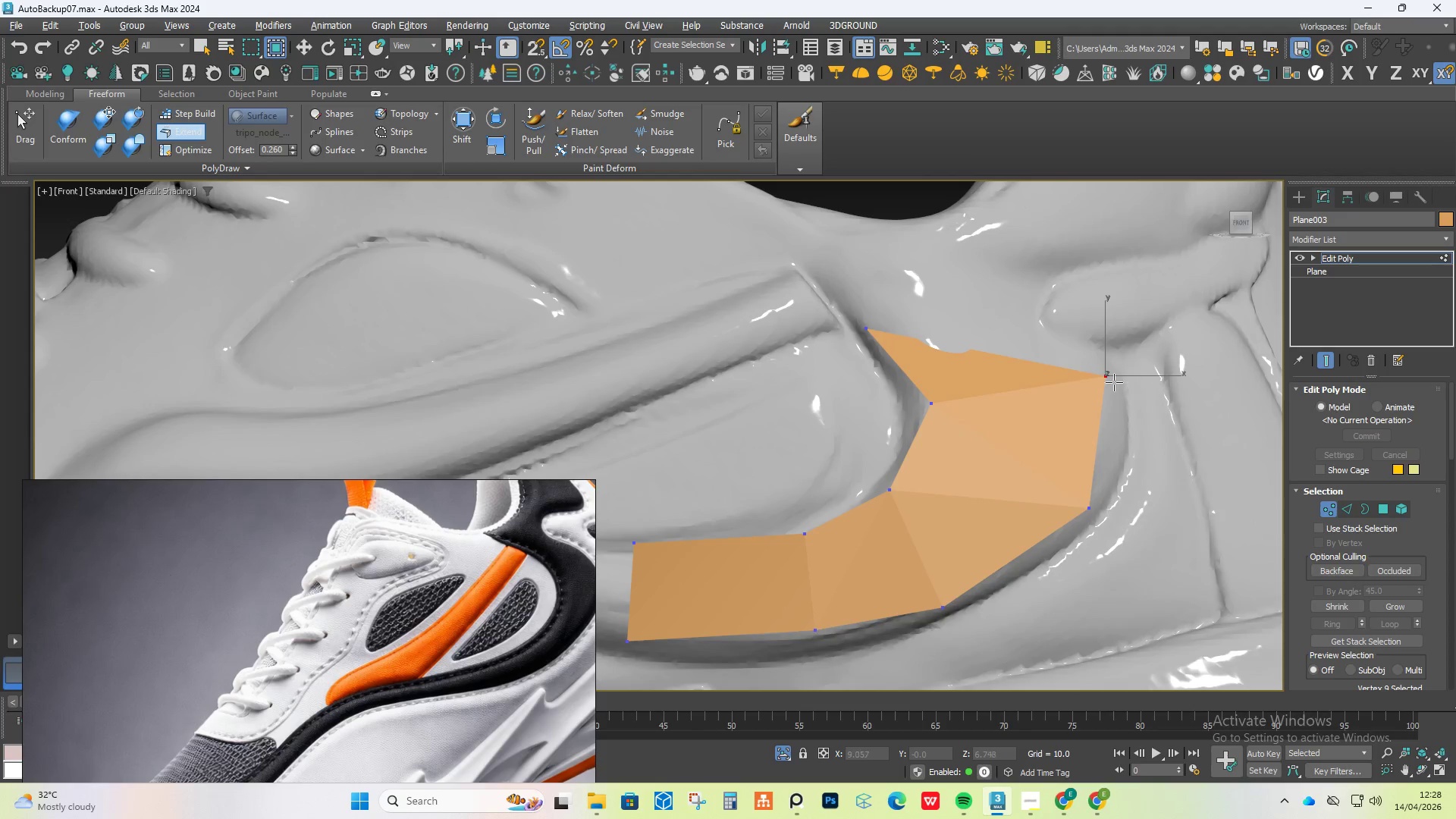 
hold_key(key=AltLeft, duration=1.53)
left_click_drag(start_coordinate=[1104, 381], to_coordinate=[1046, 302])
 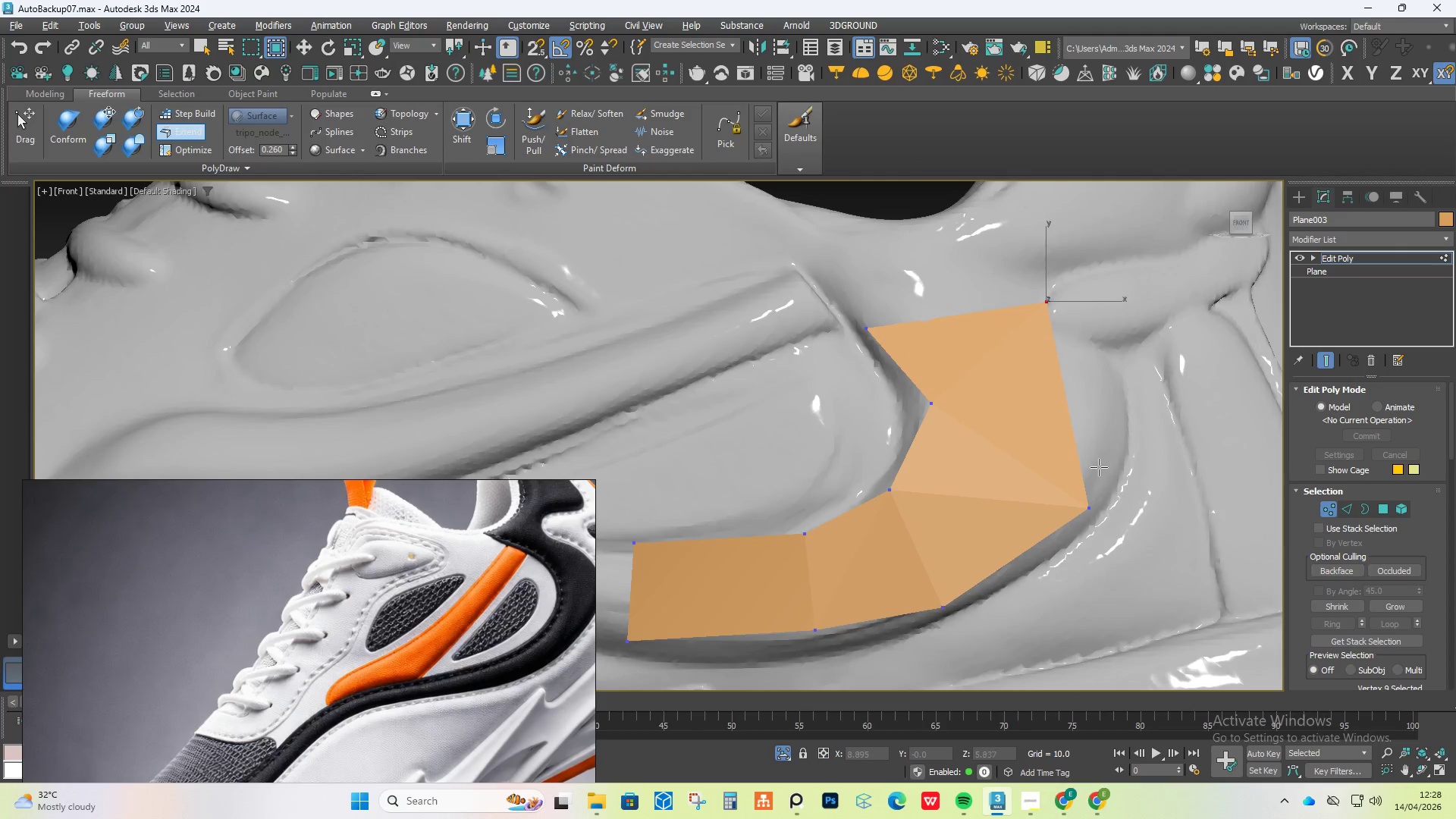 
hold_key(key=AltLeft, duration=1.51)
left_click_drag(start_coordinate=[1086, 504], to_coordinate=[1066, 532])
 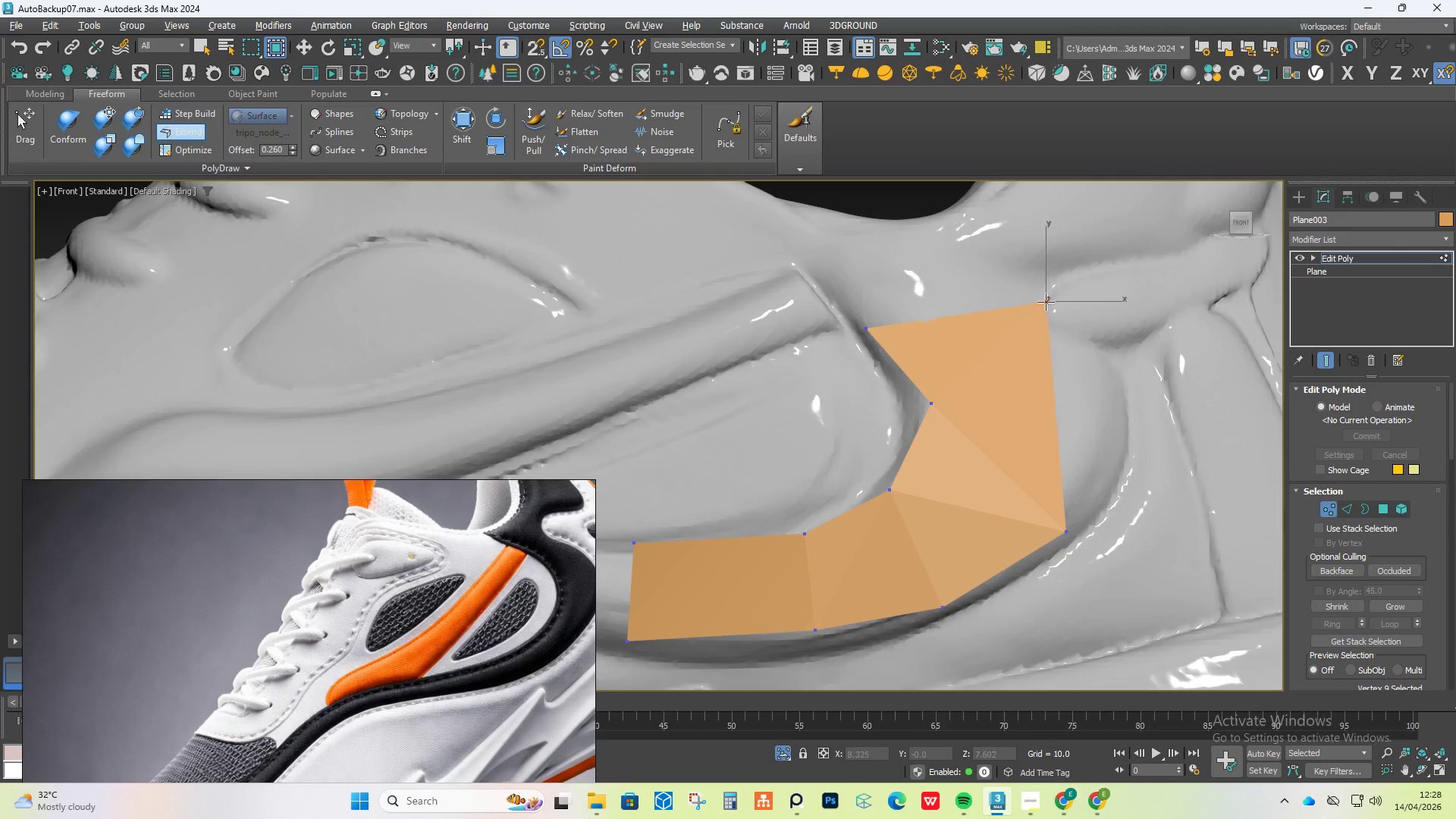 
hold_key(key=AltLeft, duration=1.52)
 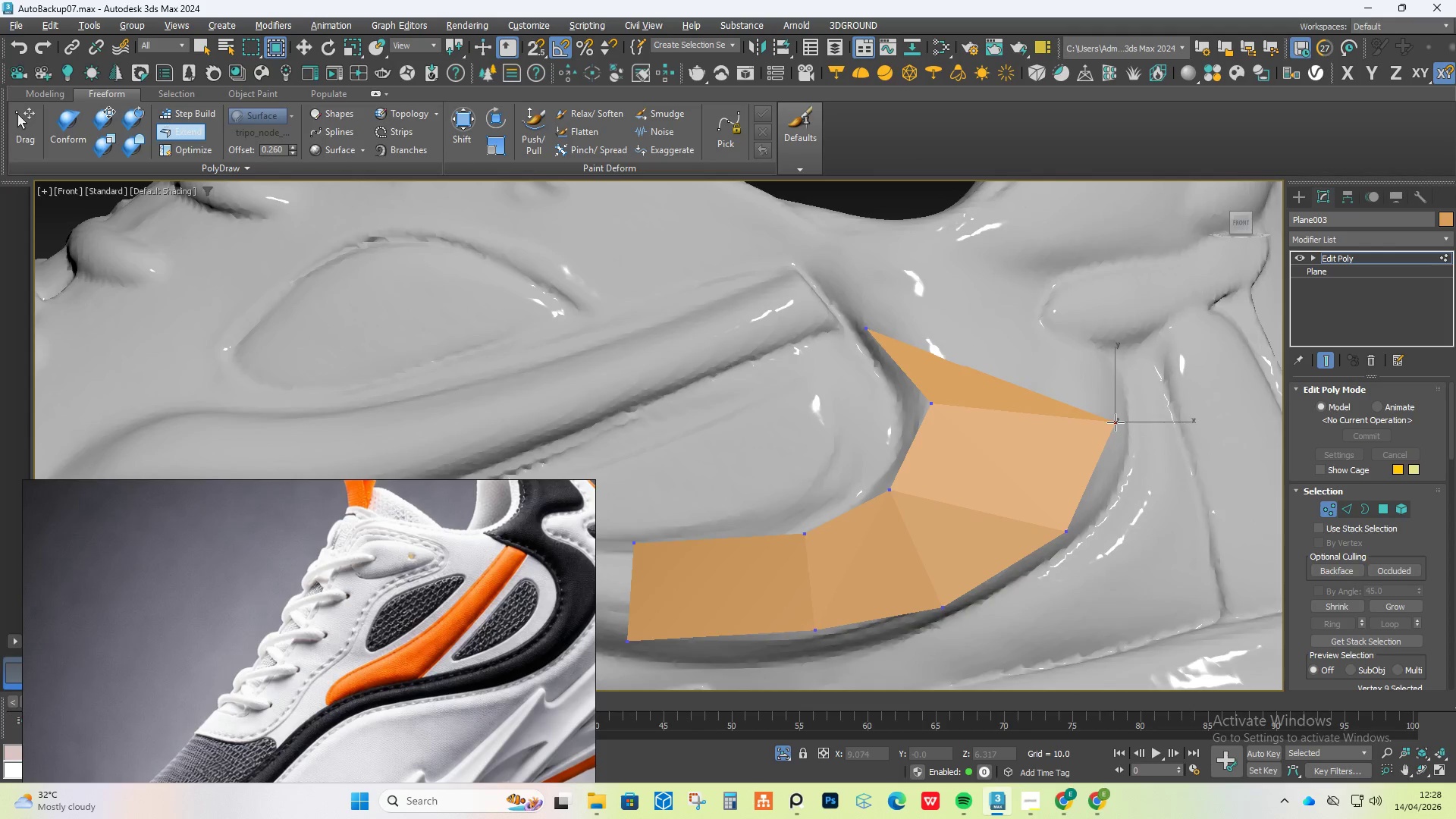 
hold_key(key=AltLeft, duration=1.52)
left_click_drag(start_coordinate=[1046, 302], to_coordinate=[1116, 422])
 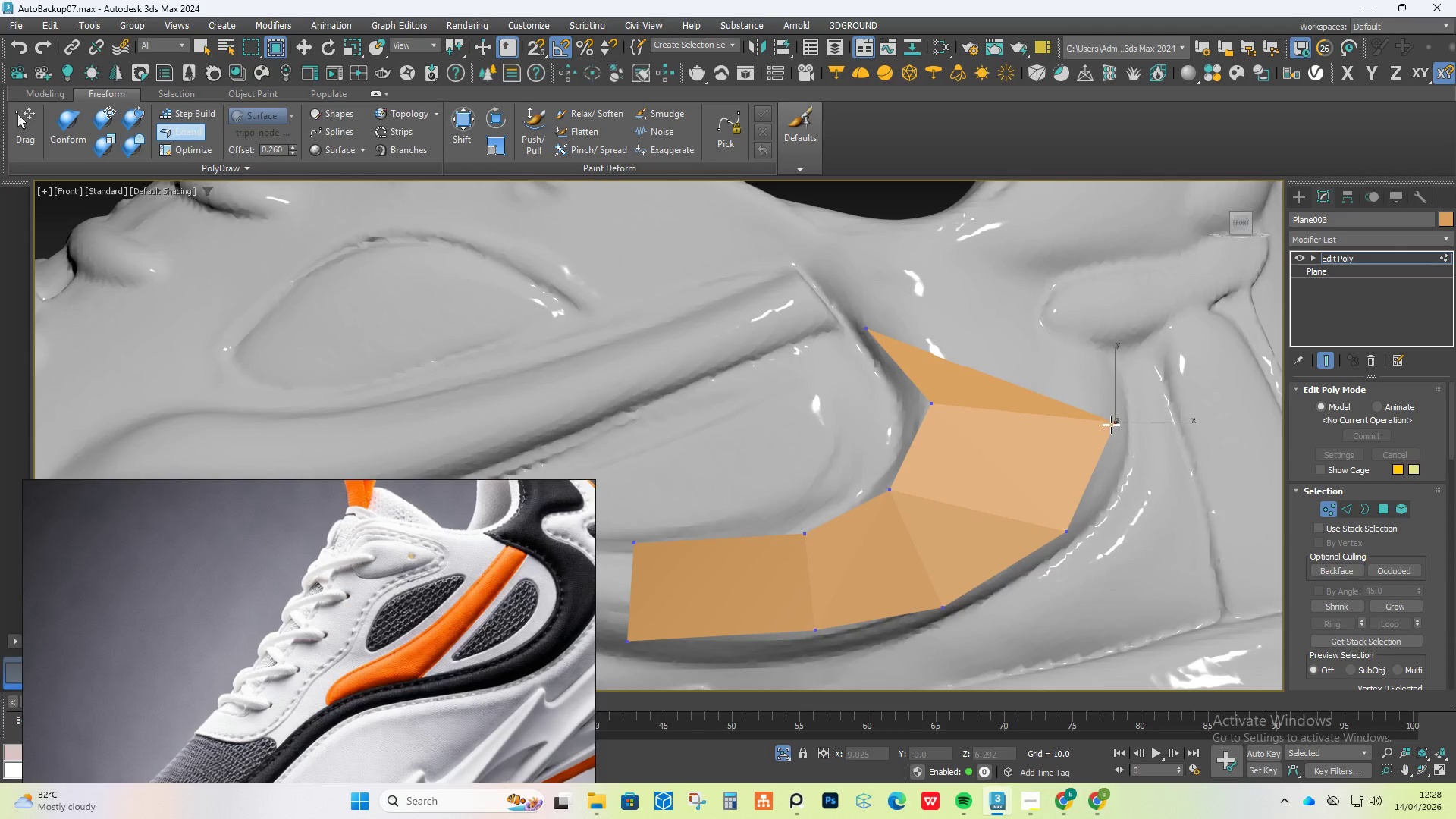 
hold_key(key=AltLeft, duration=1.51)
left_click_drag(start_coordinate=[861, 330], to_coordinate=[930, 365])
 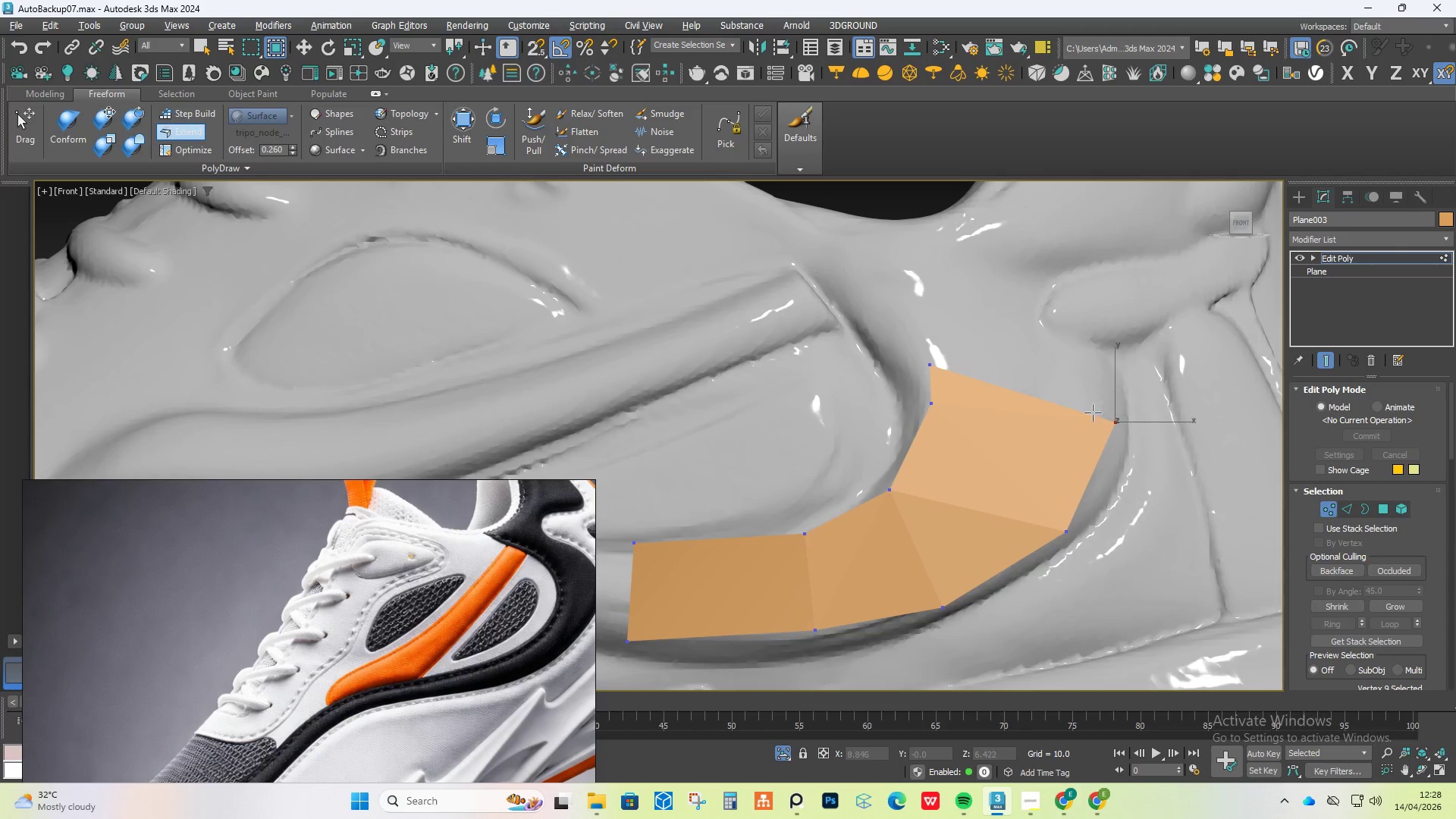 
hold_key(key=AltLeft, duration=1.44)
 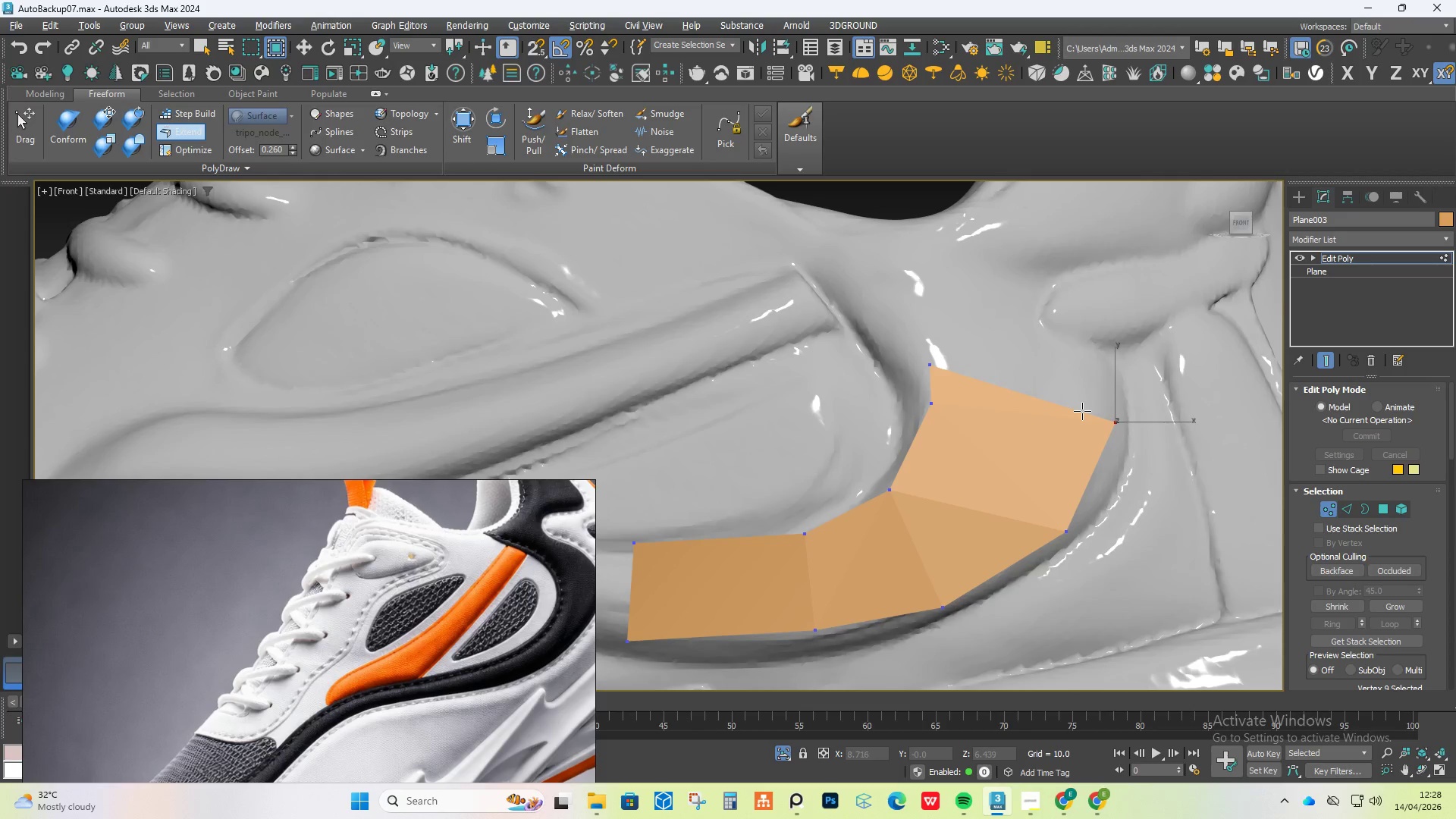 
left_click_drag(start_coordinate=[1082, 411], to_coordinate=[1025, 344])
 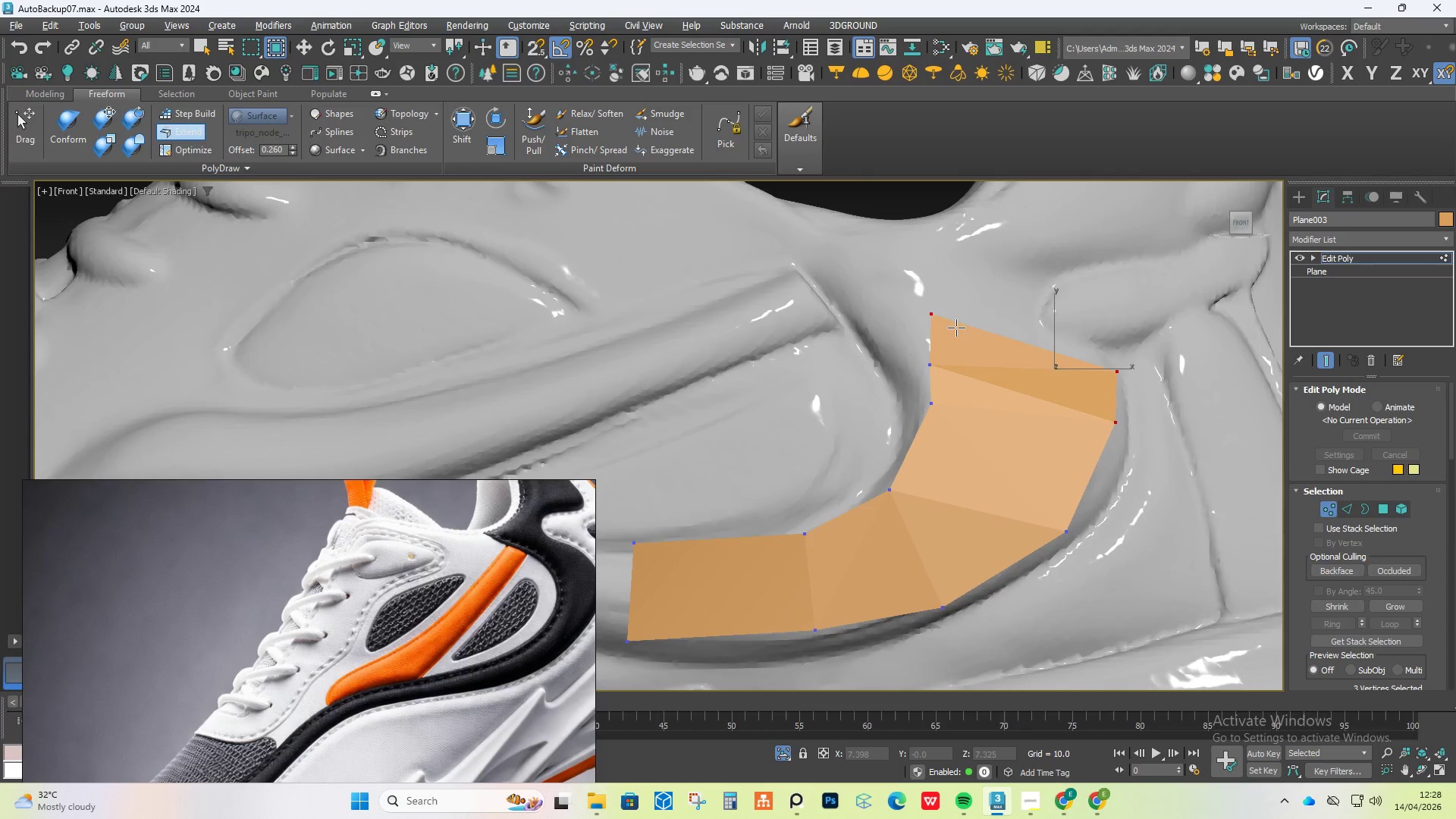 
hold_key(key=ControlLeft, duration=9.53)
hold_key(key=AltLeft, duration=1.5)
left_click_drag(start_coordinate=[931, 314], to_coordinate=[875, 312])
 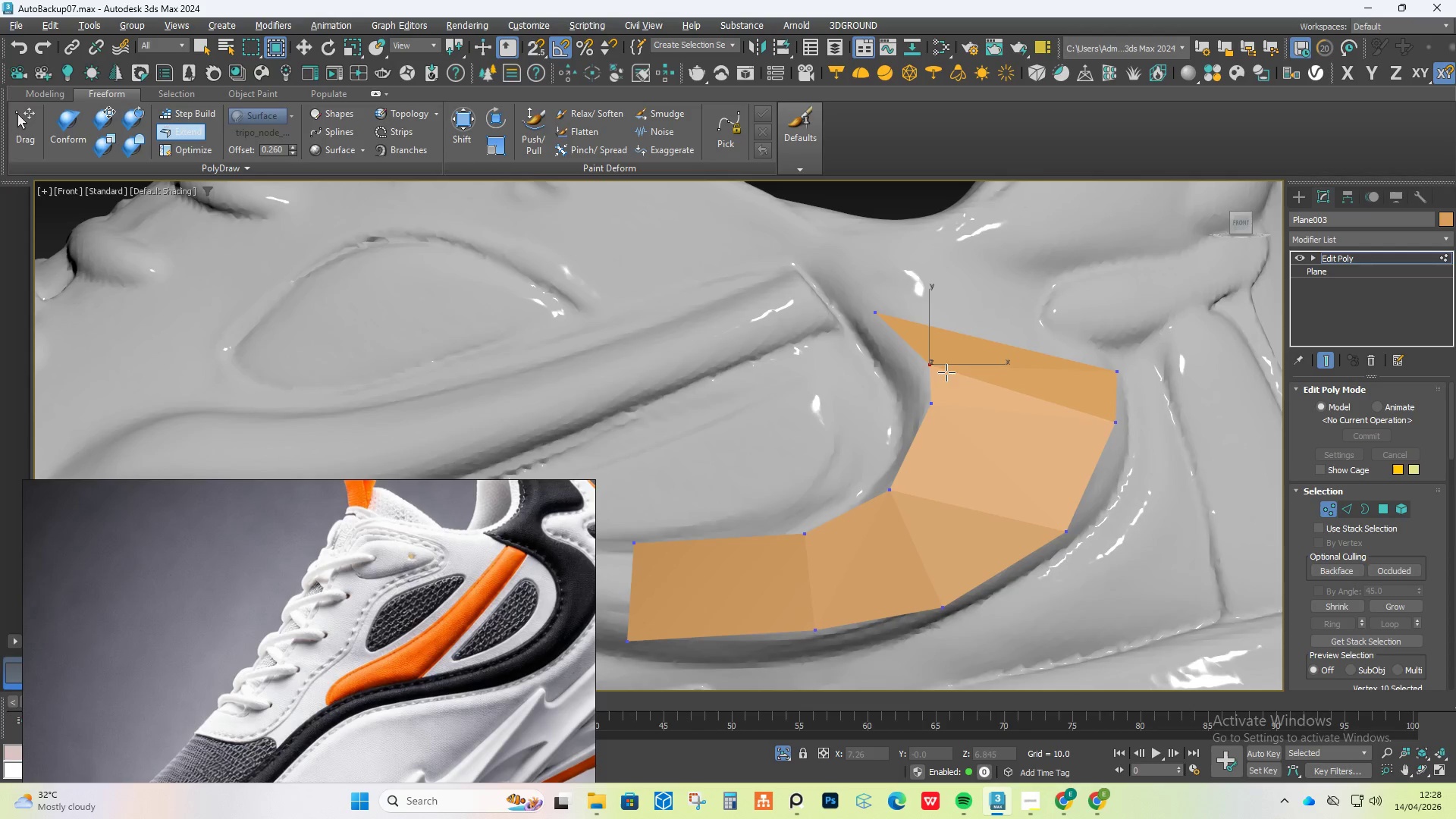 
hold_key(key=AltLeft, duration=1.52)
left_click_drag(start_coordinate=[941, 366], to_coordinate=[912, 371])
 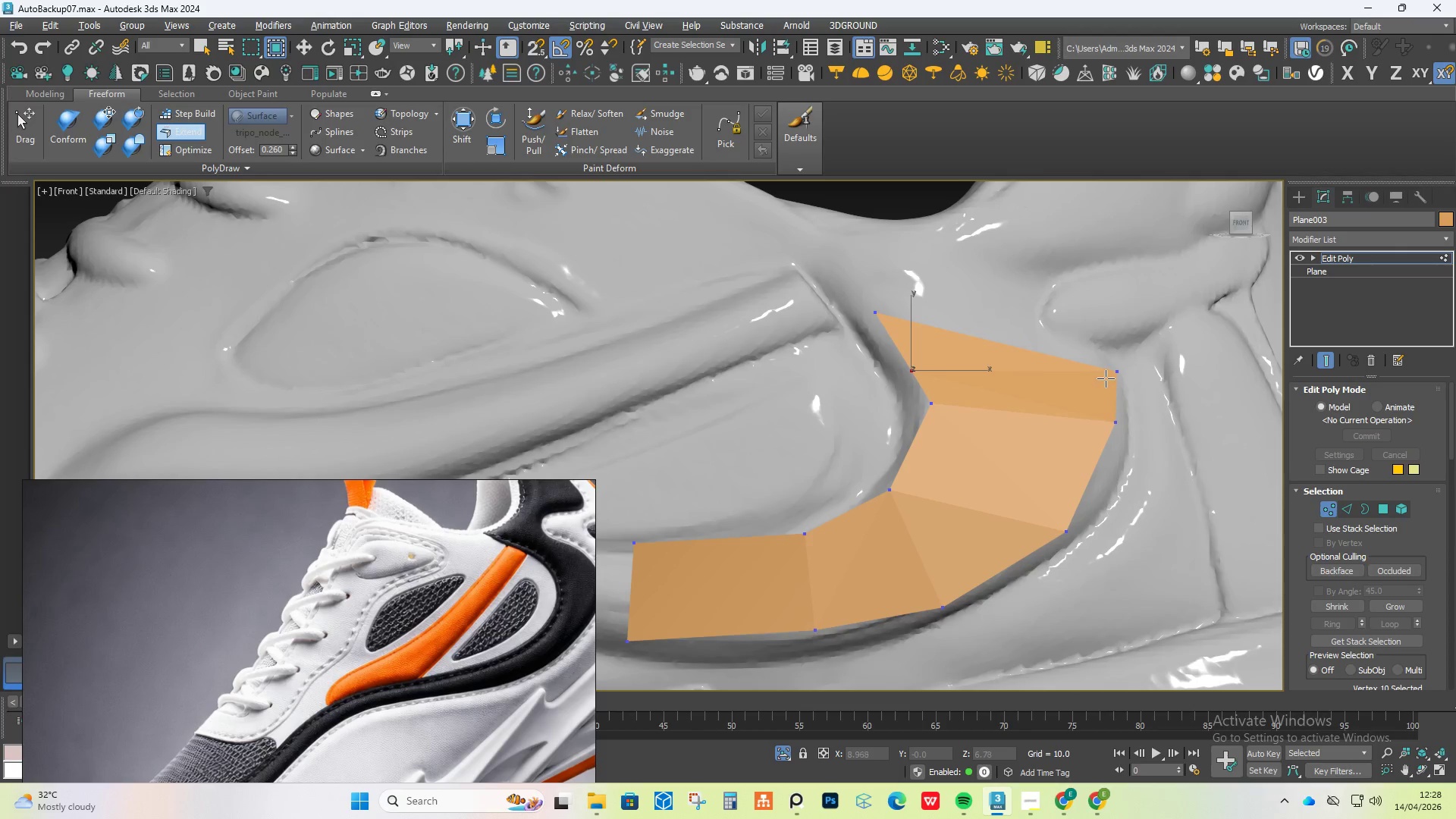 
left_click_drag(start_coordinate=[1110, 375], to_coordinate=[1038, 303])
 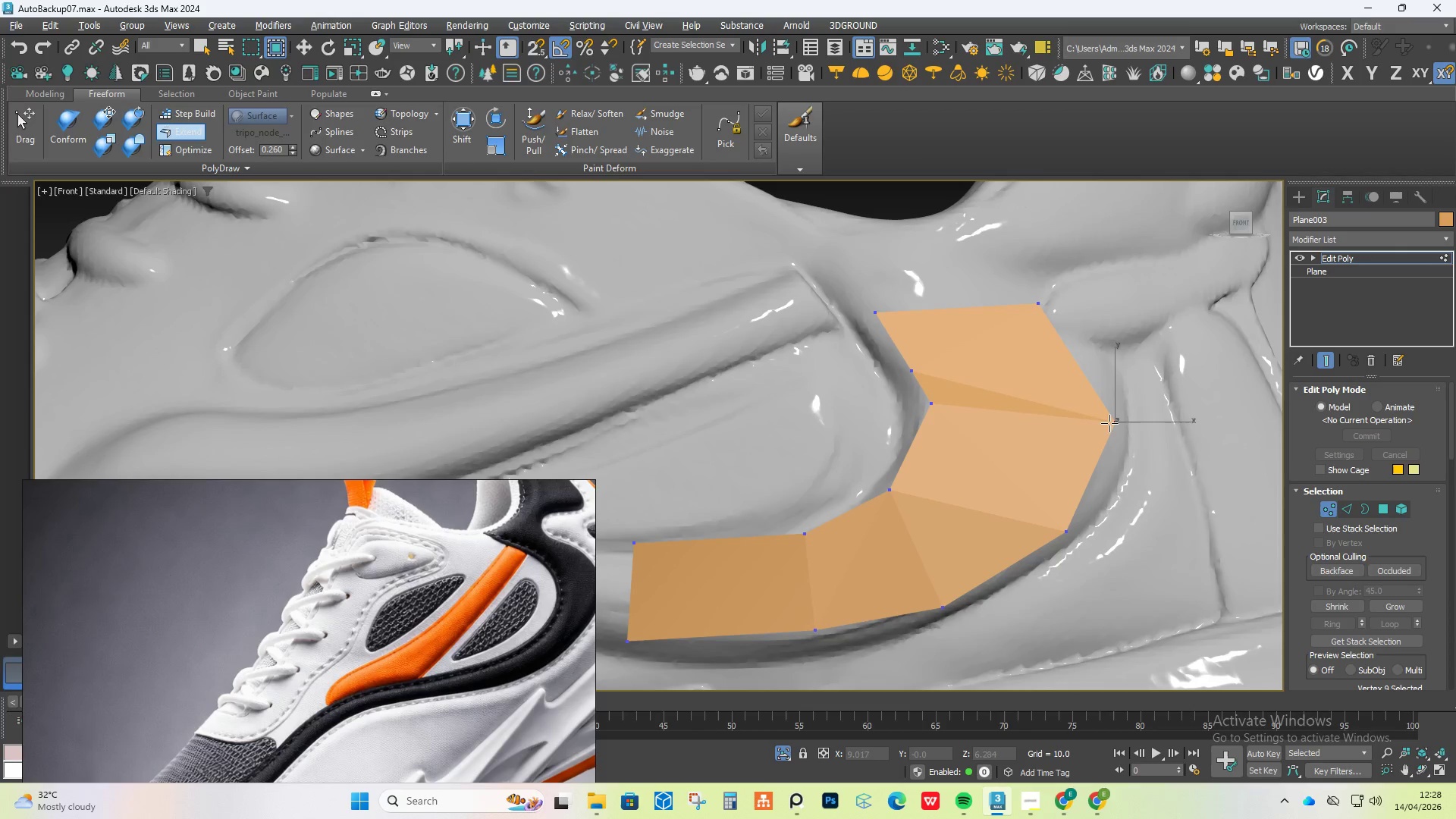 
hold_key(key=AltLeft, duration=1.5)
 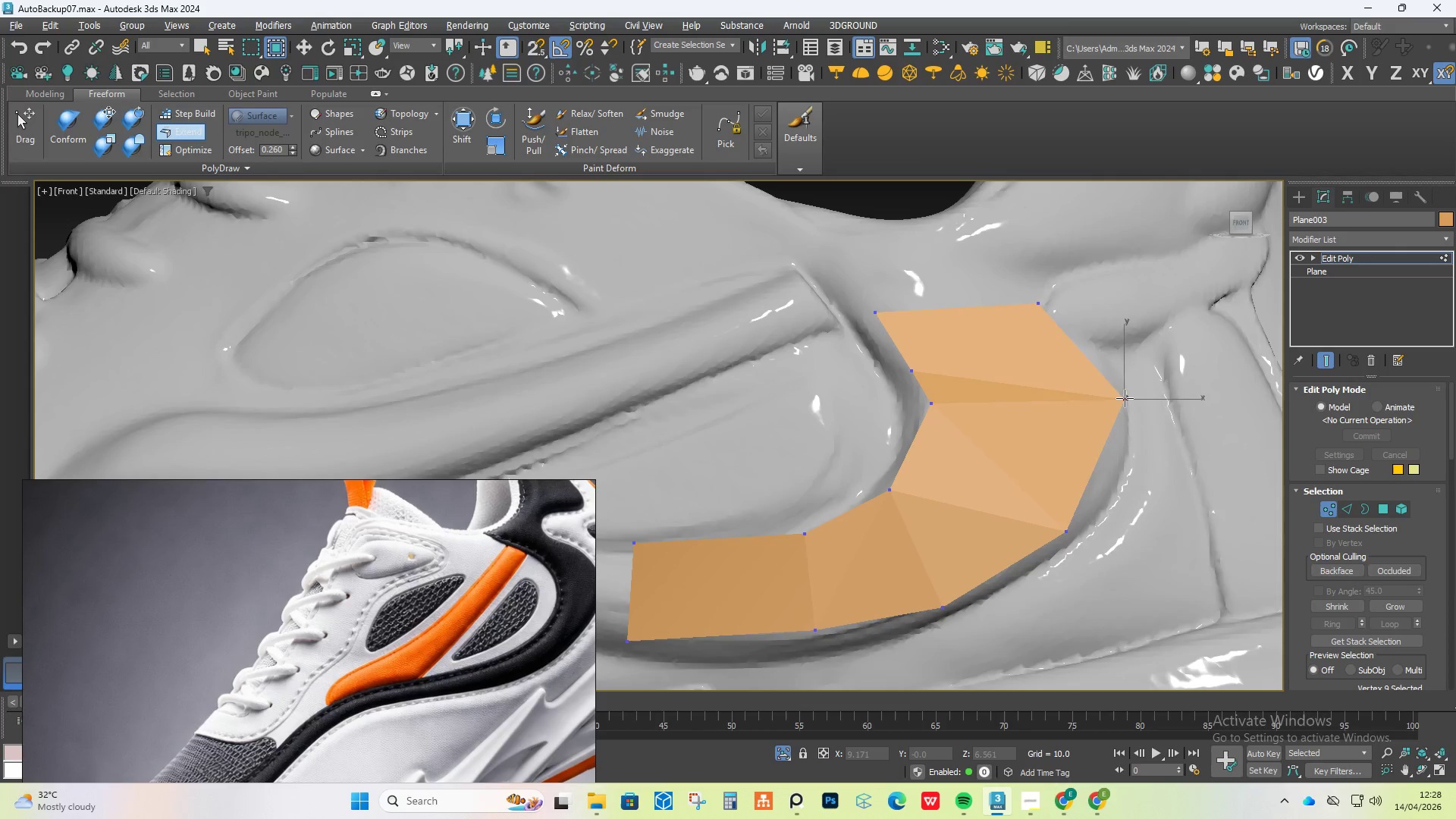 
hold_key(key=AltLeft, duration=1.5)
left_click_drag(start_coordinate=[1110, 422], to_coordinate=[1112, 372])
 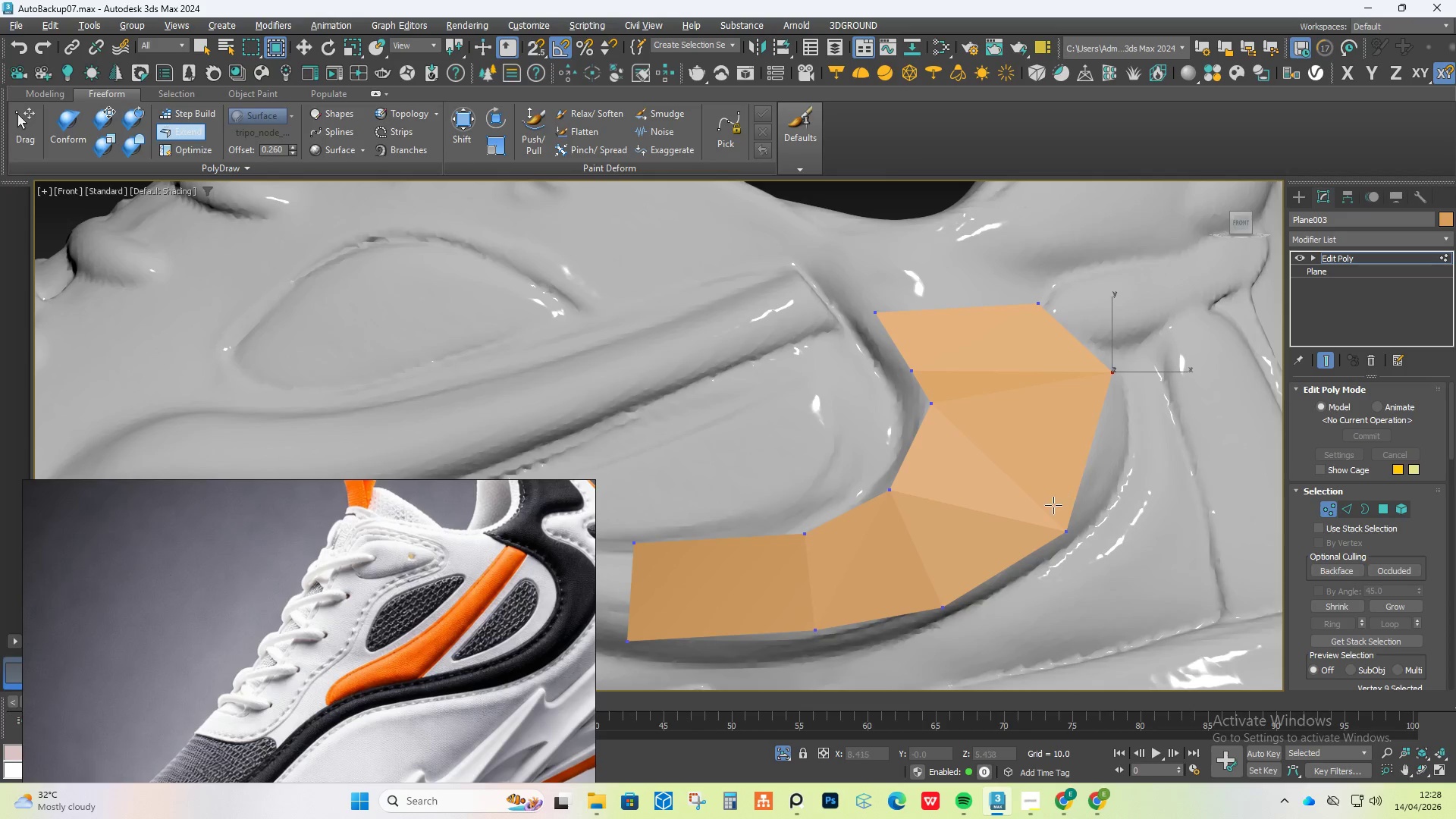 
hold_key(key=AltLeft, duration=1.53)
left_click_drag(start_coordinate=[1065, 524], to_coordinate=[1105, 479])
 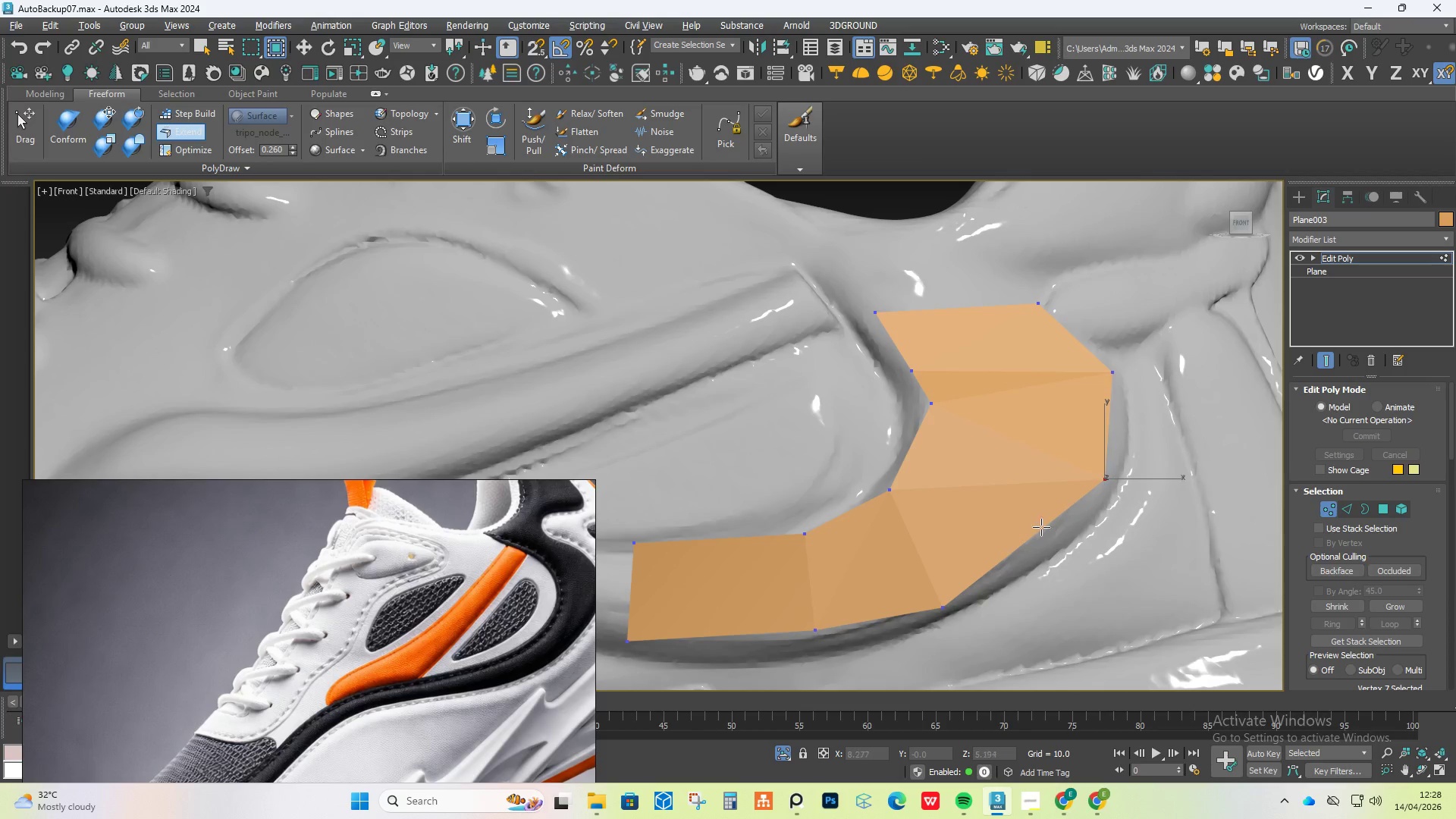 
hold_key(key=AltLeft, duration=1.52)
left_click_drag(start_coordinate=[939, 606], to_coordinate=[948, 608])
 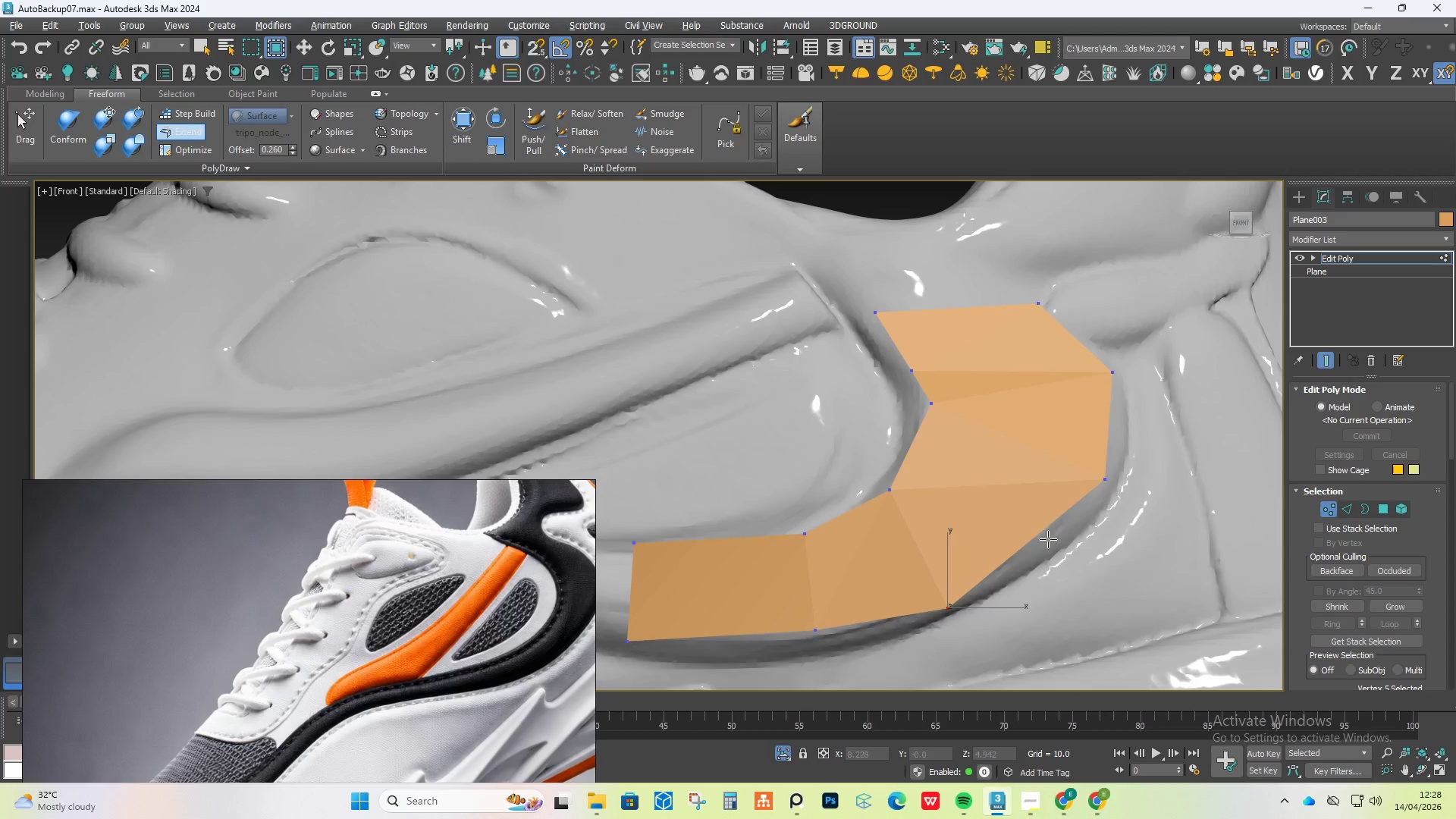 
hold_key(key=AltLeft, duration=0.34)
 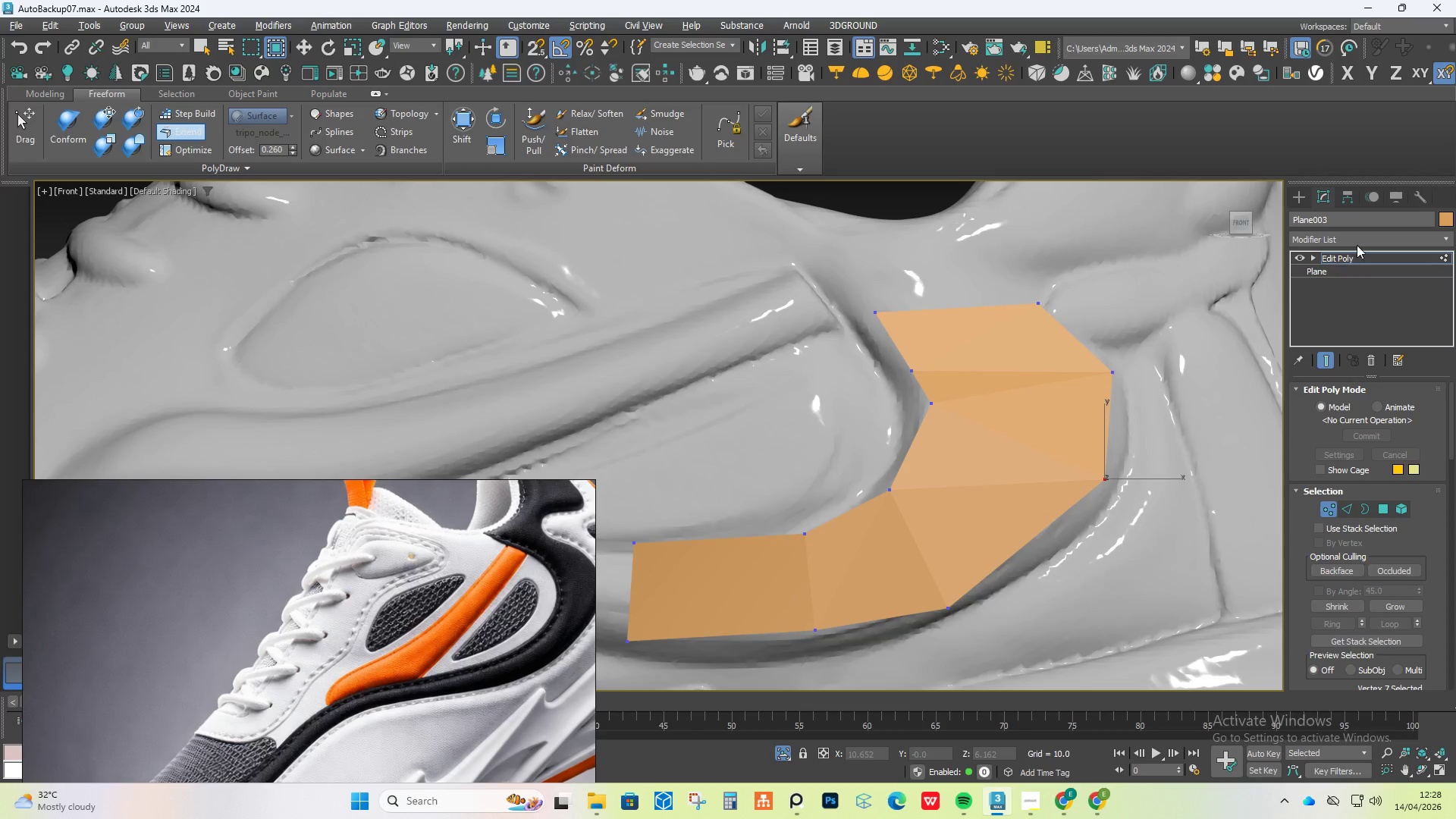 
left_click([1360, 241])
 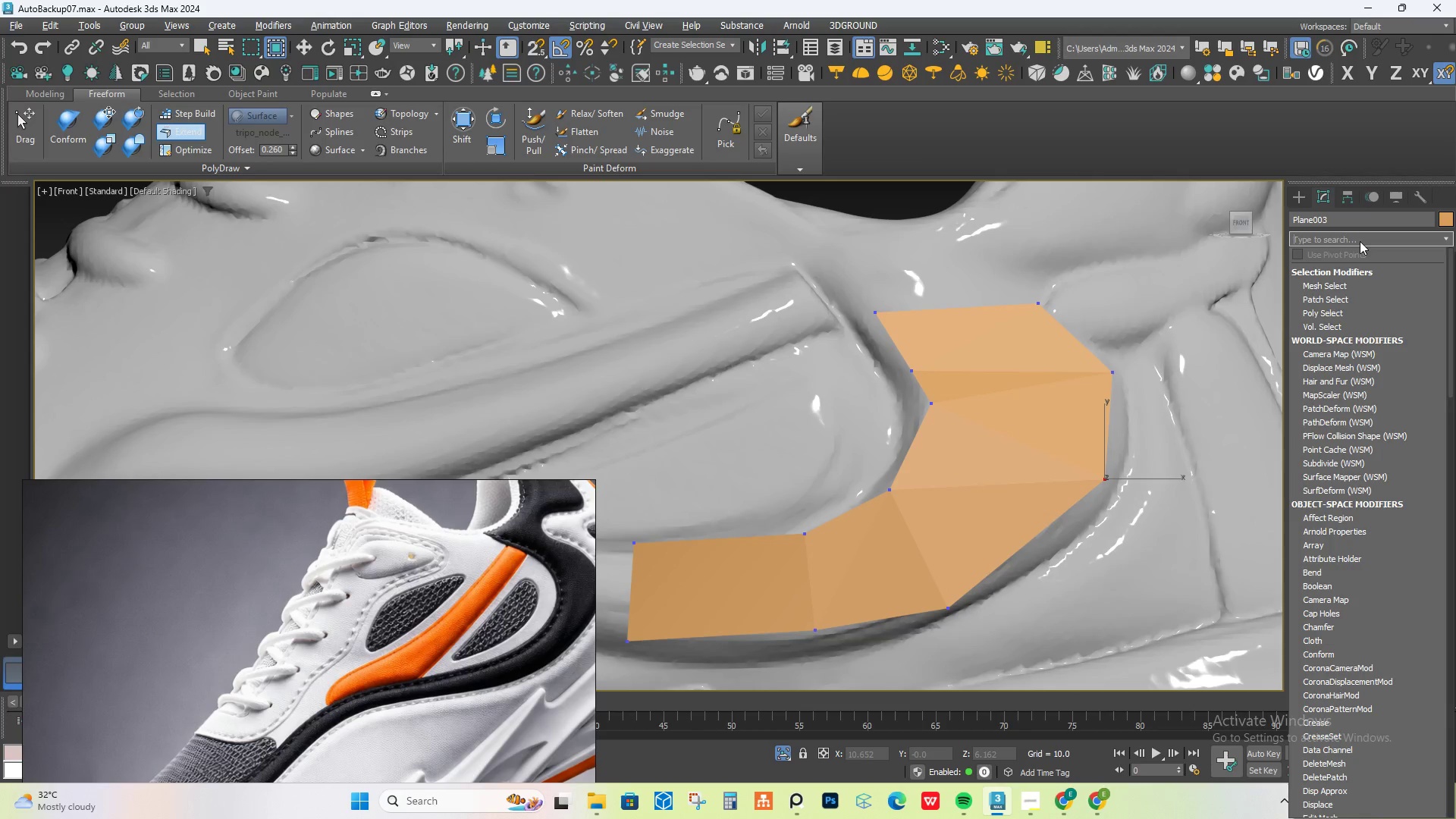 
type(tu)
 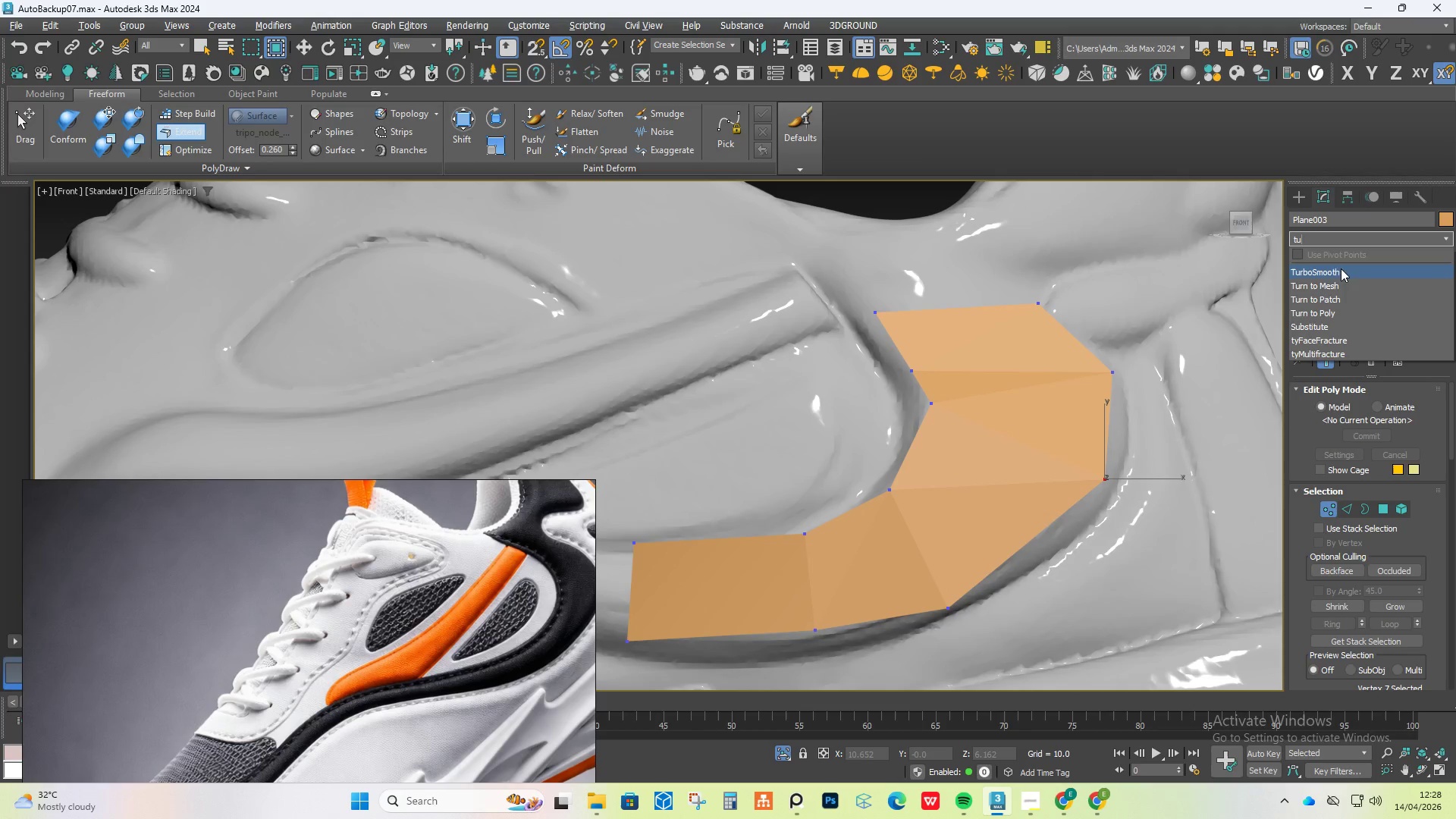 
left_click([1341, 275])
 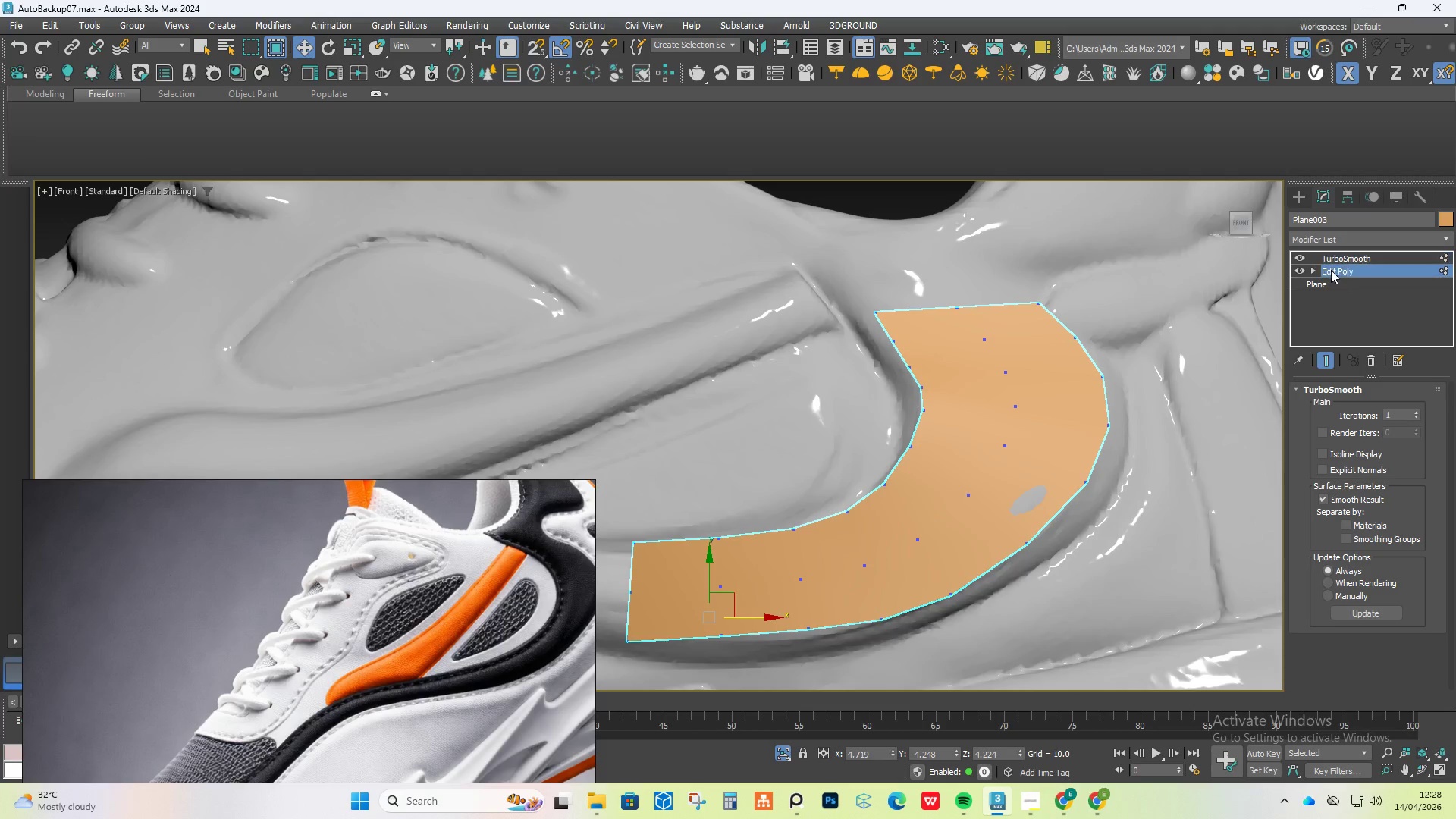 
left_click([1300, 256])
 